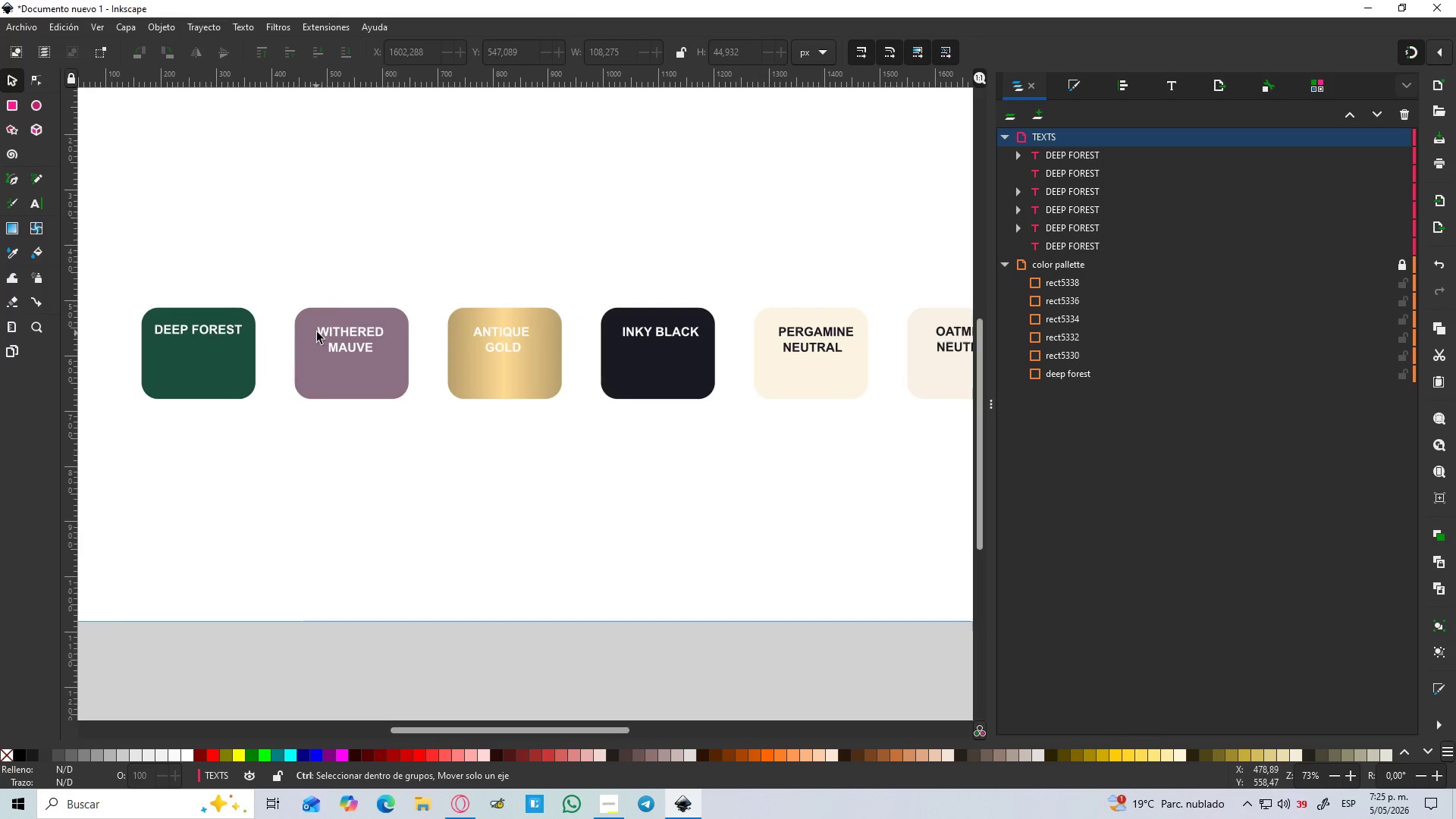 
hold_key(key=ControlLeft, duration=0.44)
left_click([340, 334])
 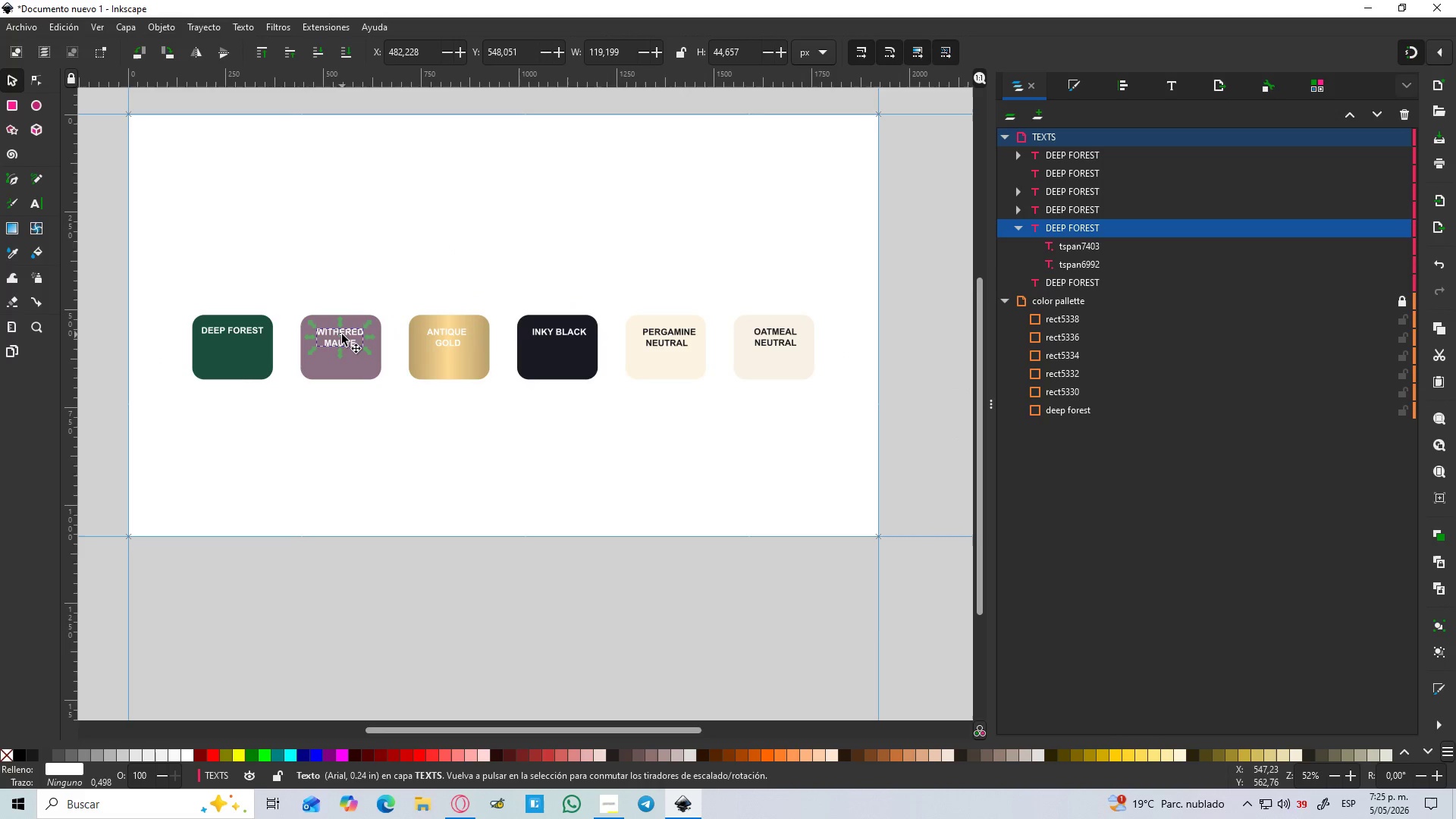 
hold_key(key=ControlLeft, duration=0.62)
scroll: coordinate [342, 334], scroll_direction: up, amount: 3.0
 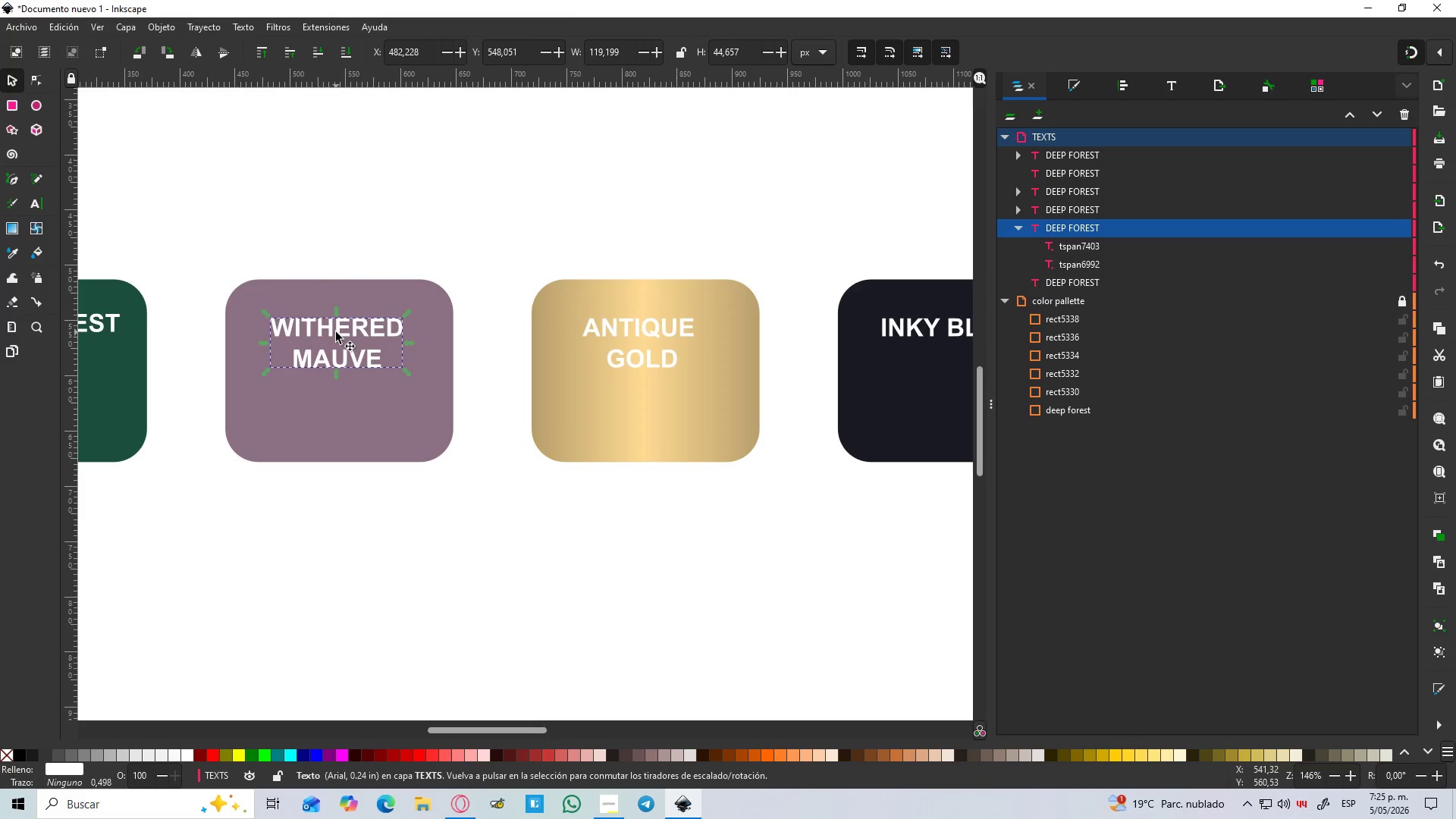 
left_click_drag(start_coordinate=[336, 332], to_coordinate=[340, 313])
 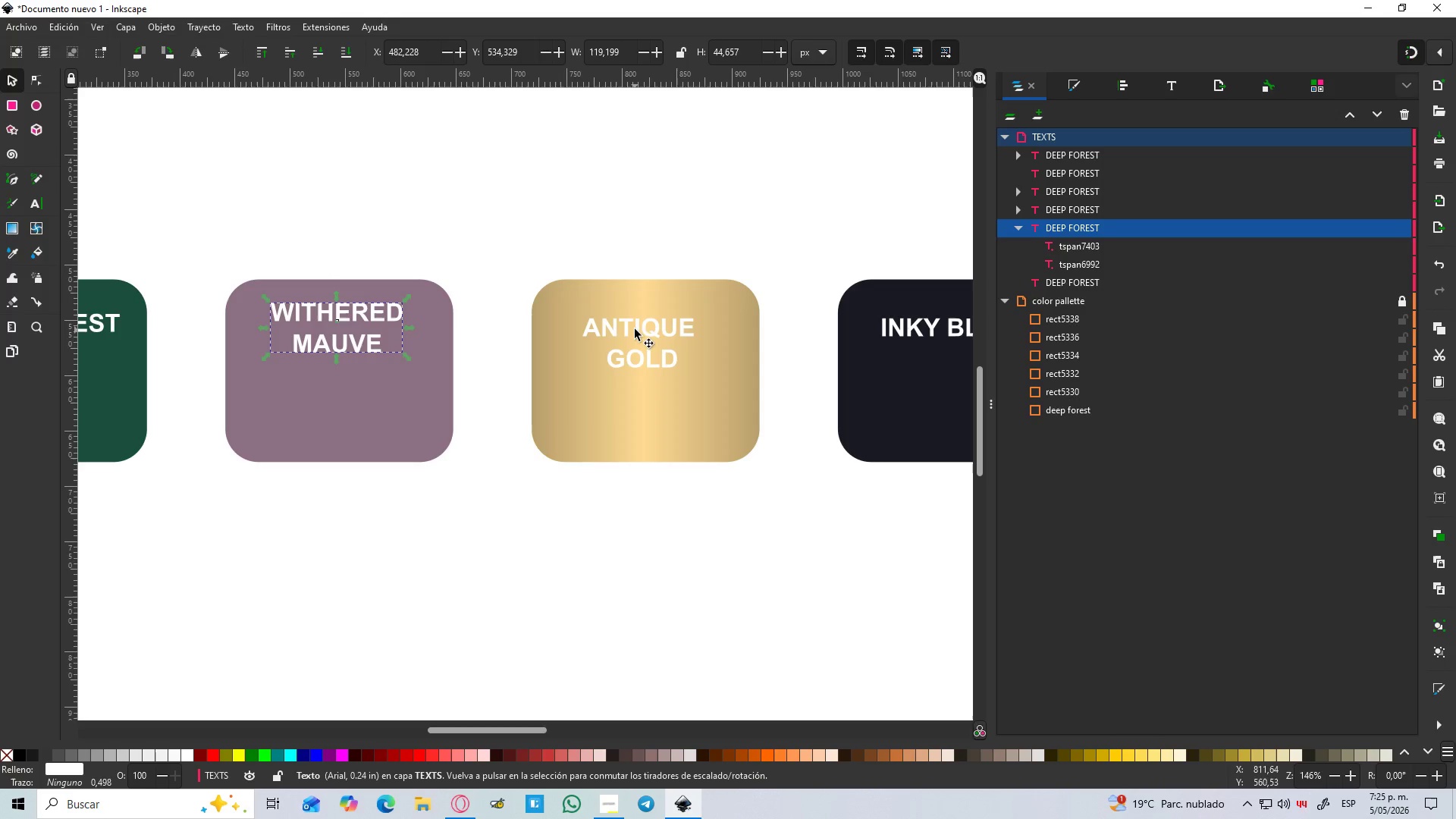 
hold_key(key=ControlLeft, duration=1.5)
 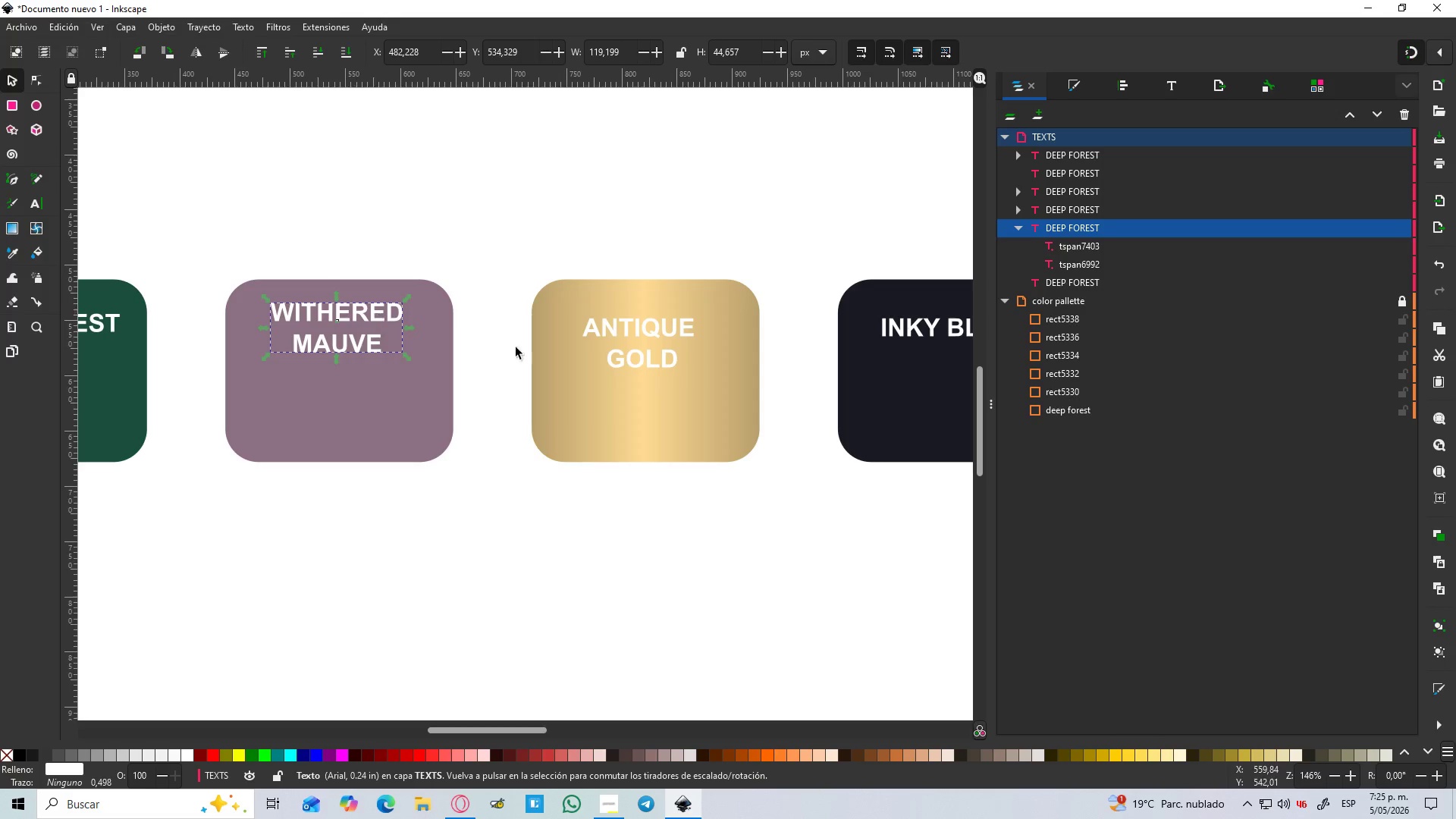 
hold_key(key=ControlLeft, duration=0.44)
 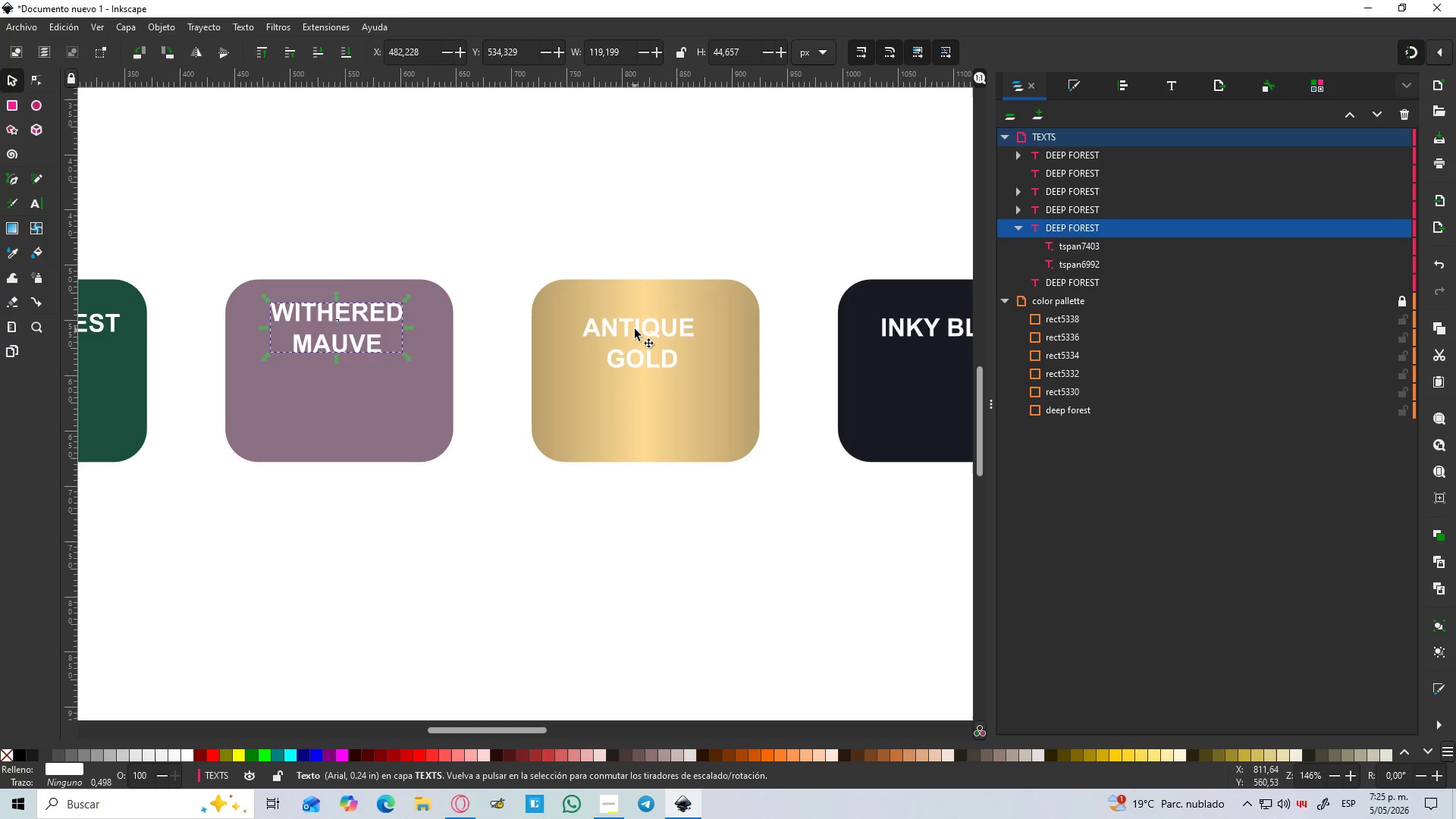 
left_click([635, 326])
 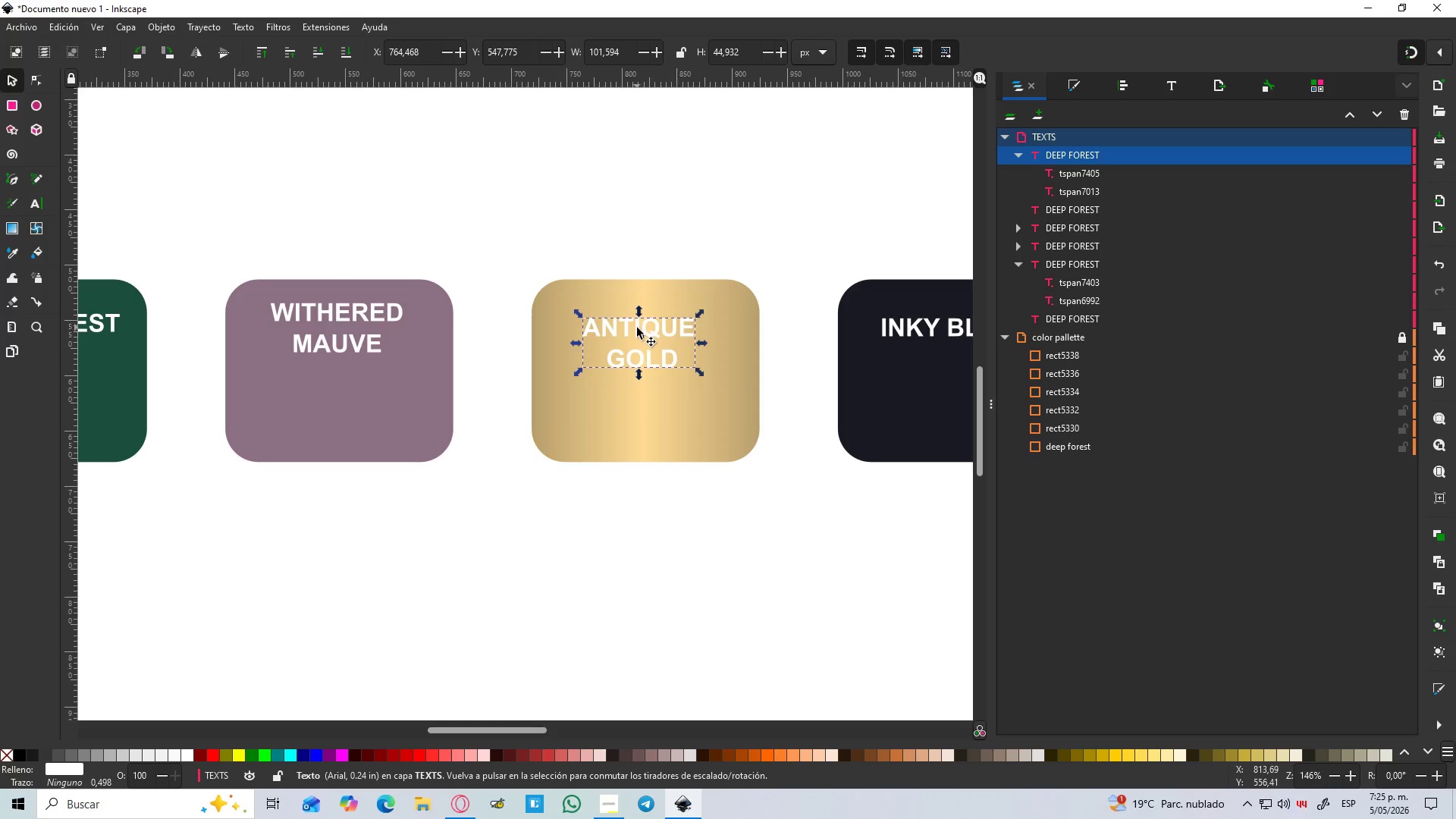 
left_click_drag(start_coordinate=[637, 328], to_coordinate=[642, 303])
 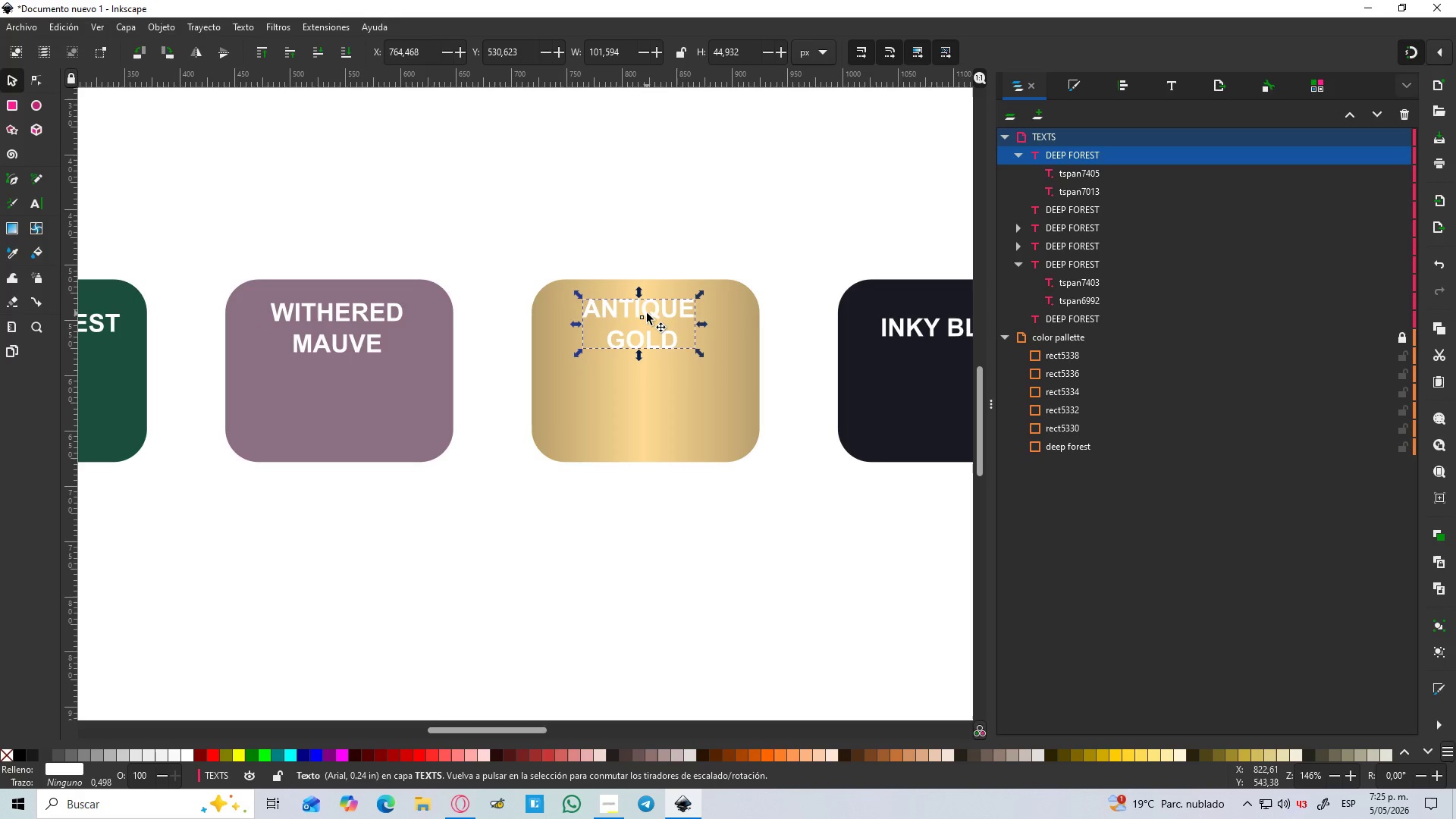 
hold_key(key=ControlLeft, duration=1.5)
 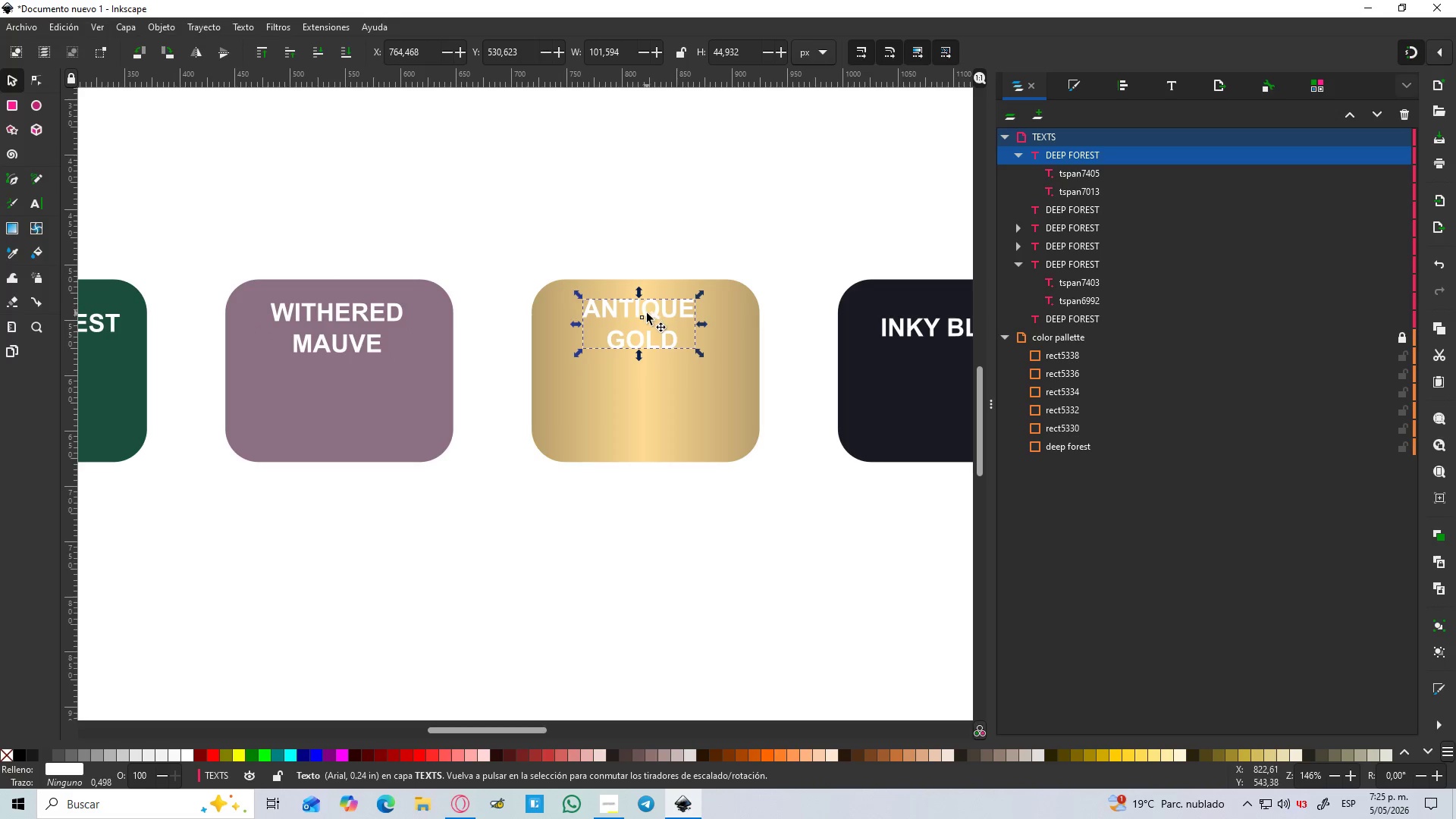 
hold_key(key=ControlLeft, duration=0.66)
scroll: coordinate [651, 312], scroll_direction: down, amount: 2.0
 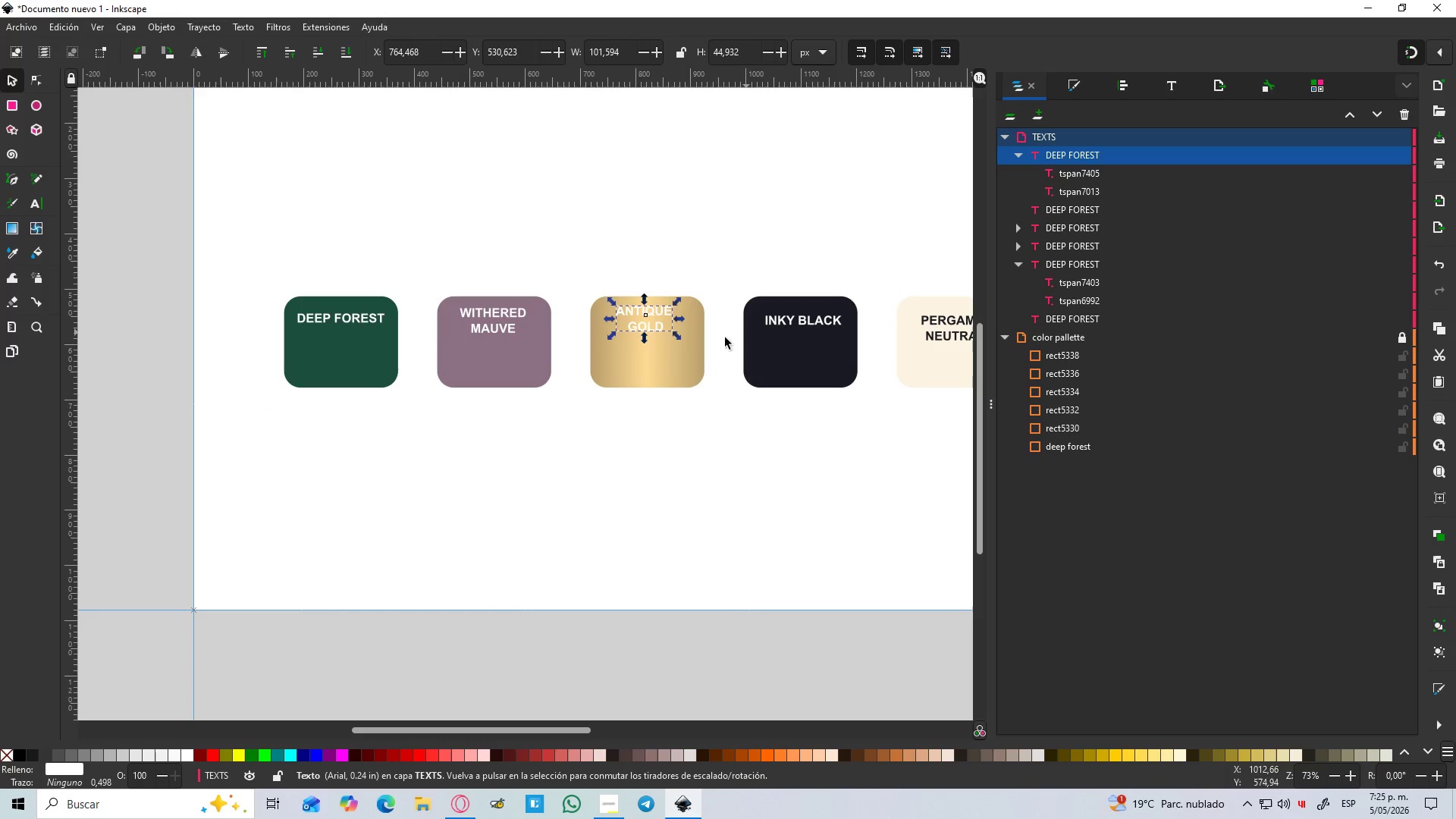 
left_click([679, 455])
 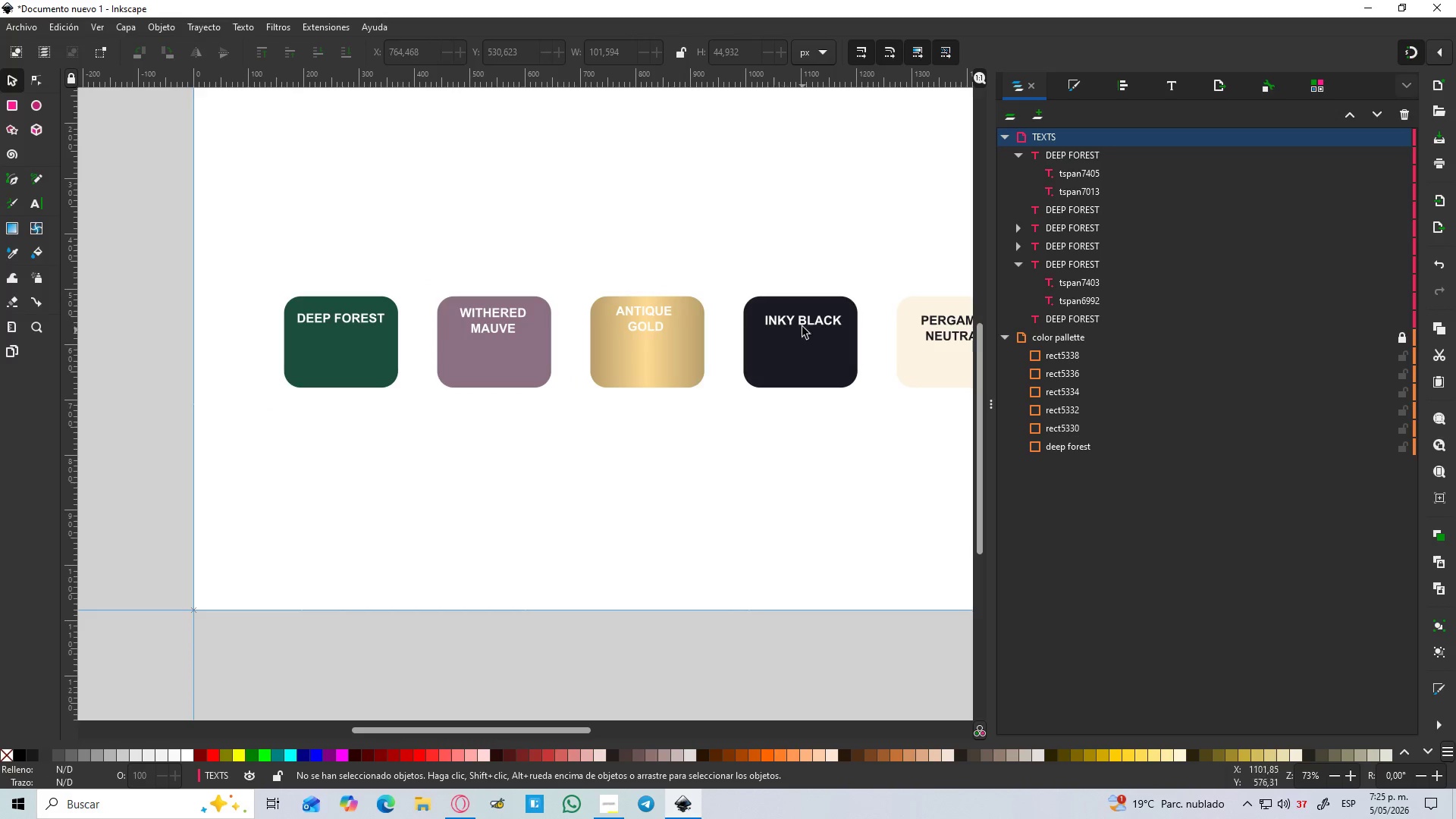 
left_click([802, 320])
 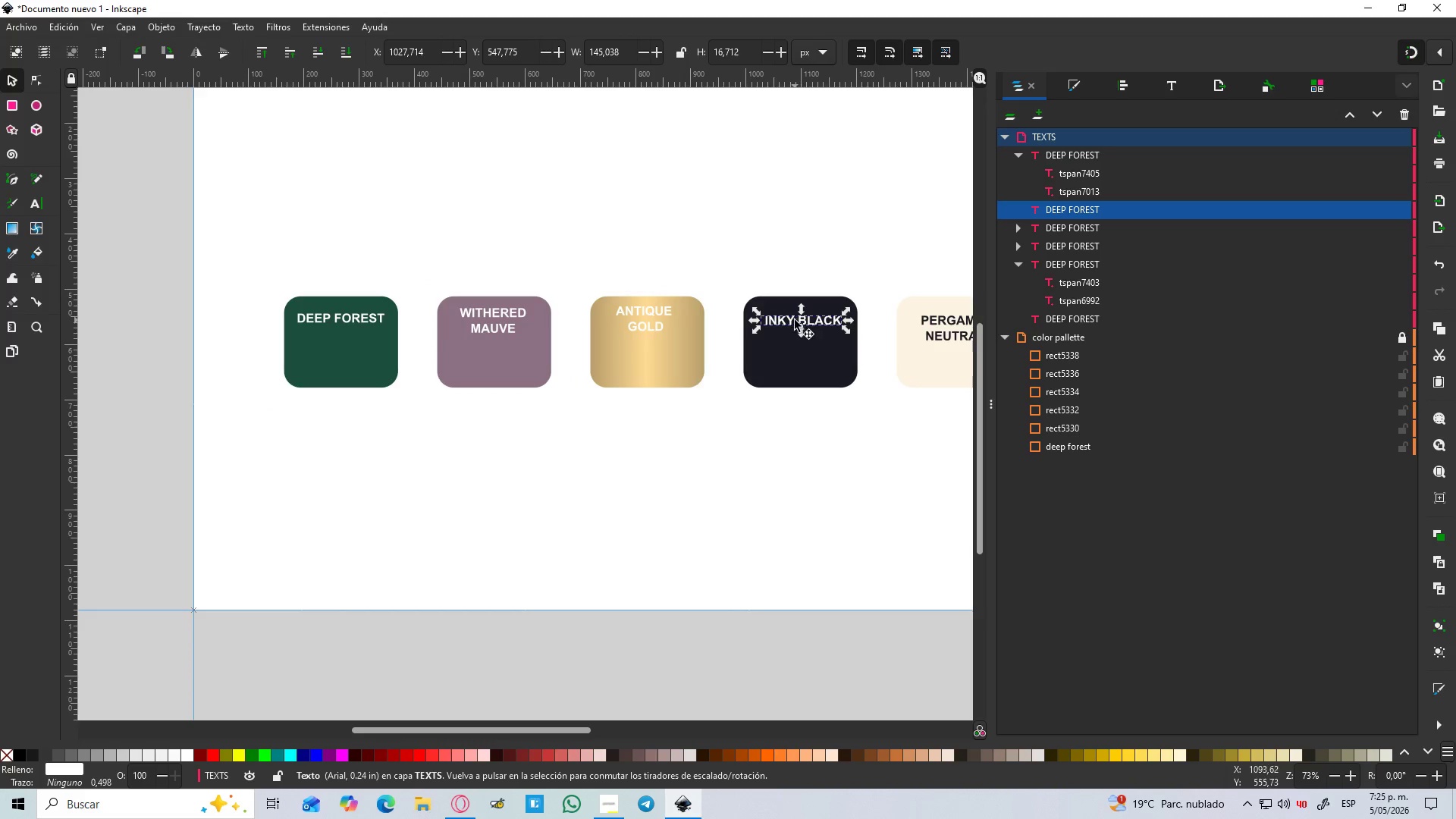 
hold_key(key=ControlLeft, duration=0.39)
 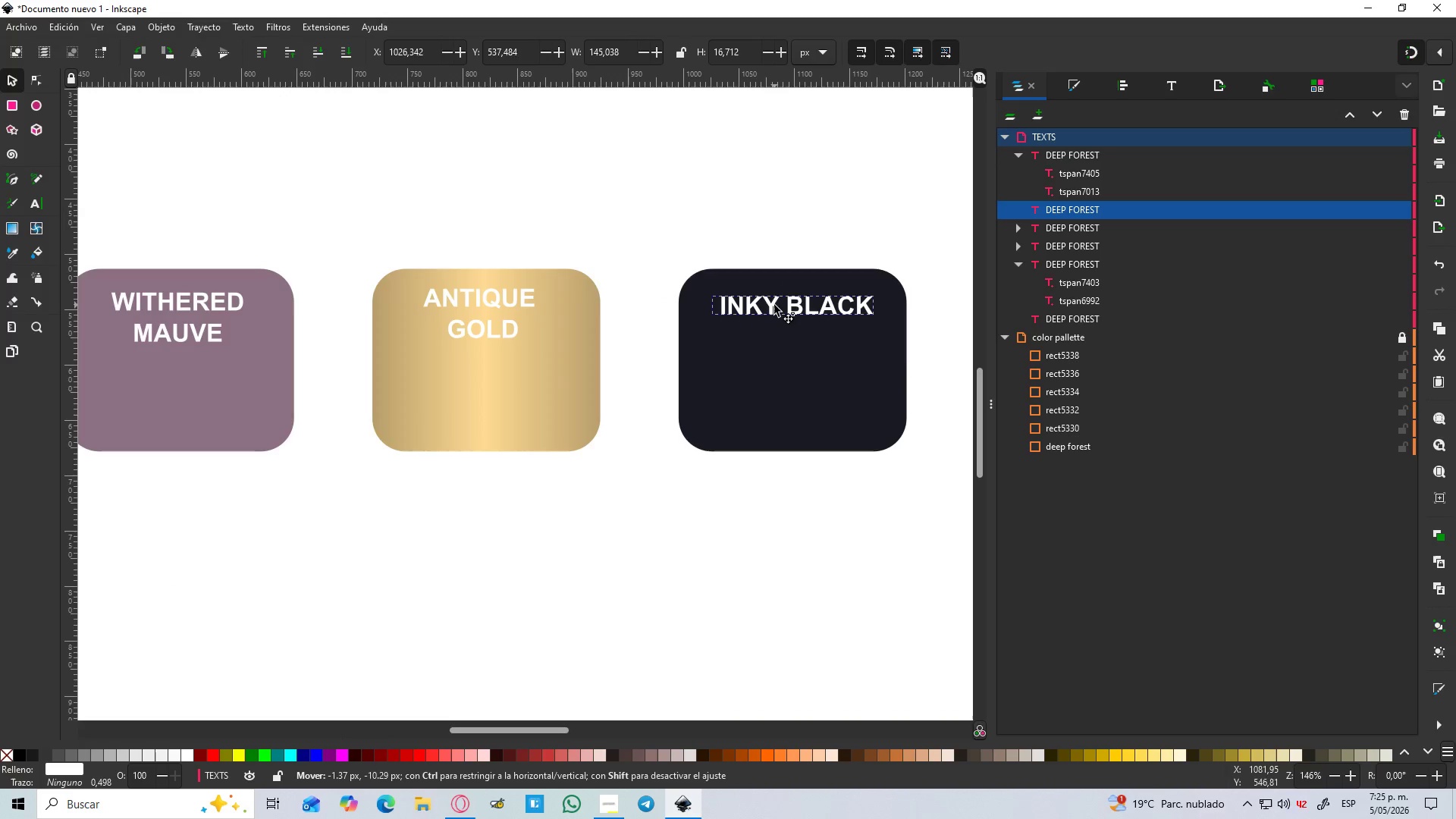 
left_click_drag(start_coordinate=[776, 321], to_coordinate=[774, 302])
 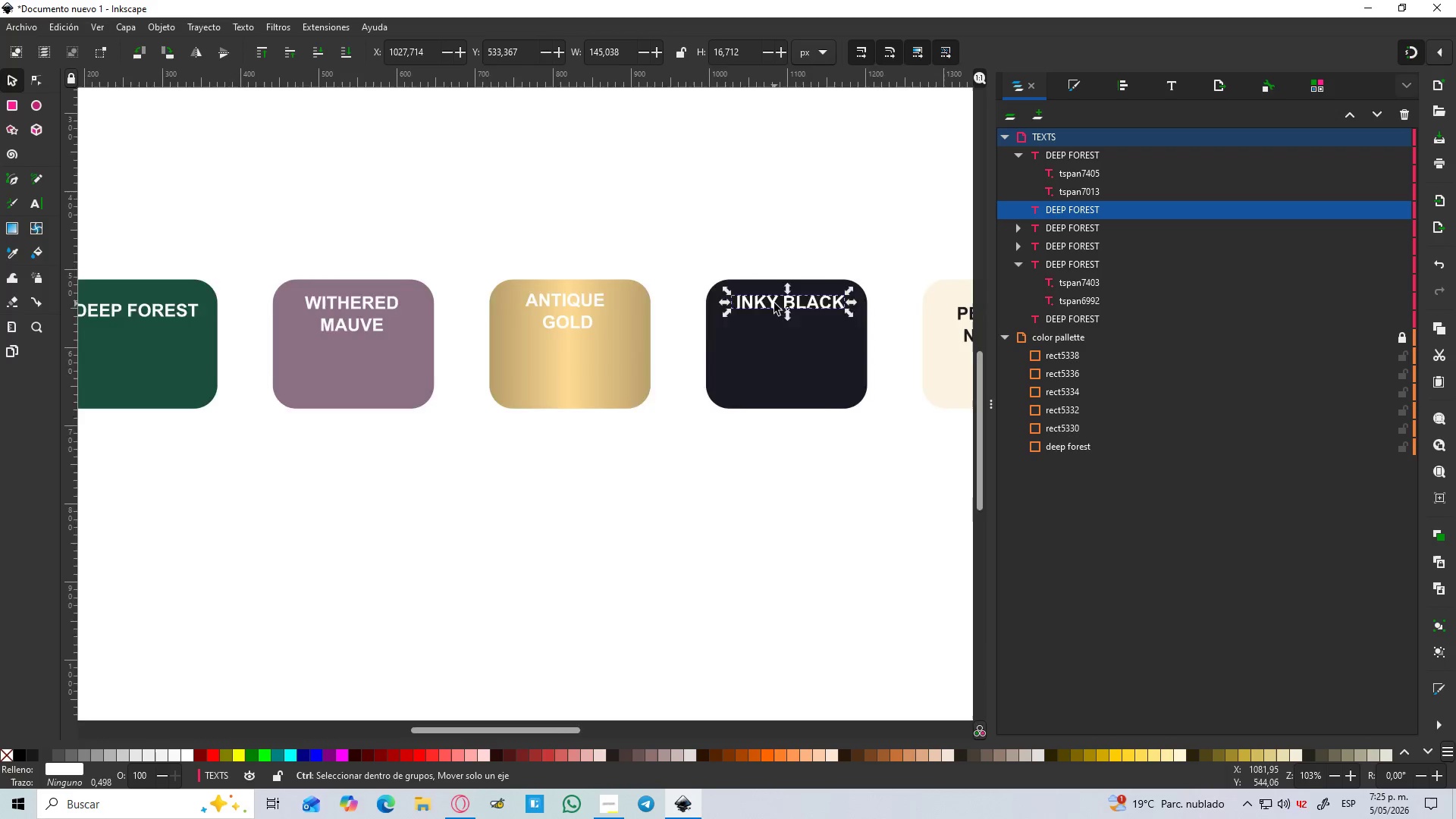 
scroll: coordinate [809, 323], scroll_direction: up, amount: 2.0
 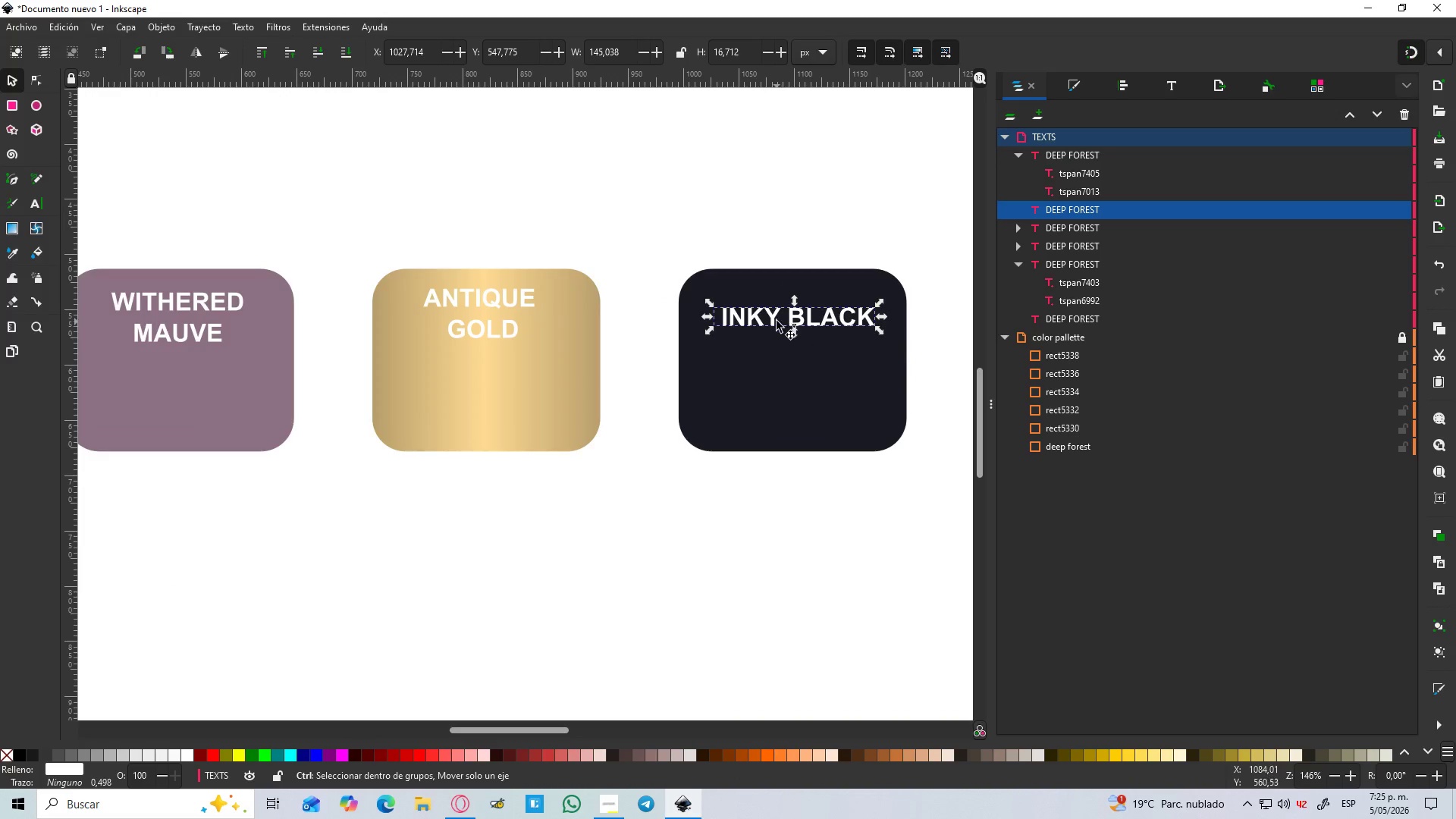 
hold_key(key=ControlLeft, duration=1.5)
 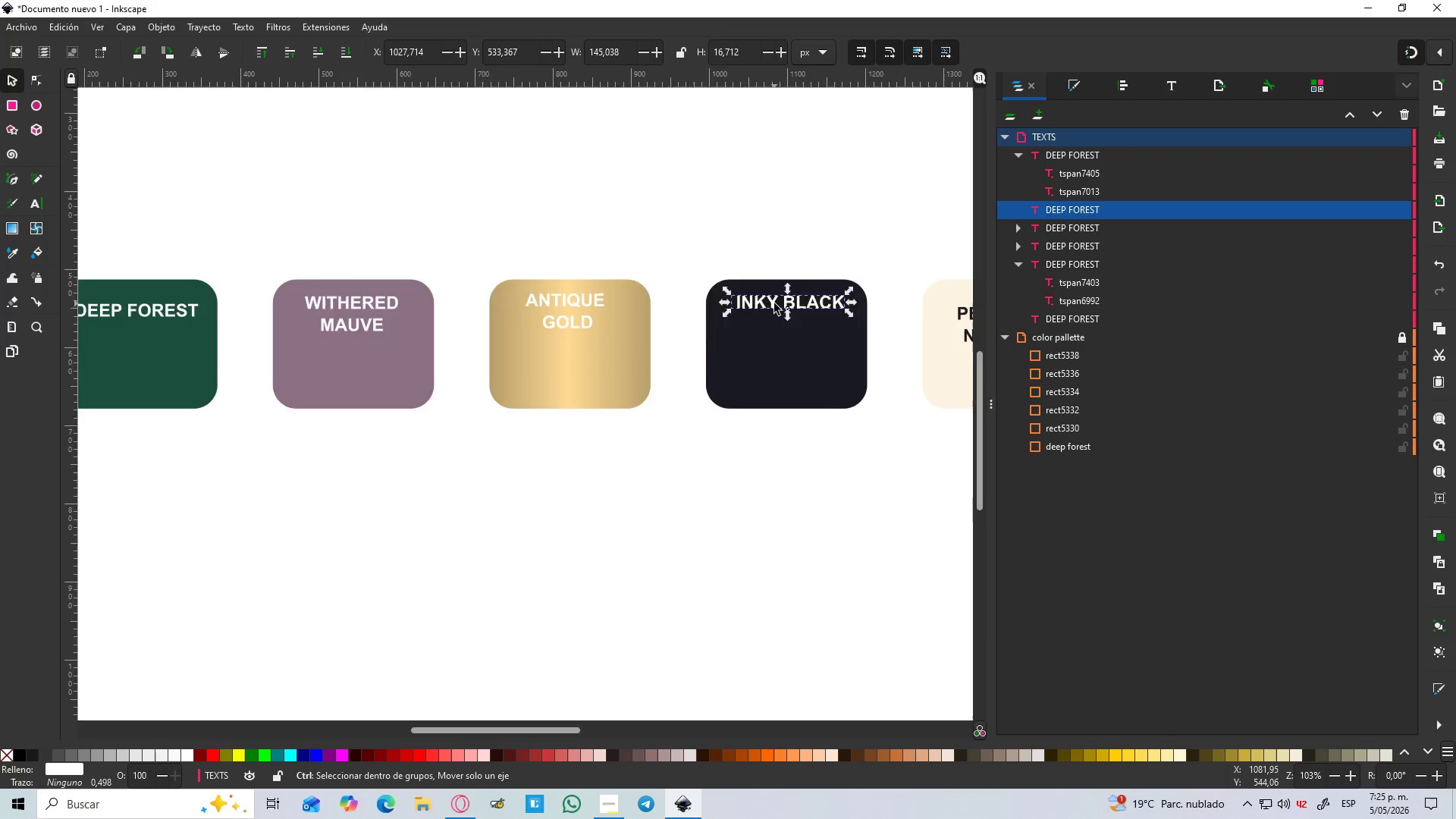 
key(Control+ControlLeft)
 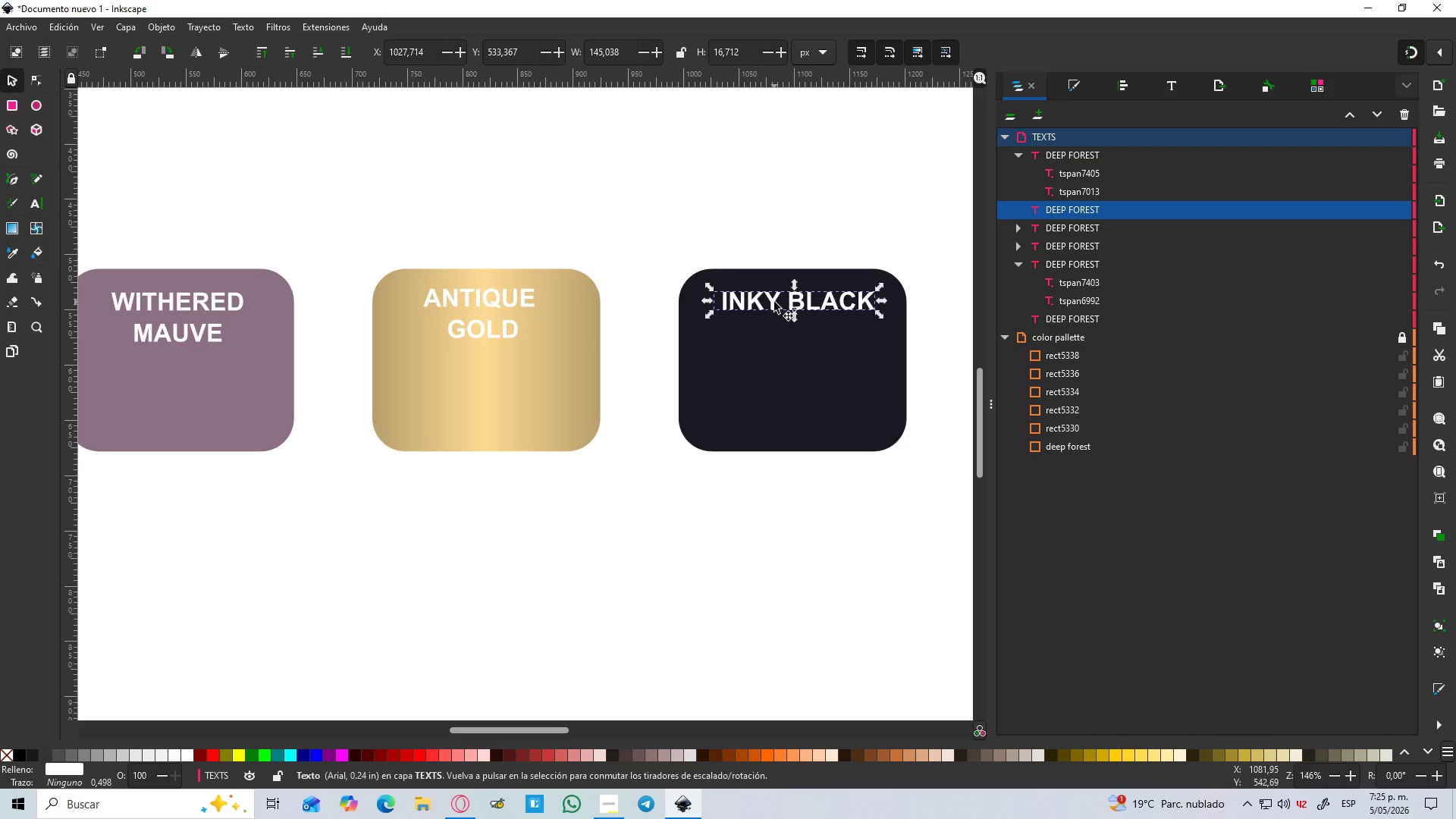 
key(Control+ControlLeft)
 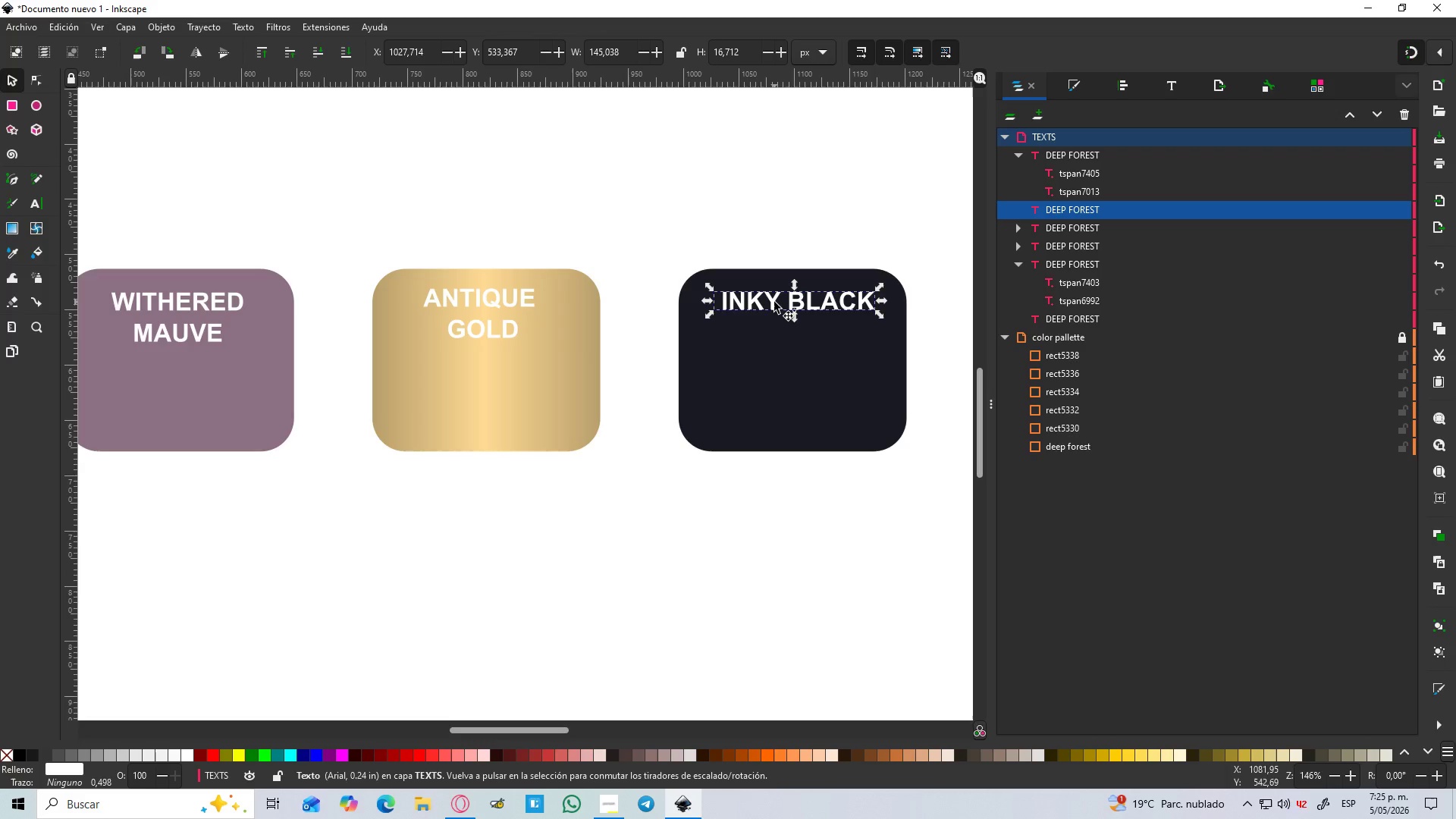 
key(Control+ControlLeft)
 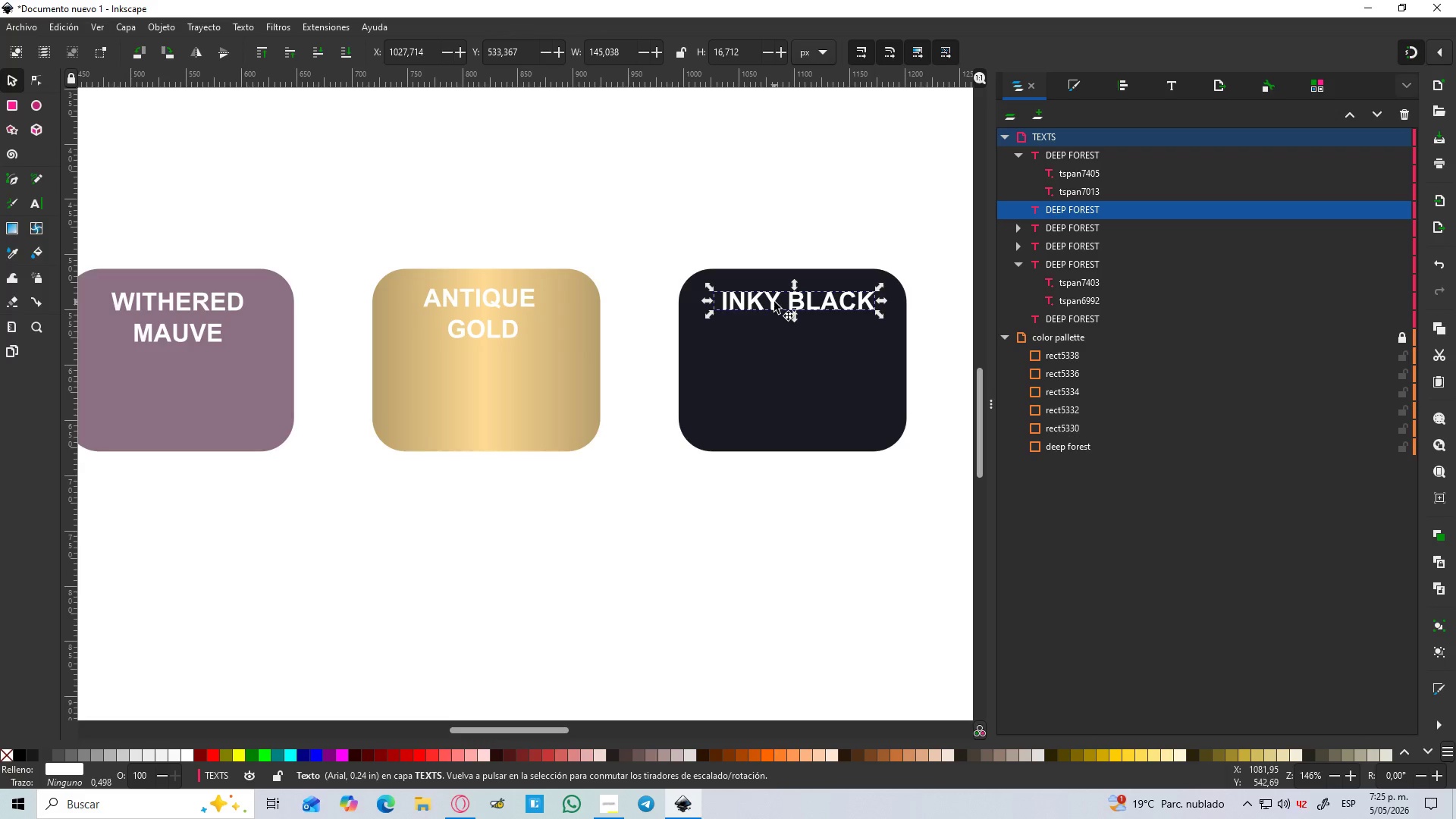 
hold_key(key=ControlLeft, duration=0.64)
scroll: coordinate [774, 303], scroll_direction: down, amount: 2.0
 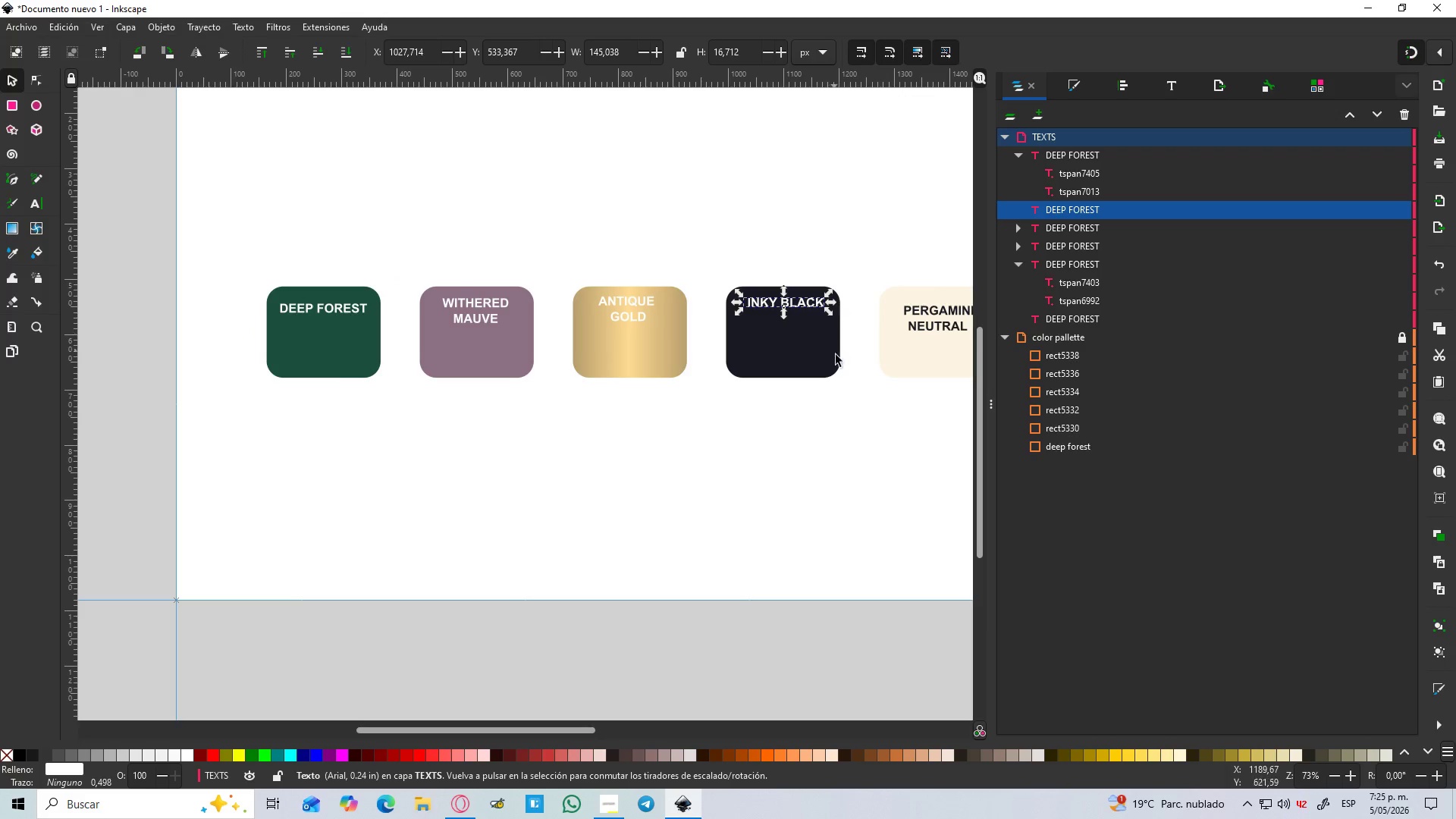 
hold_key(key=Space, duration=0.31)
 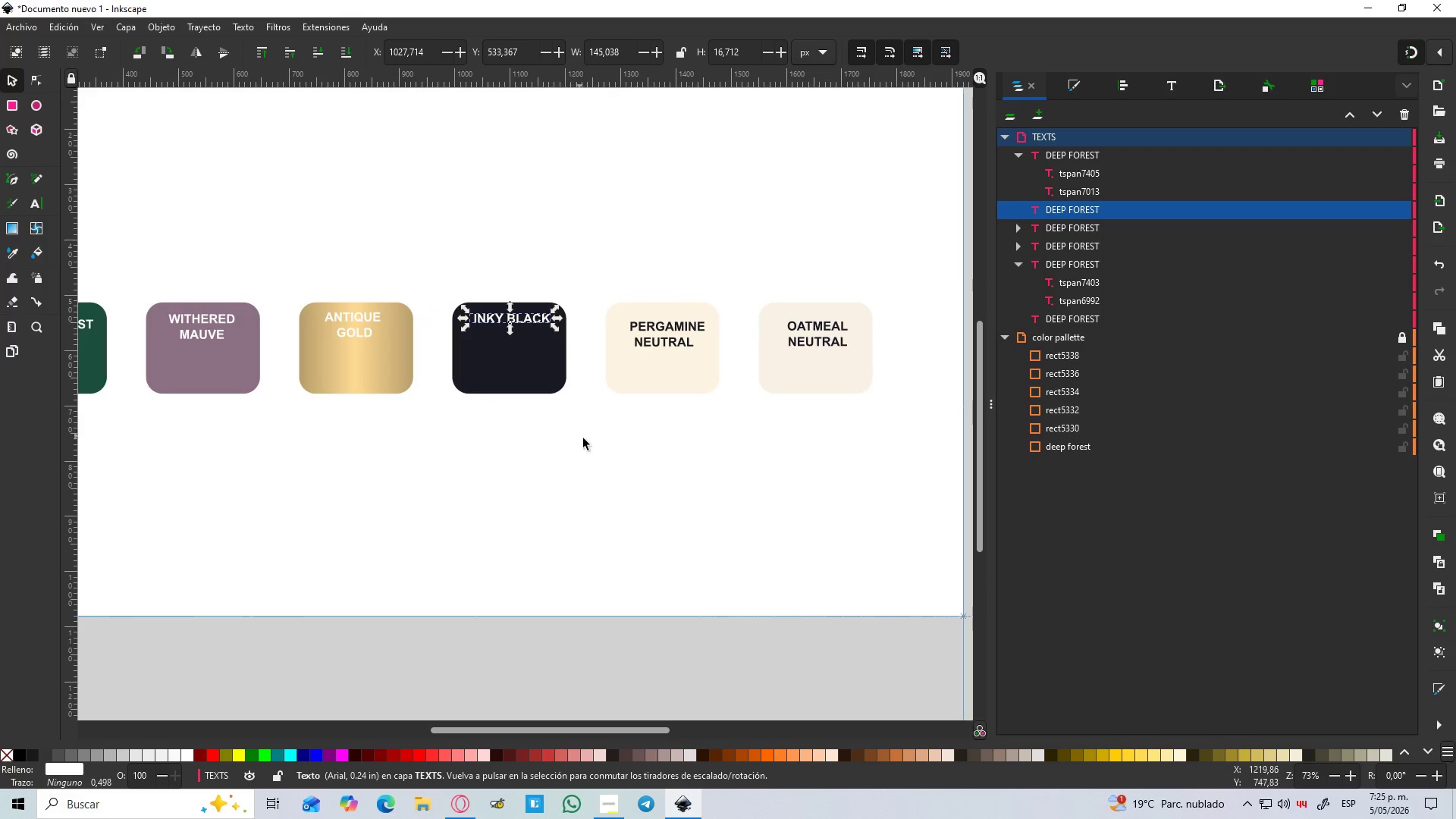 
left_click([588, 442])
 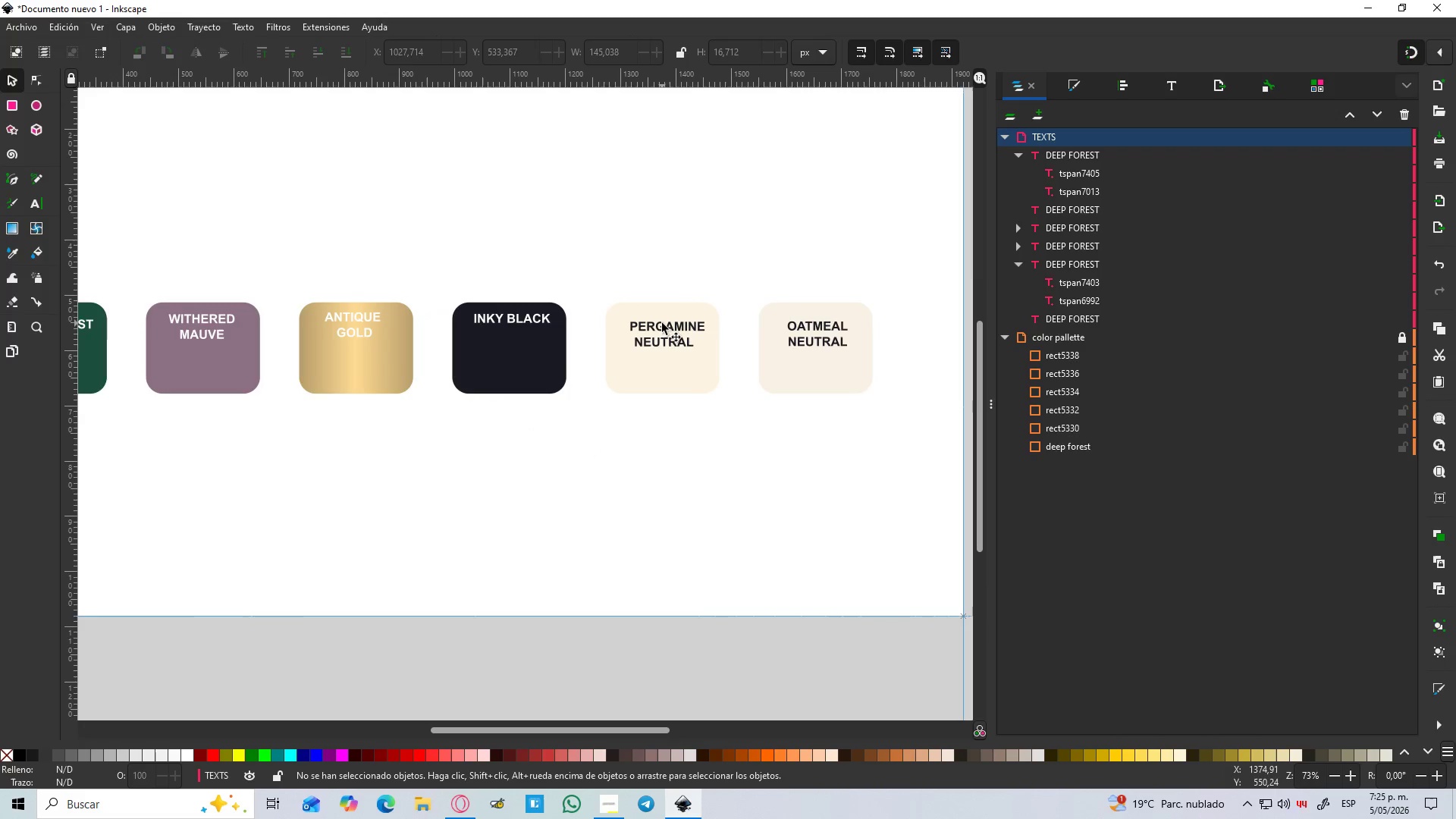 
left_click_drag(start_coordinate=[662, 327], to_coordinate=[662, 321])
 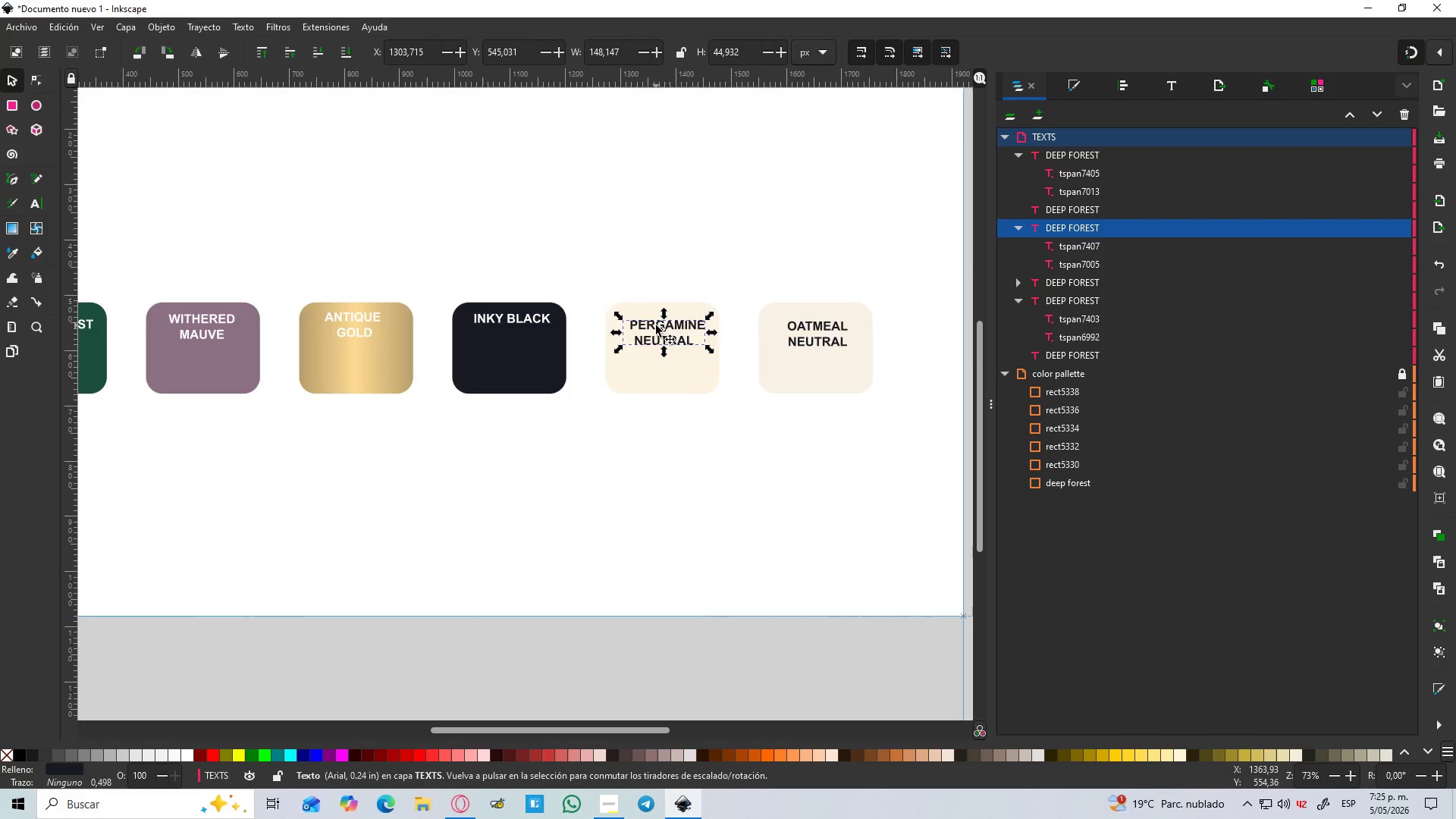 
hold_key(key=ControlLeft, duration=0.73)
 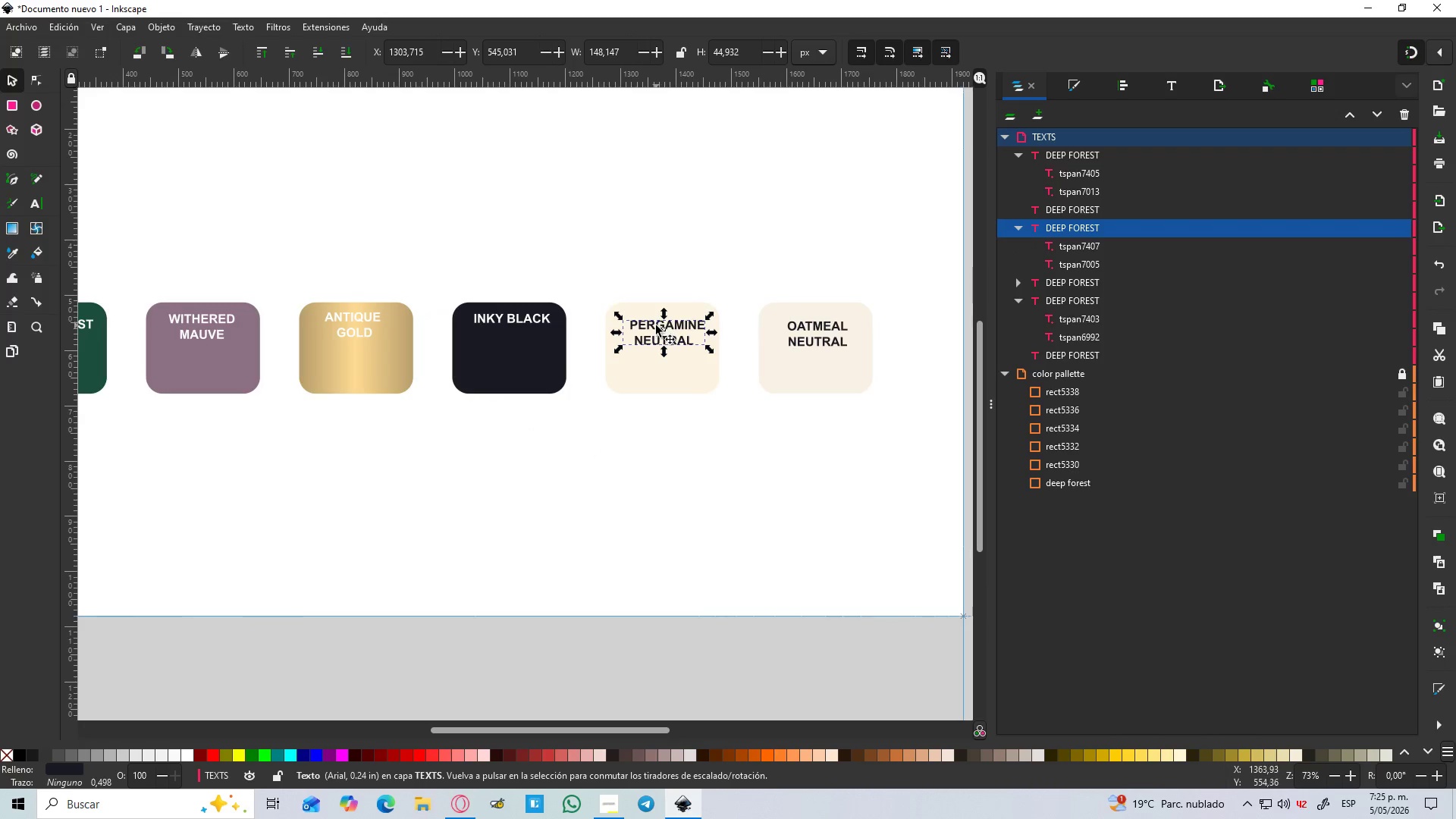 
left_click([656, 325])
 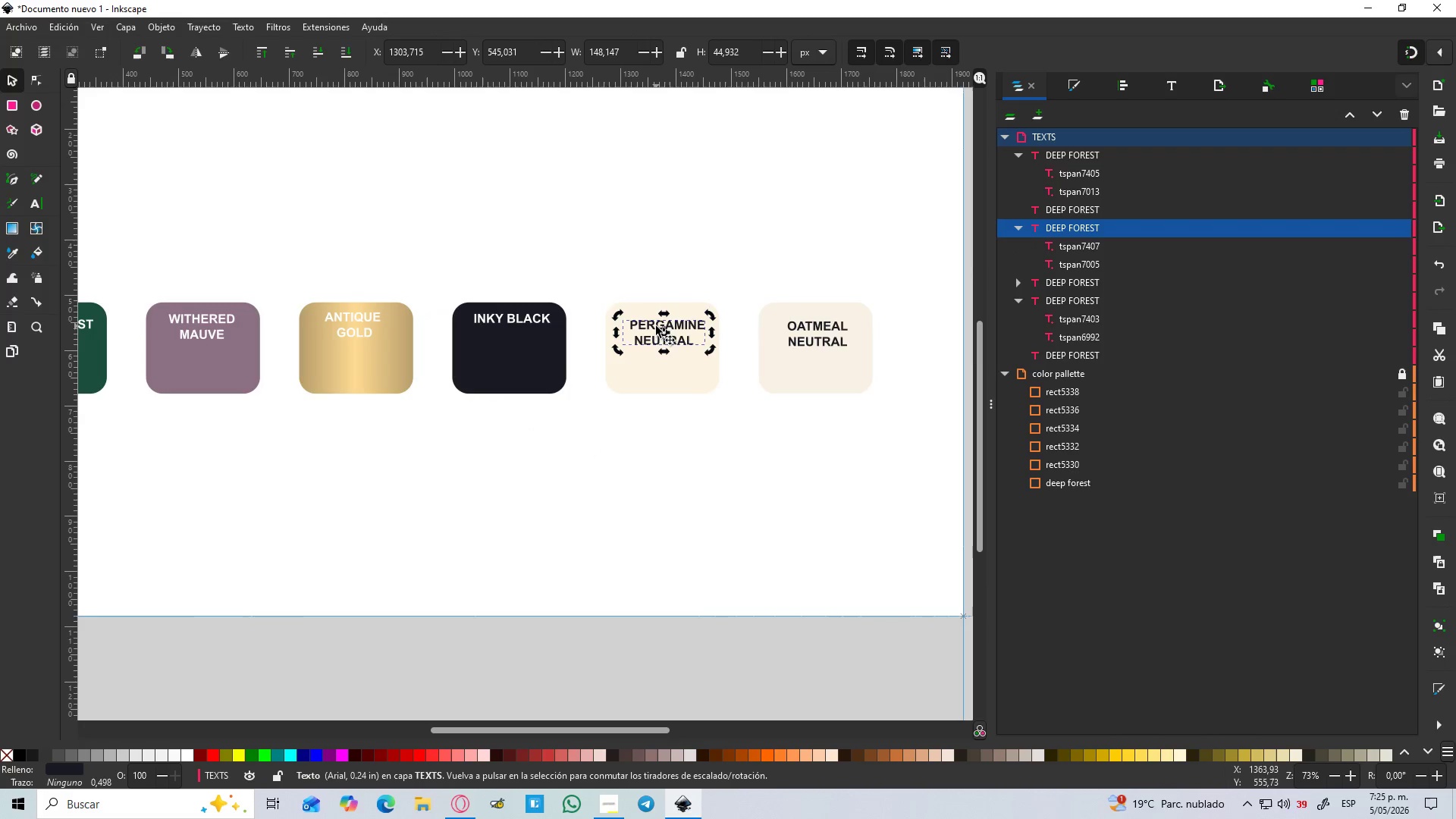 
double_click([656, 326])
 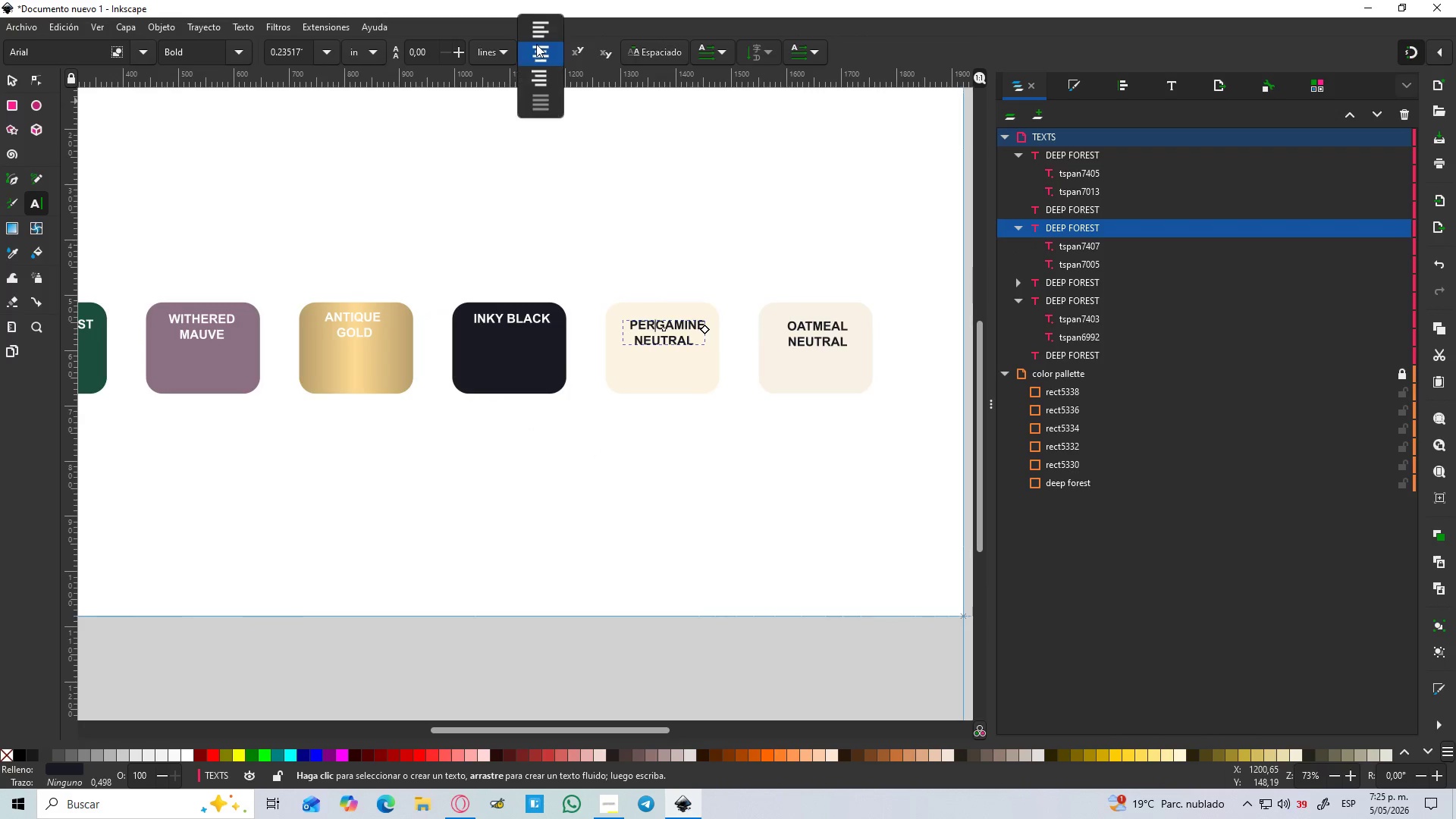 
double_click([548, 52])
 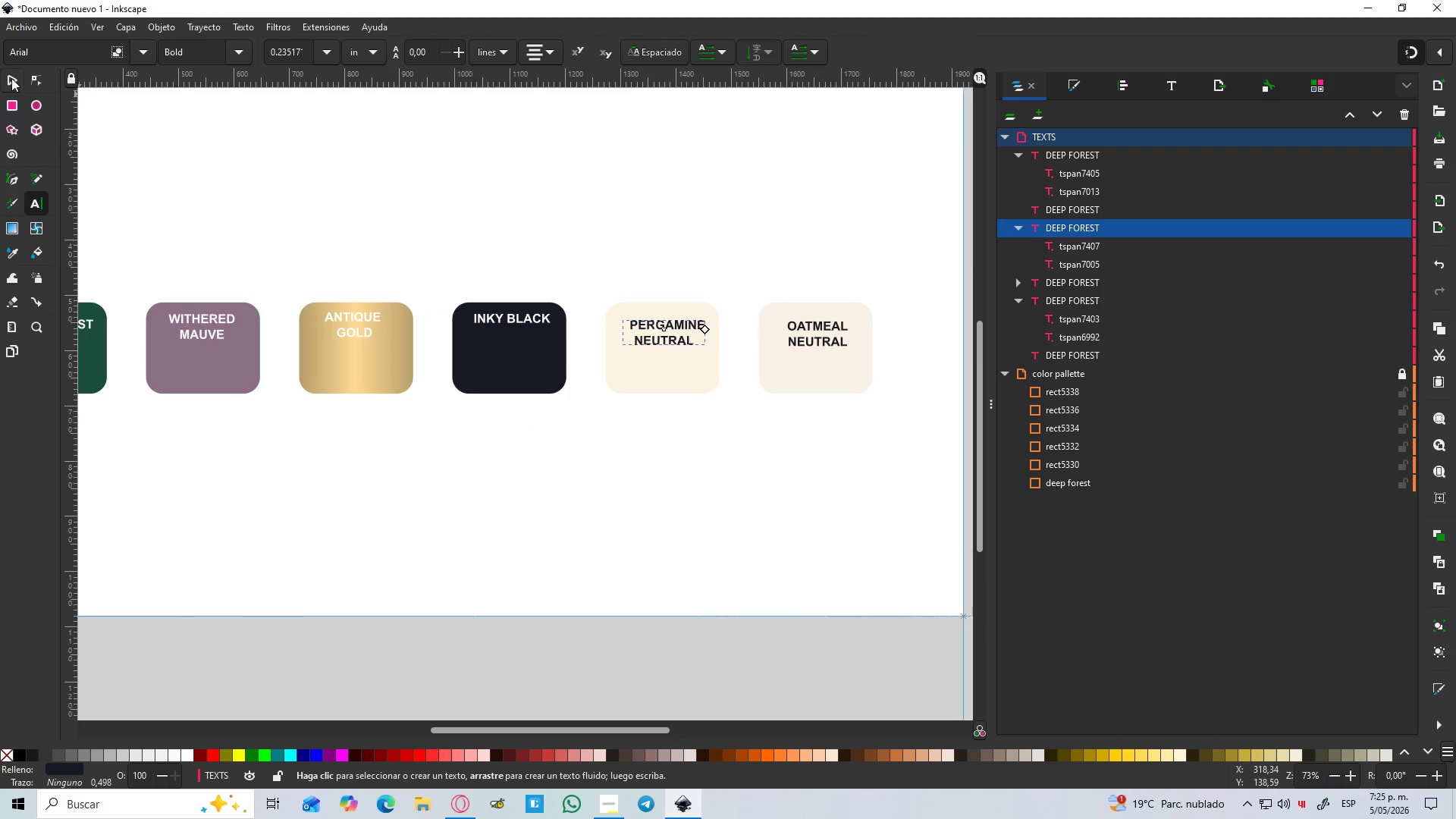 
hold_key(key=ControlLeft, duration=0.58)
scroll: coordinate [601, 323], scroll_direction: up, amount: 3.0
 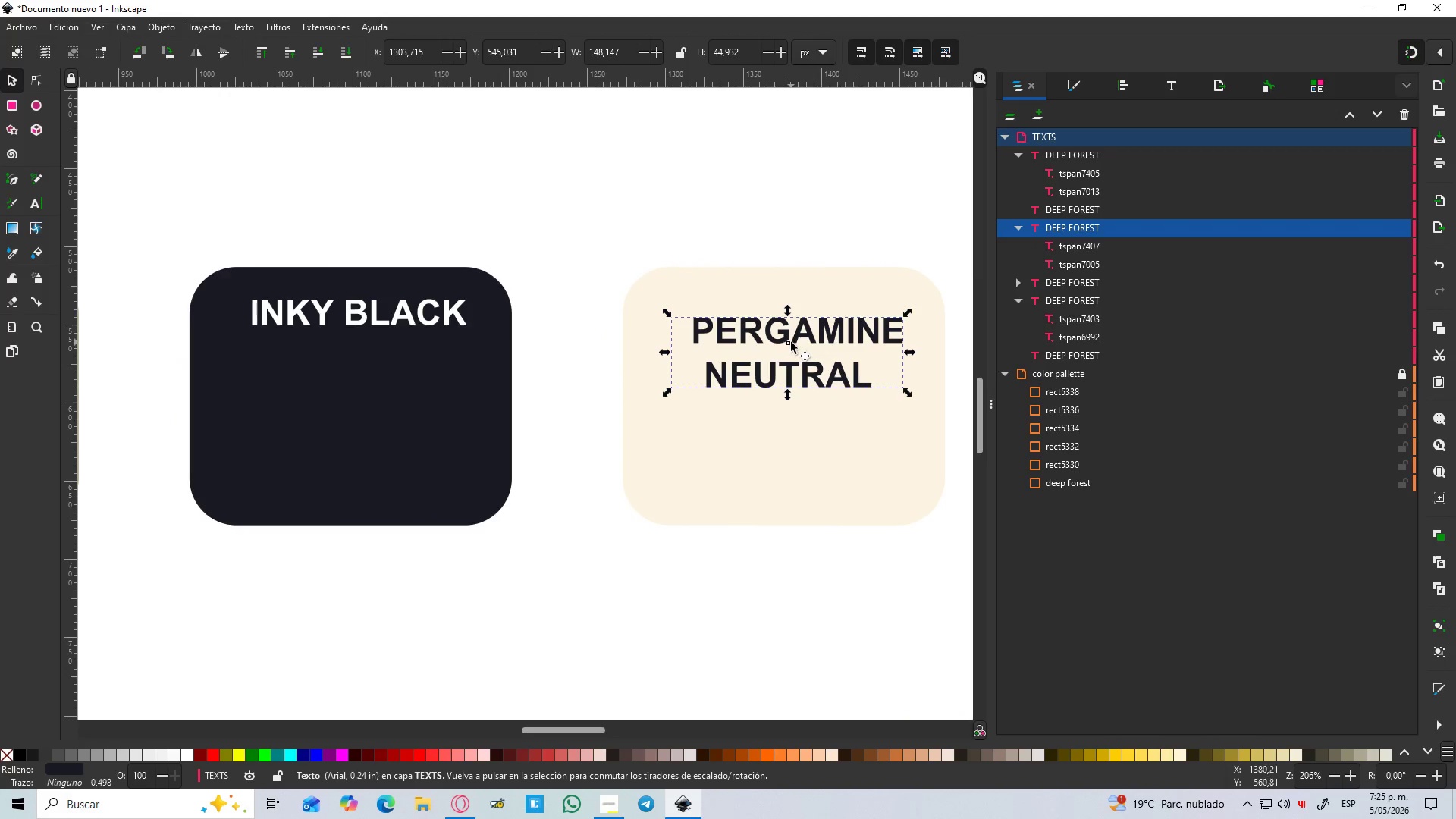 
left_click_drag(start_coordinate=[790, 327], to_coordinate=[774, 326])
 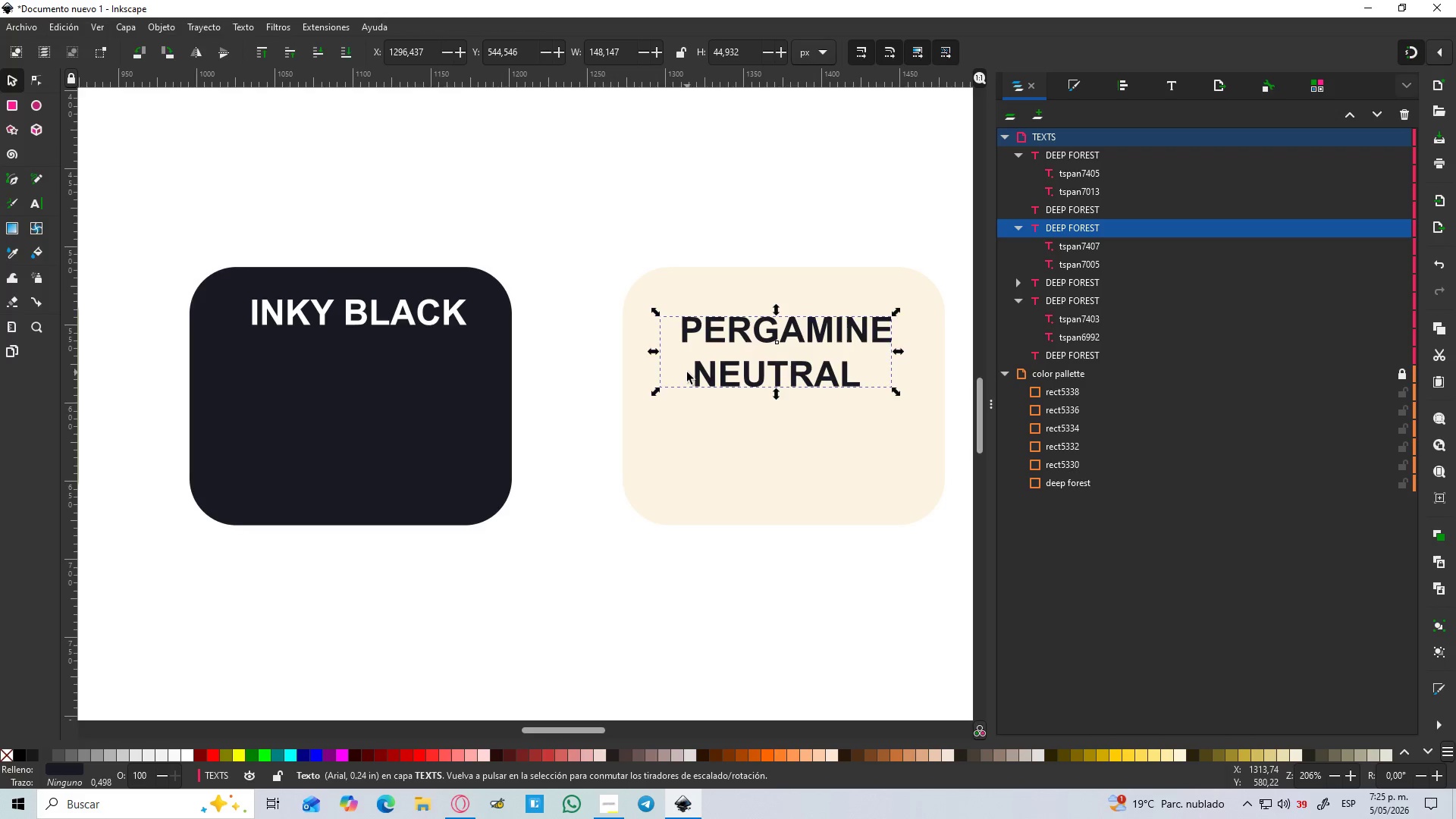 
double_click([687, 372])
 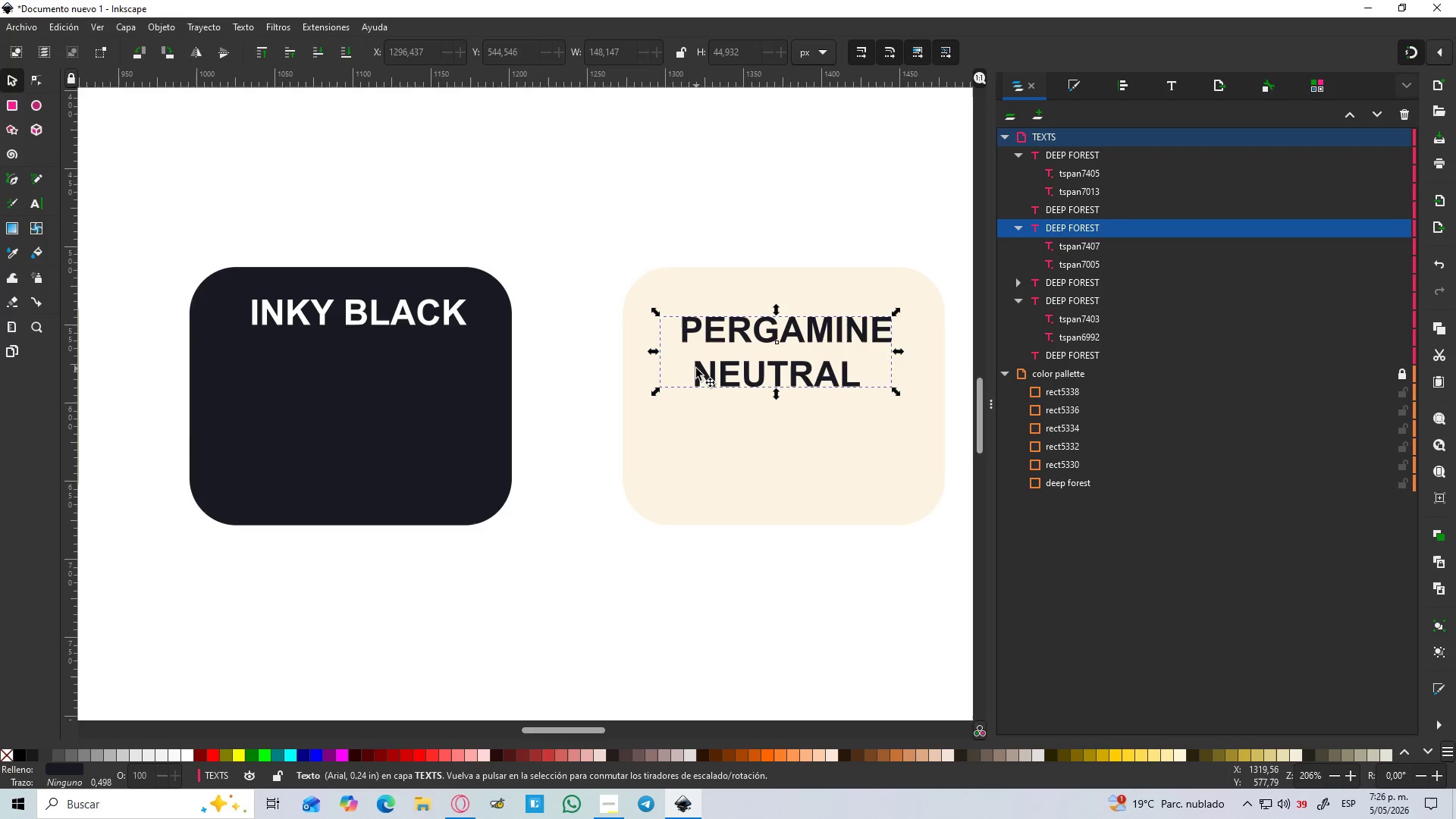 
double_click([697, 369])
 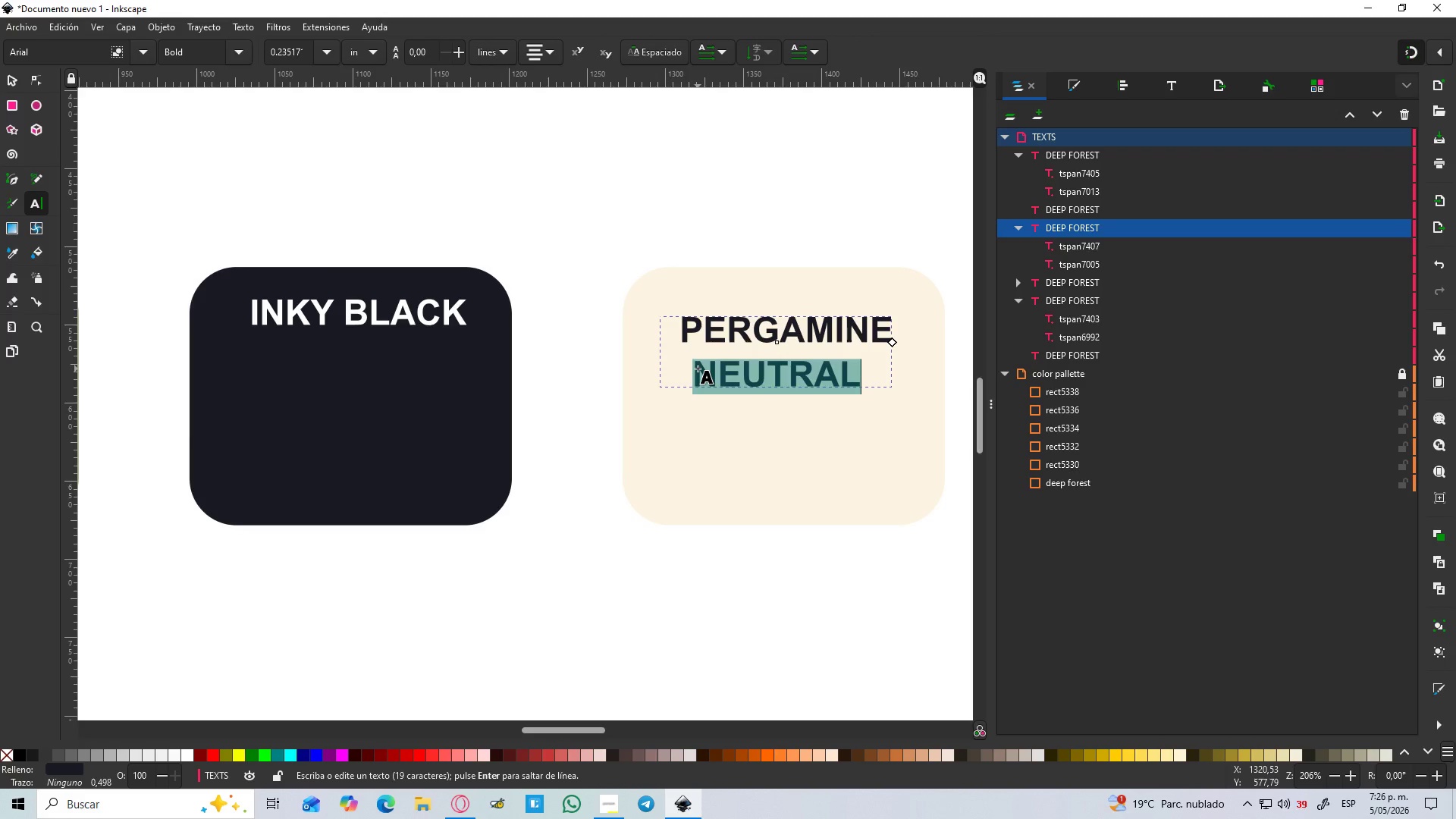 
left_click([698, 369])
 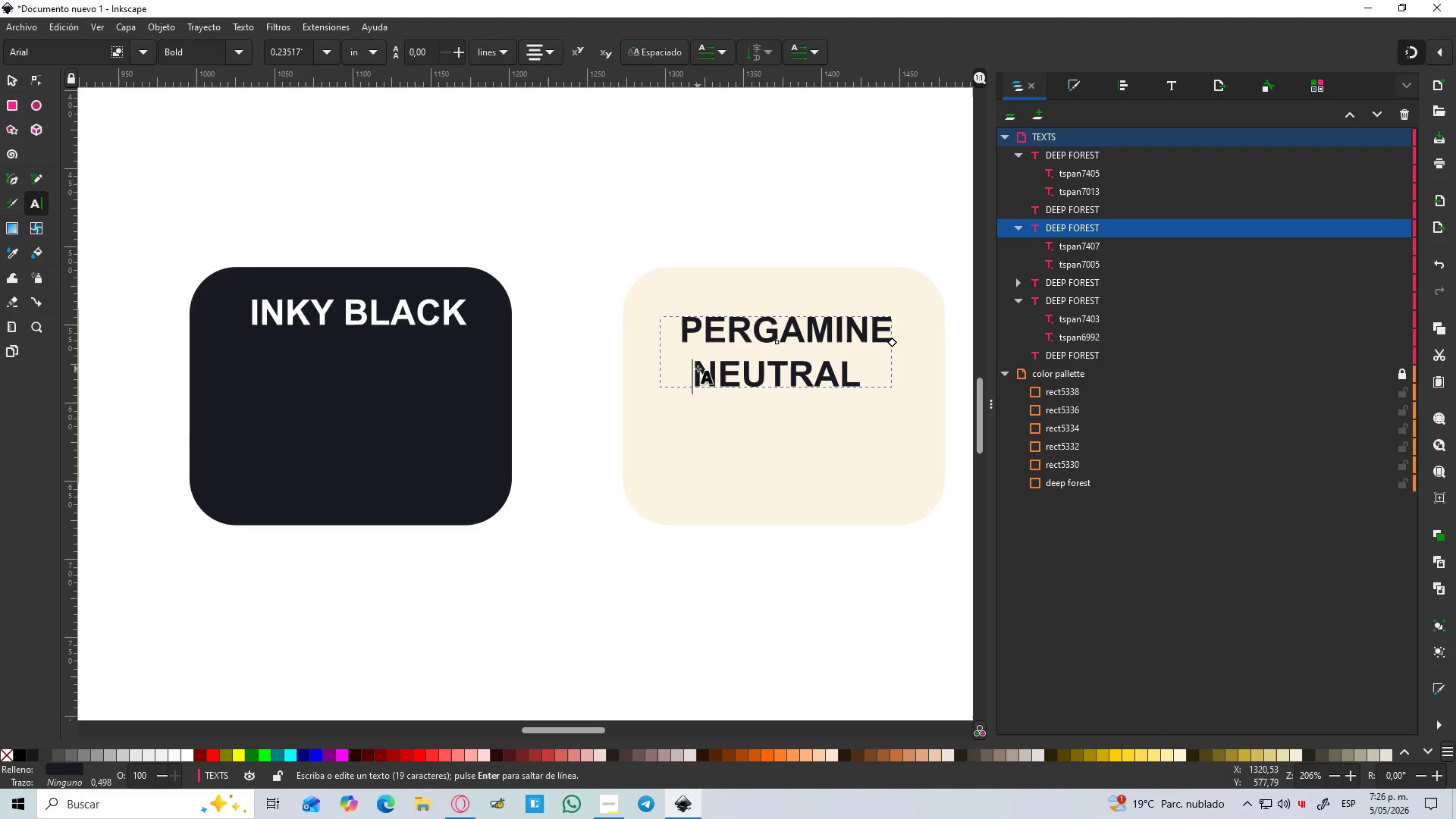 
key(Space)
 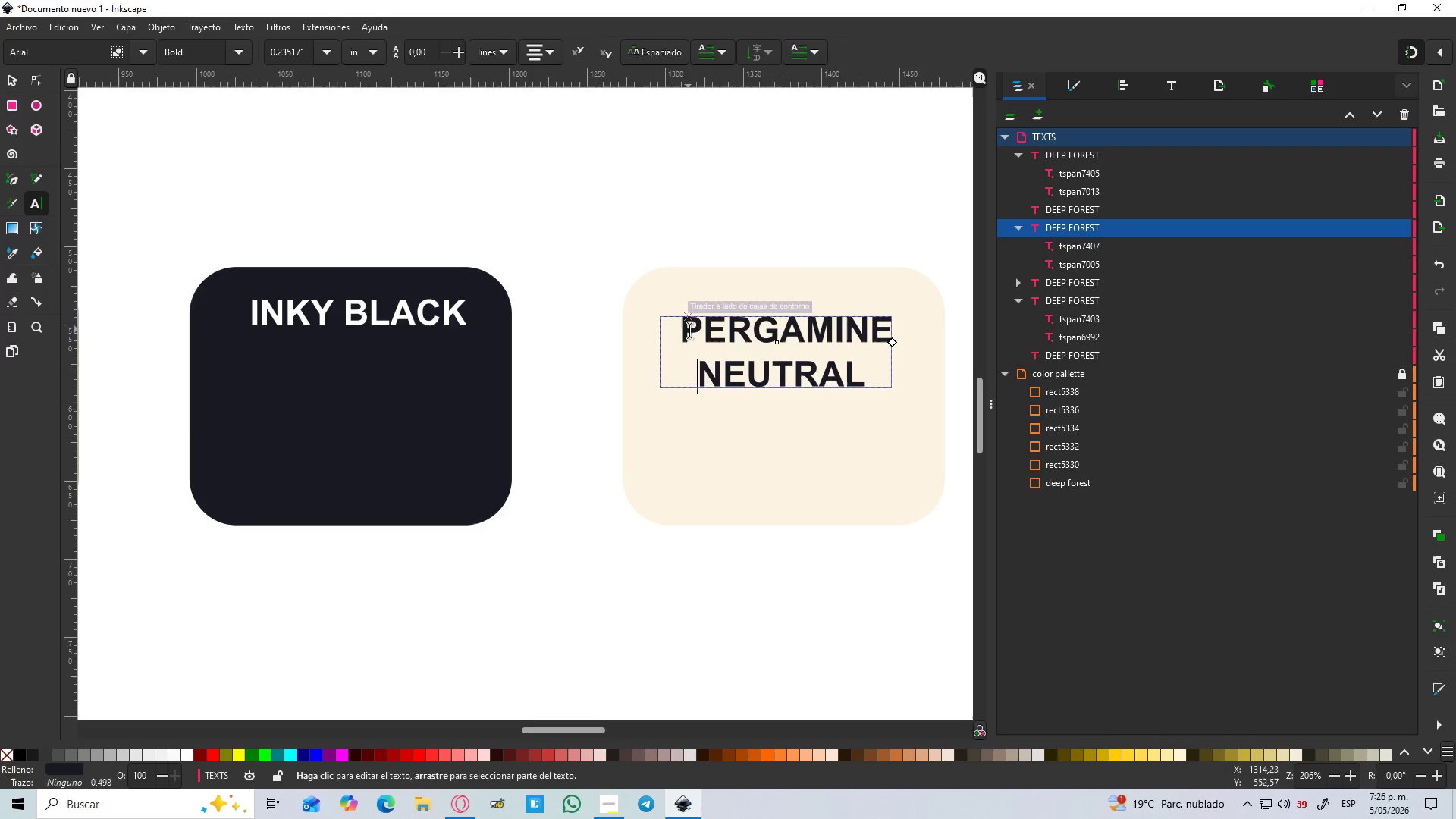 
key(Space)
 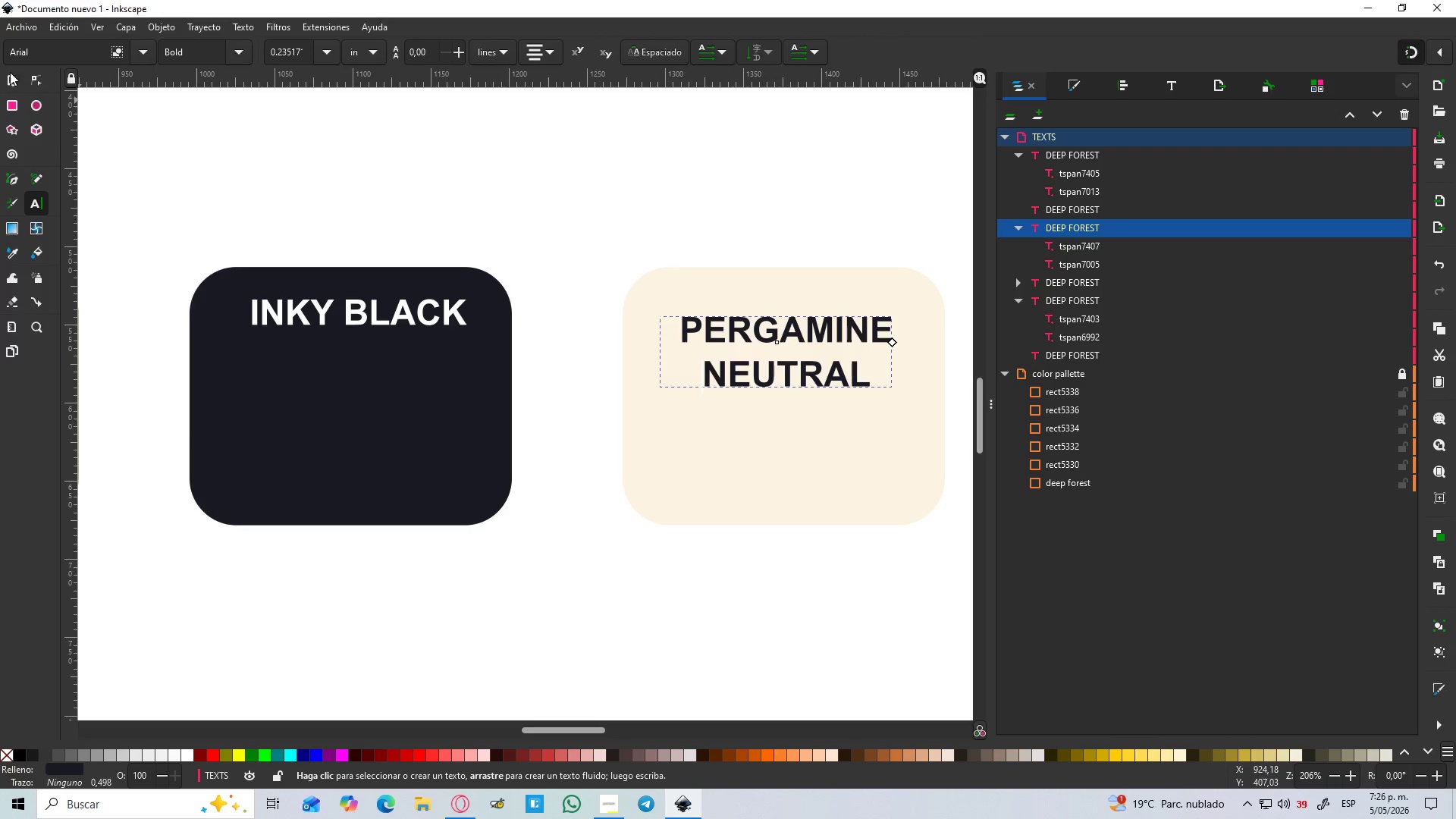 
left_click([9, 77])
 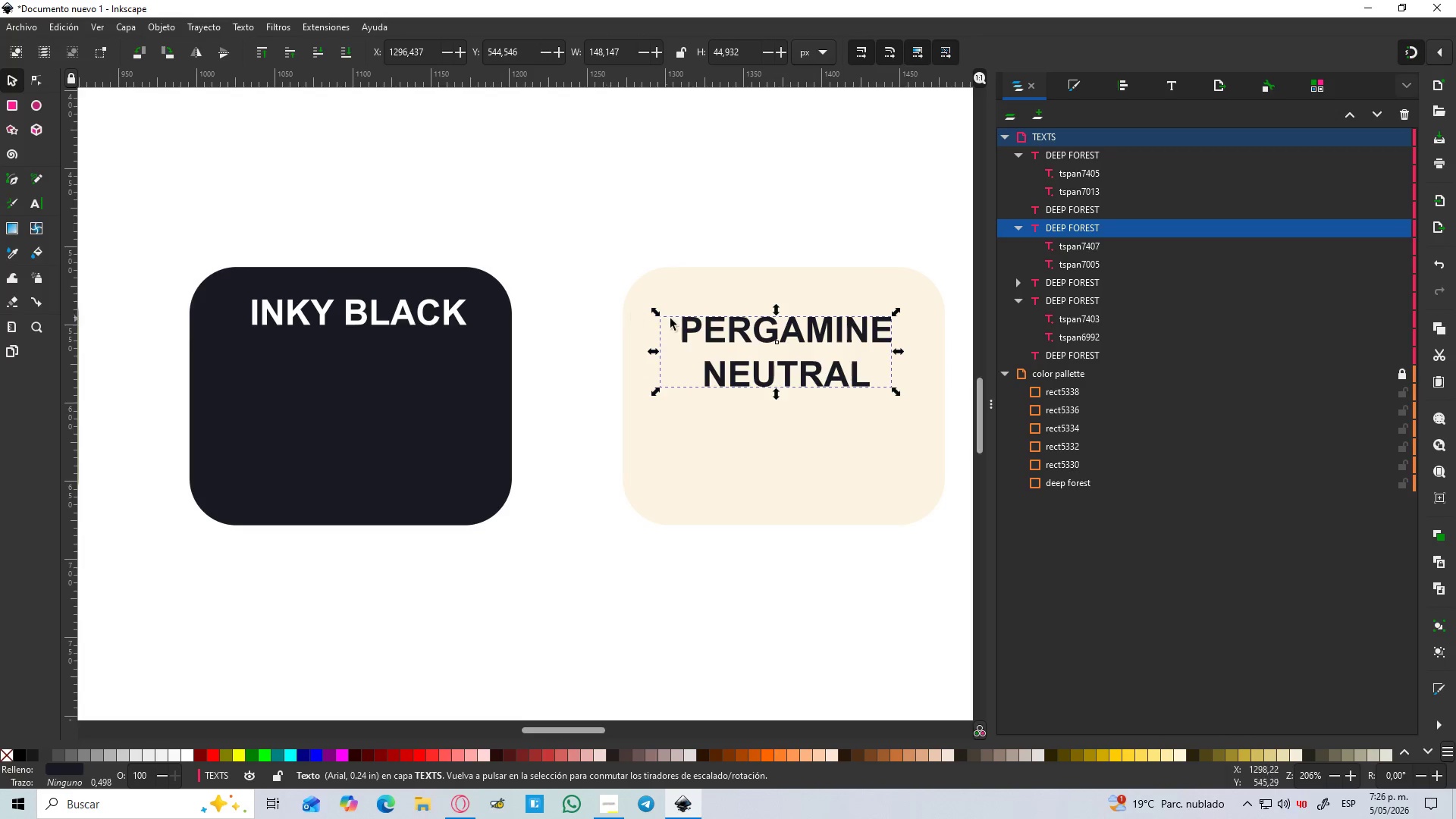 
hold_key(key=ControlLeft, duration=1.03)
scroll: coordinate [677, 348], scroll_direction: down, amount: 2.0
 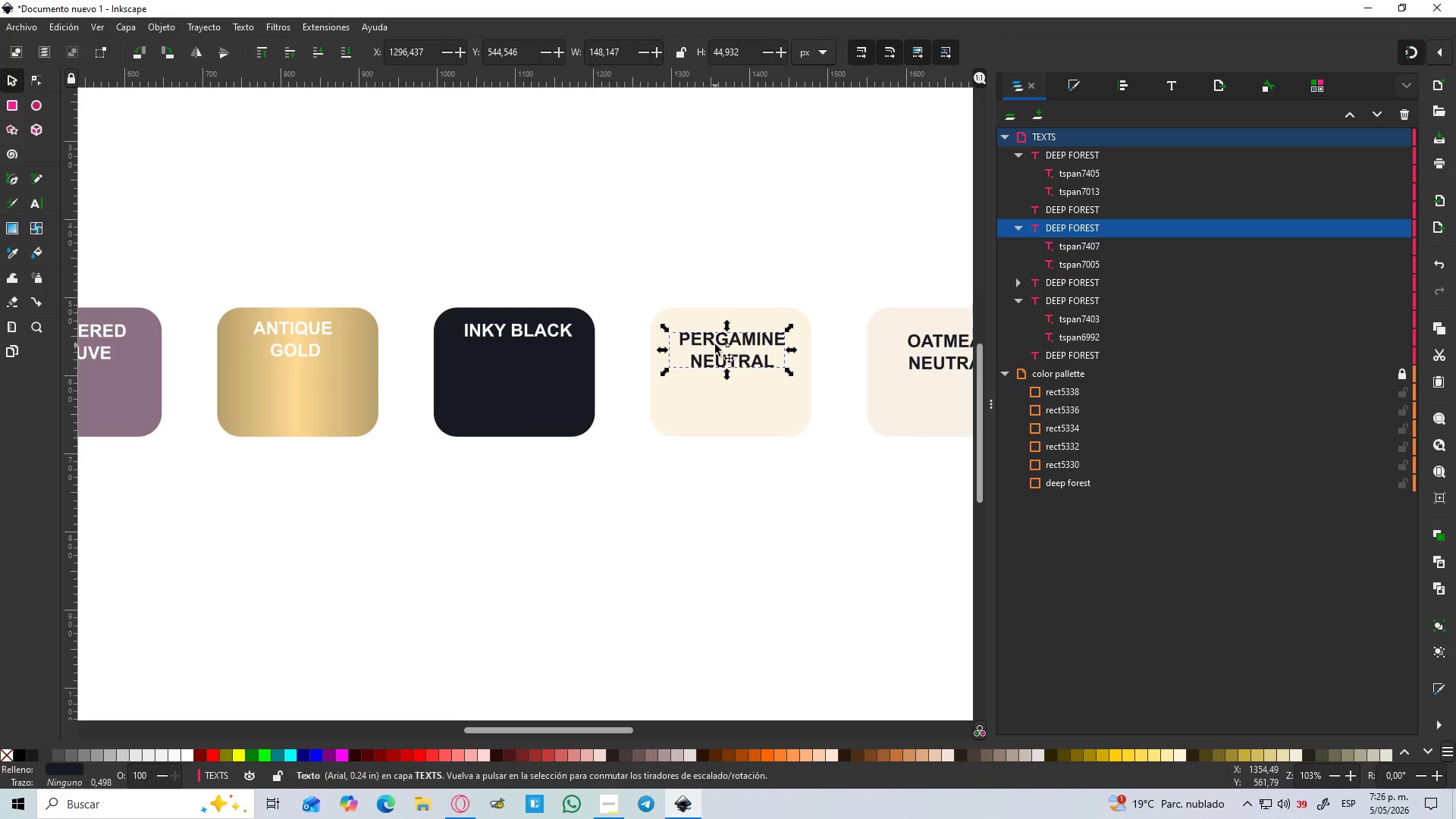 
left_click_drag(start_coordinate=[717, 342], to_coordinate=[720, 330])
 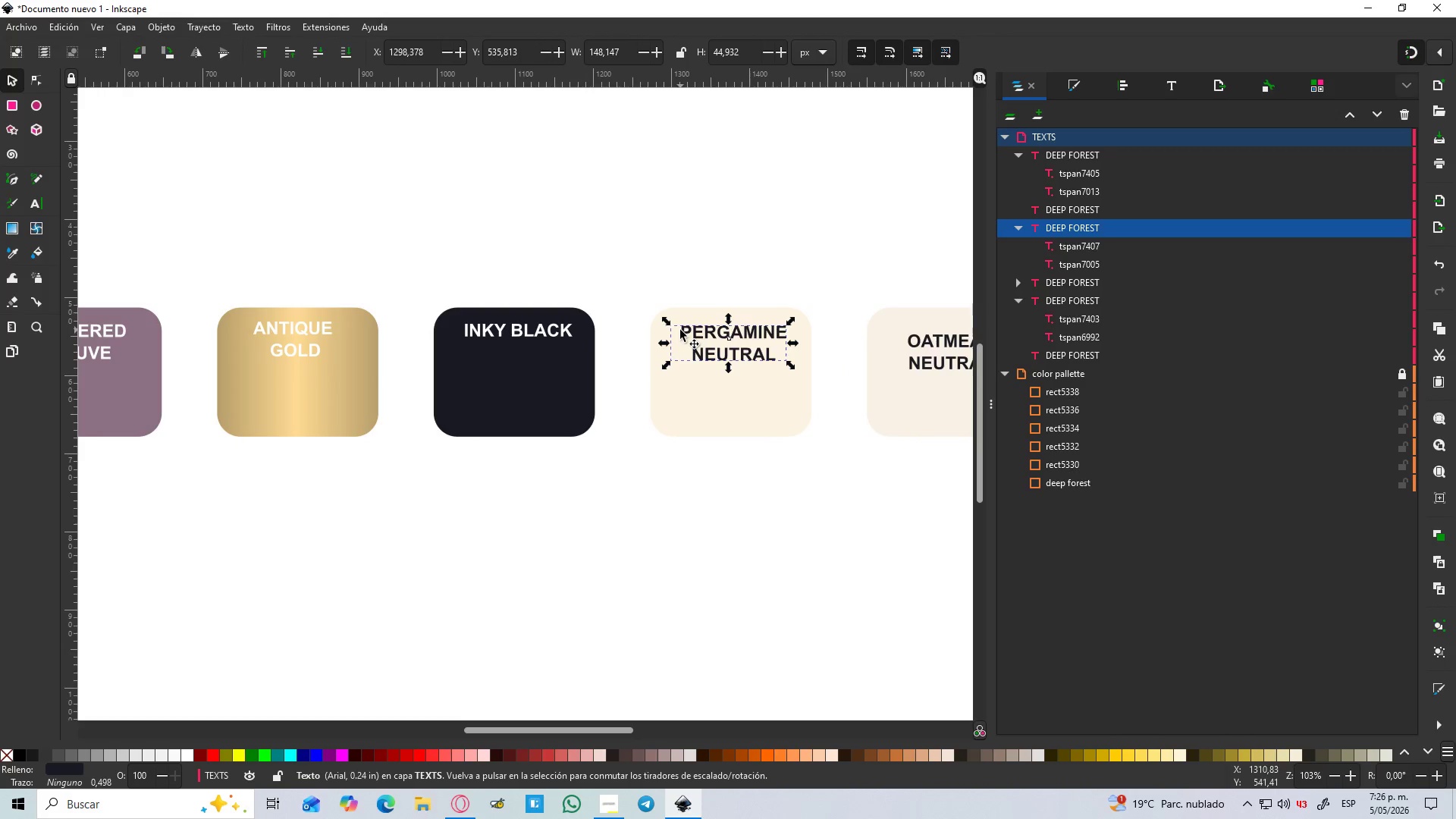 
double_click([680, 330])
 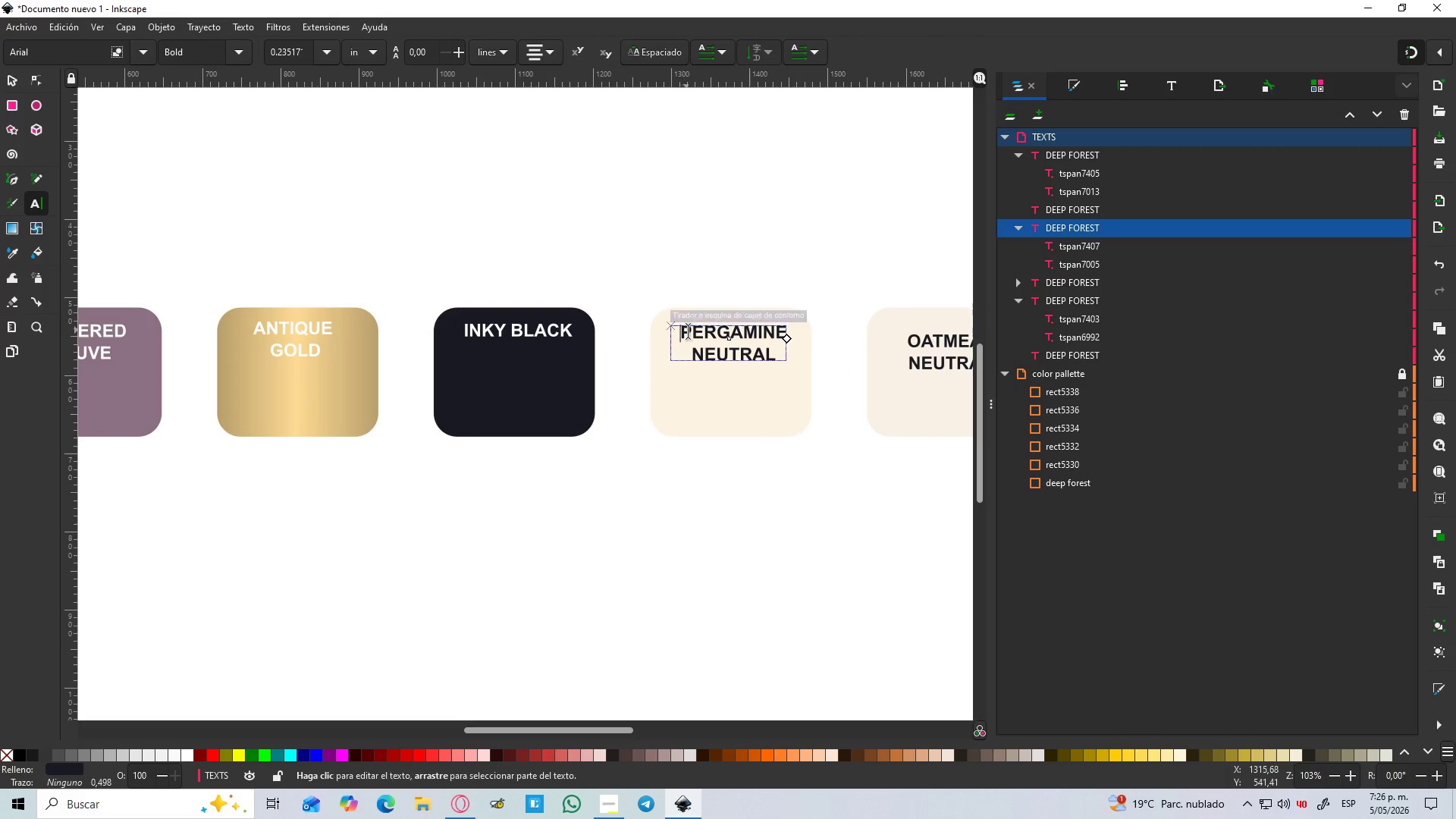 
key(Backspace)
 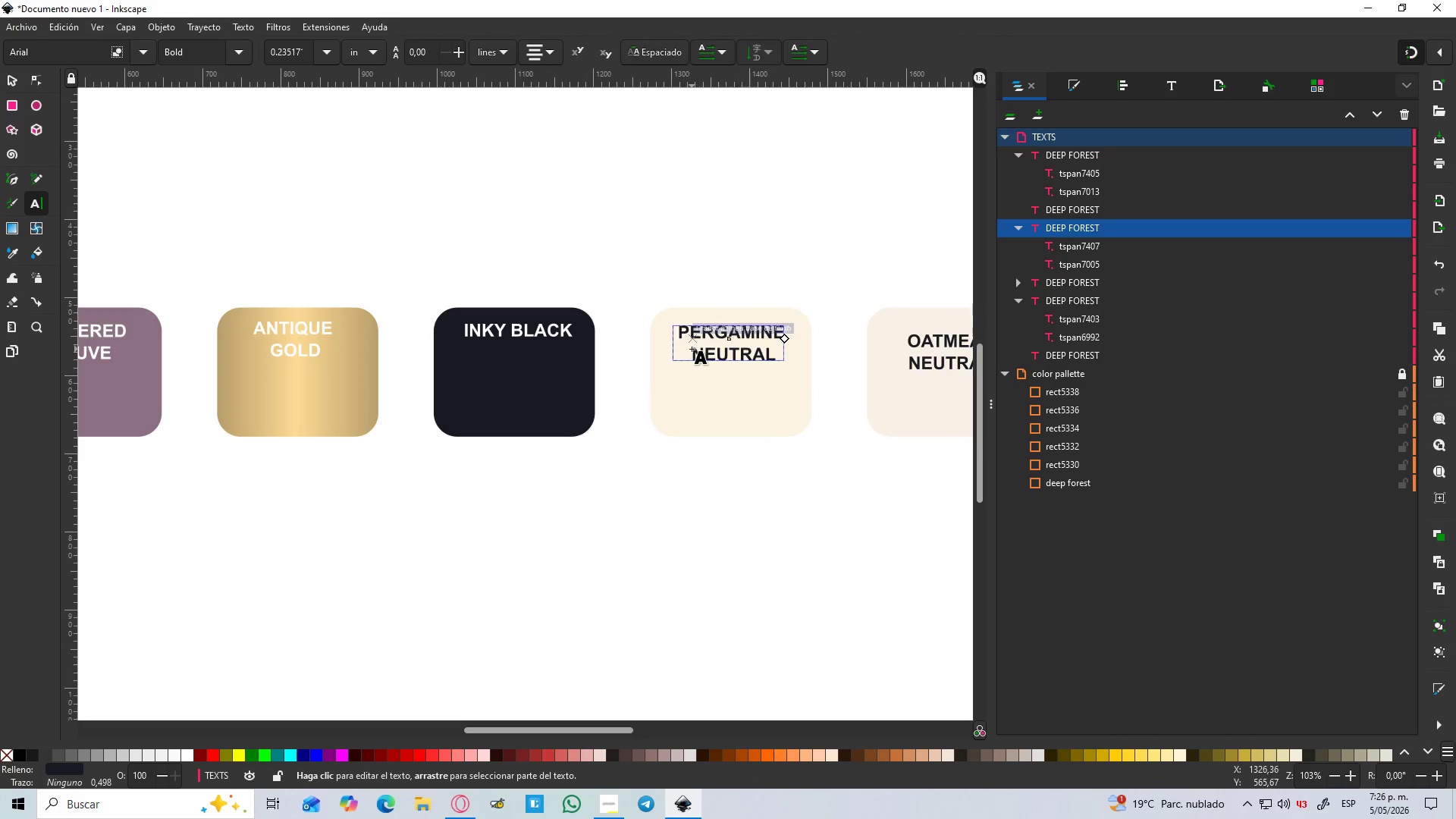 
key(Backspace)
 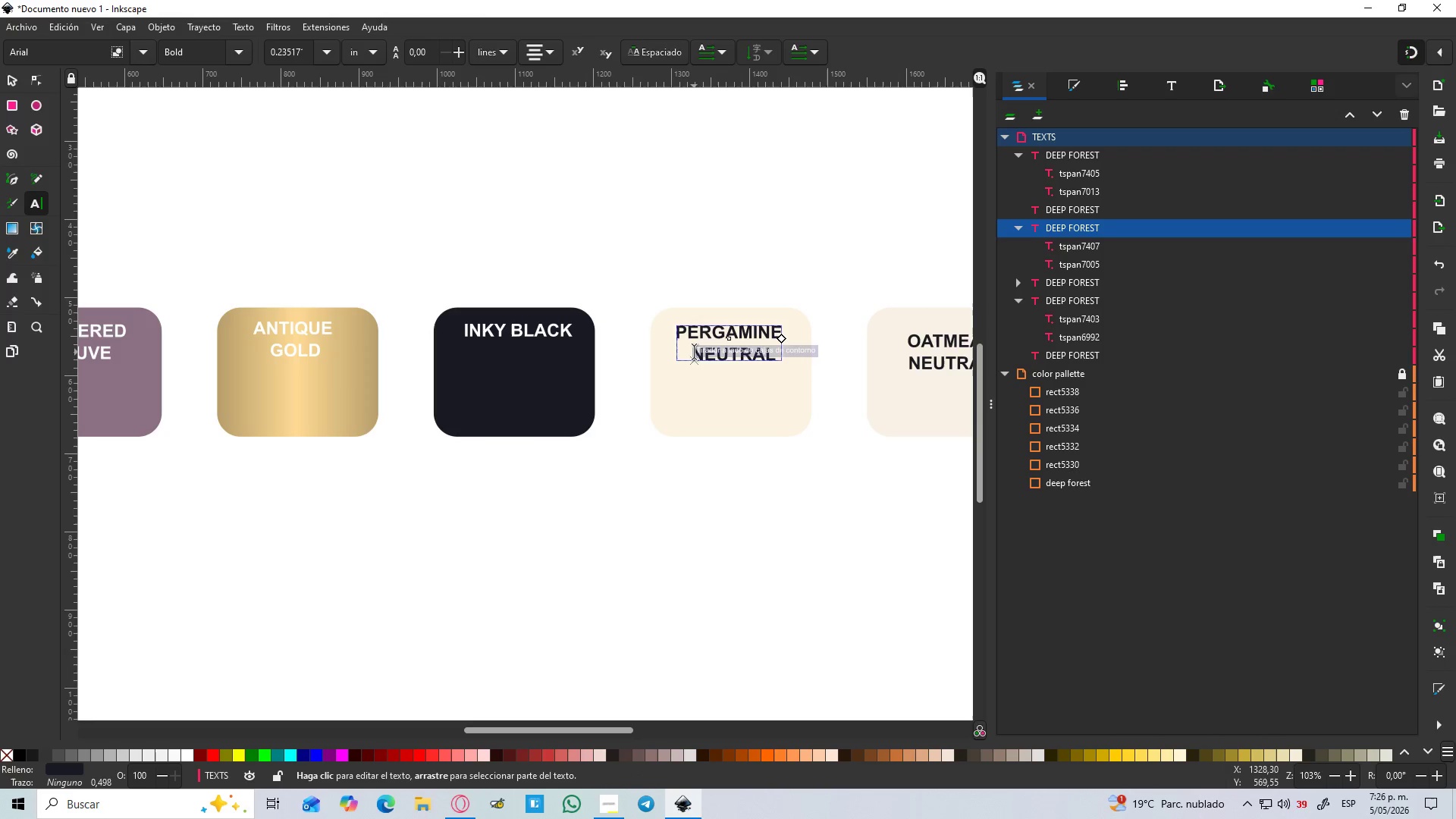 
key(Backspace)
 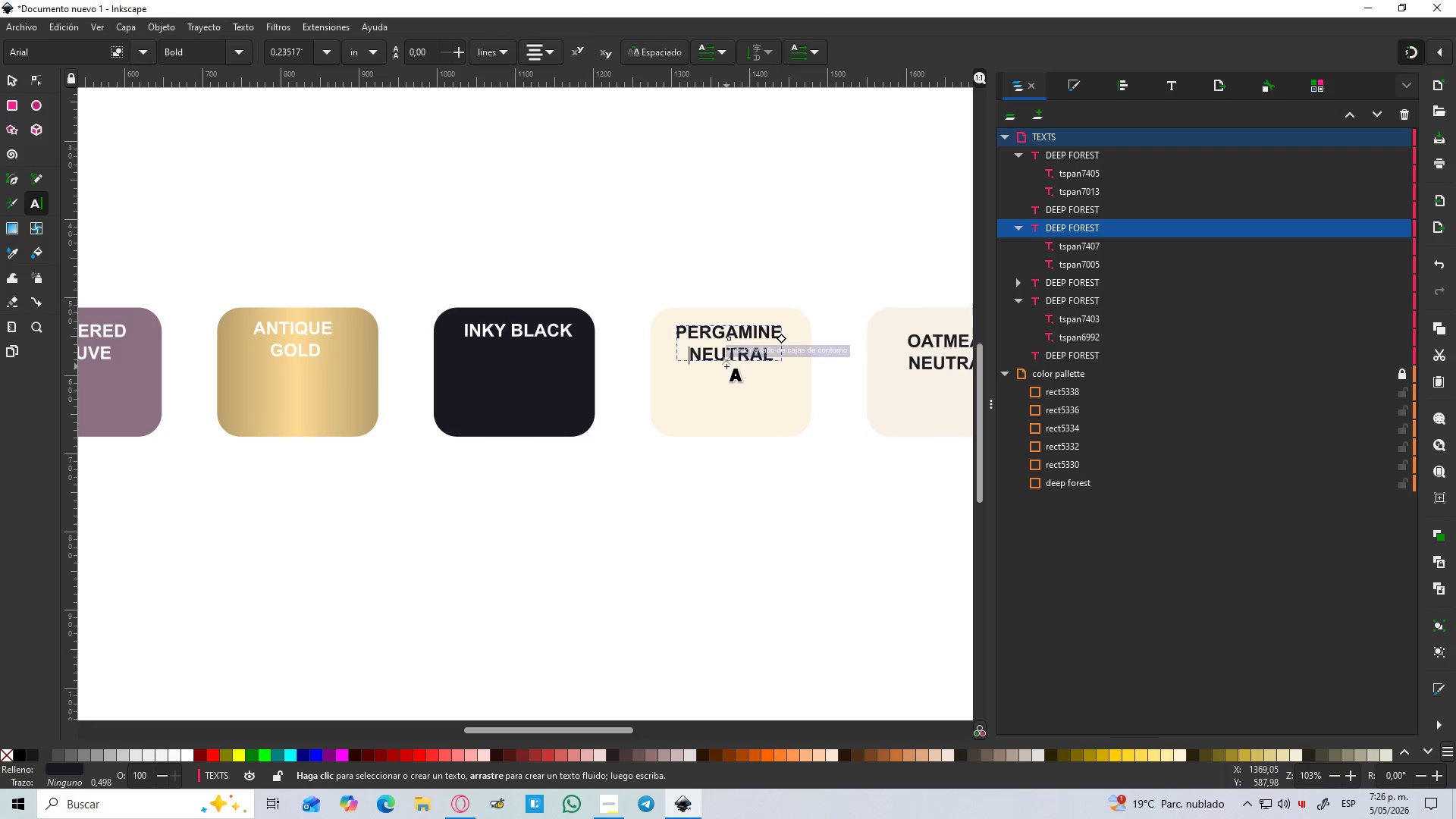 
key(Backspace)
 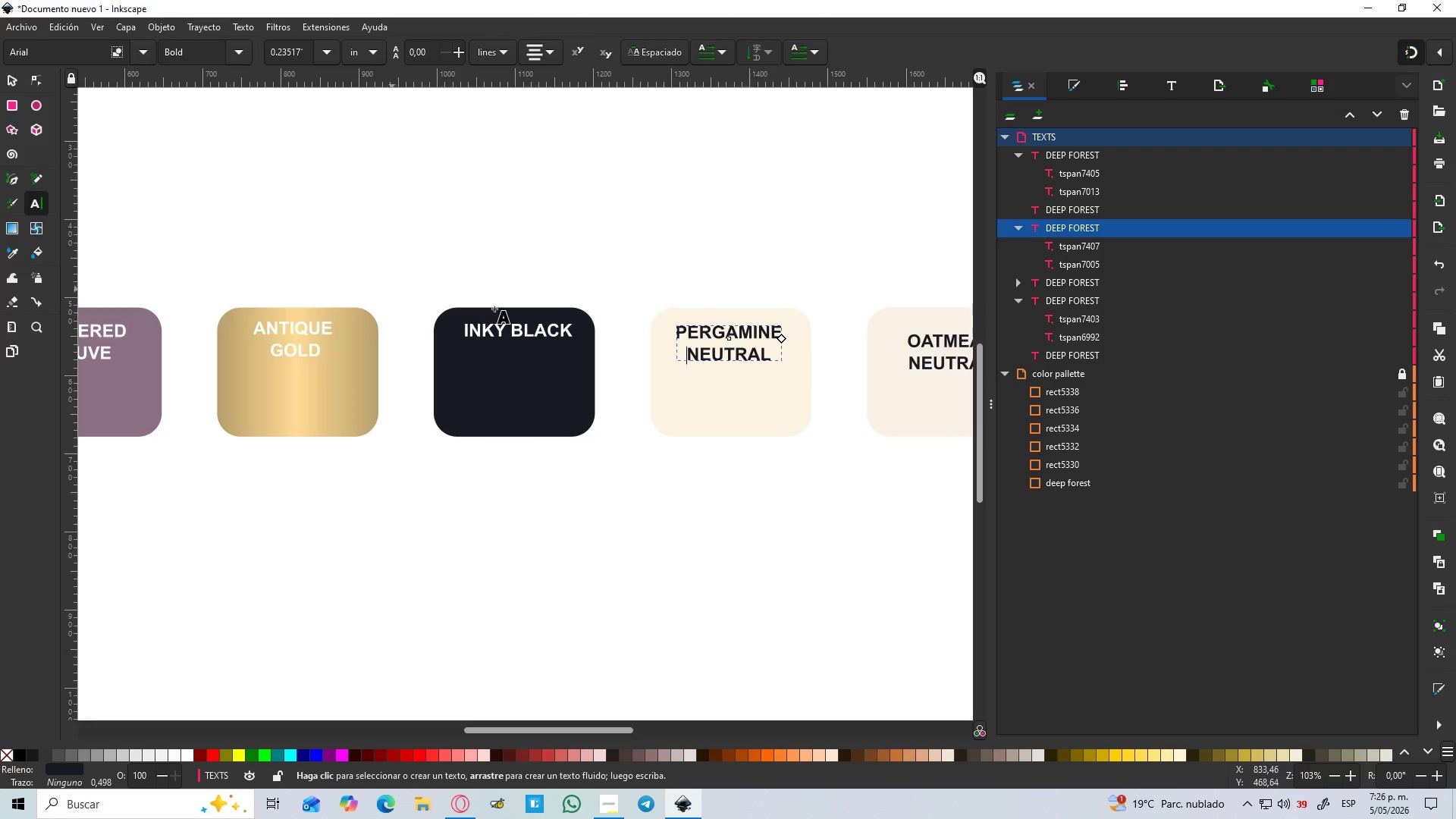 
key(Backspace)
 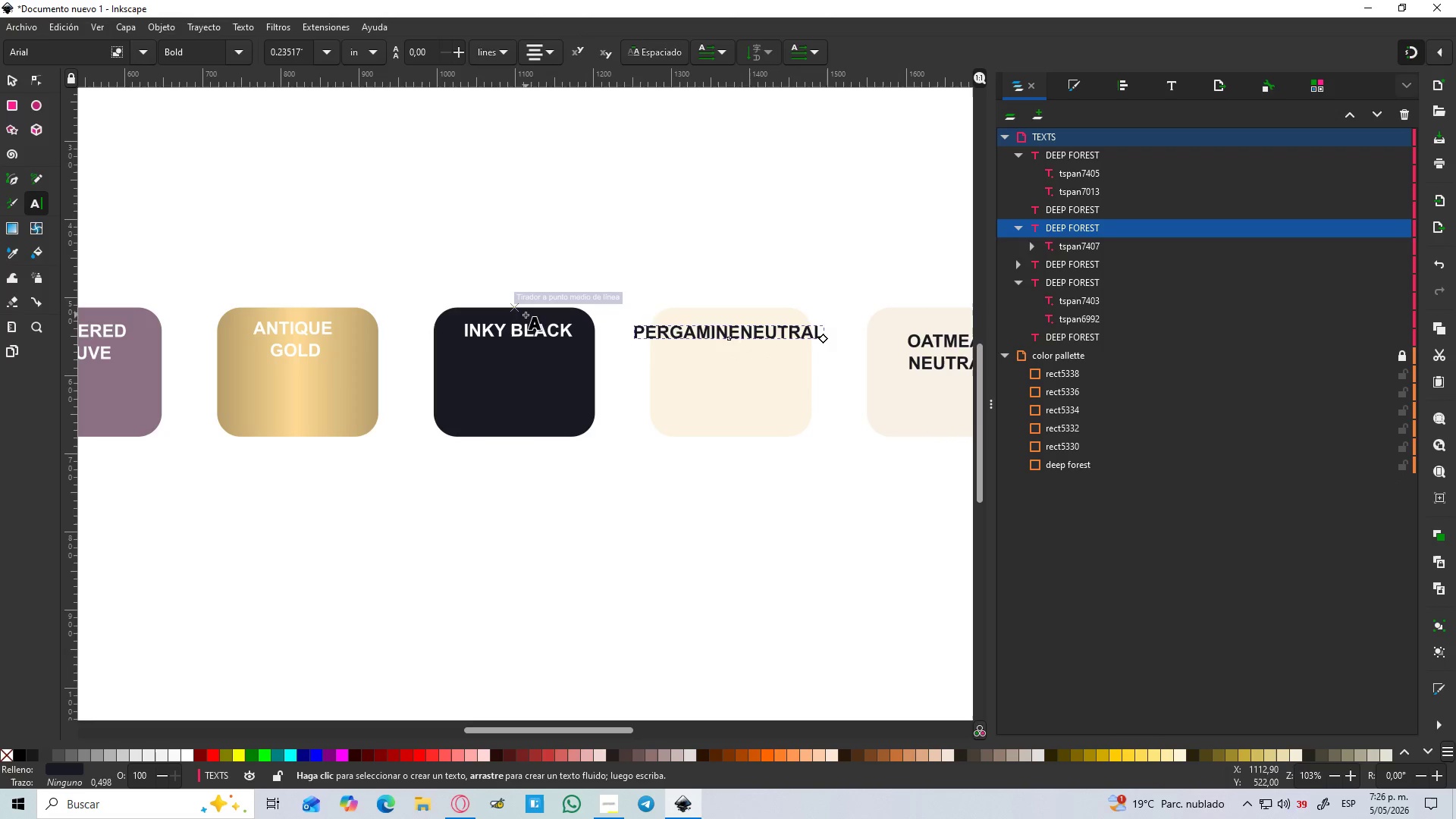 
key(Backspace)
 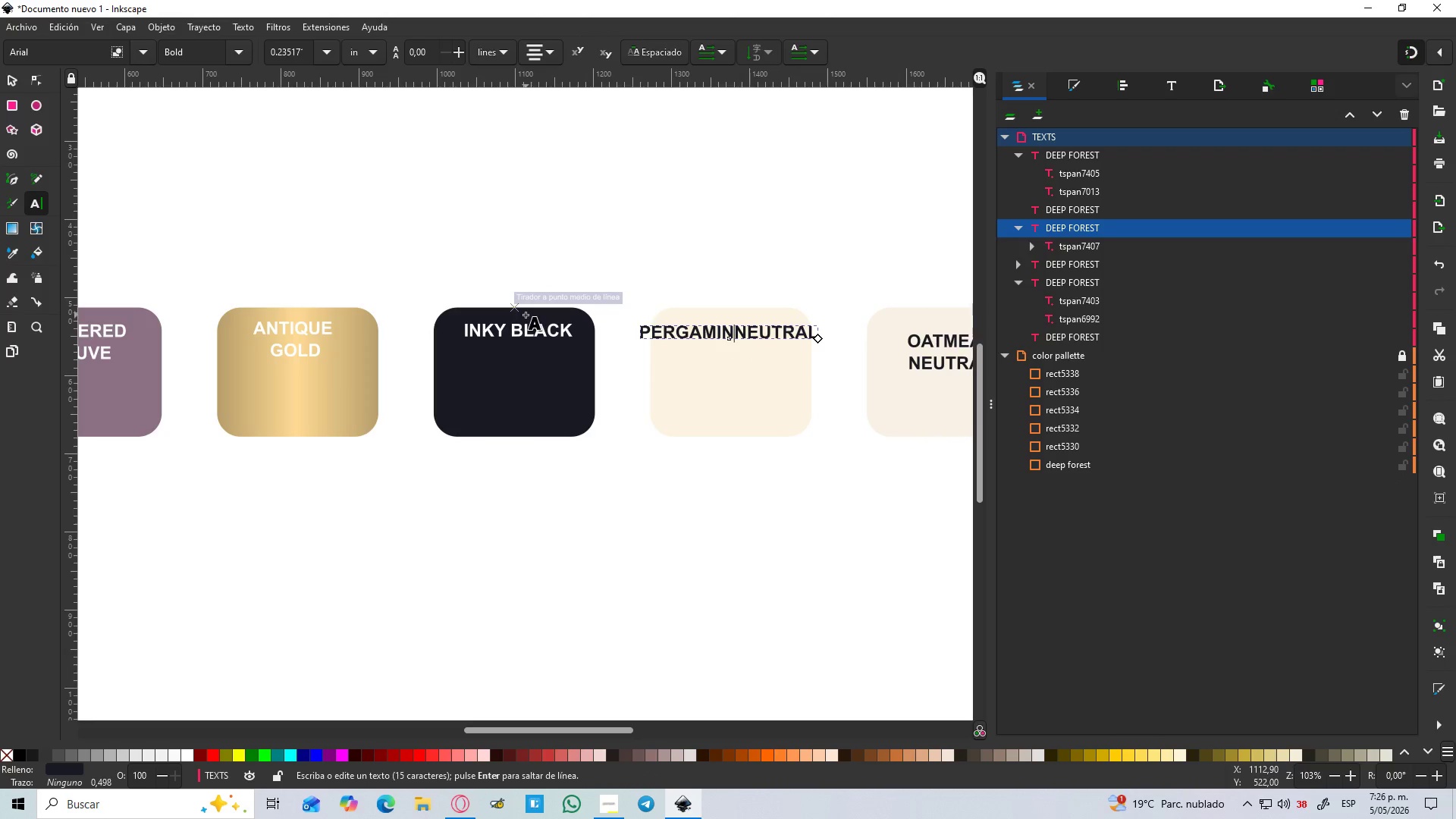 
key(E)
 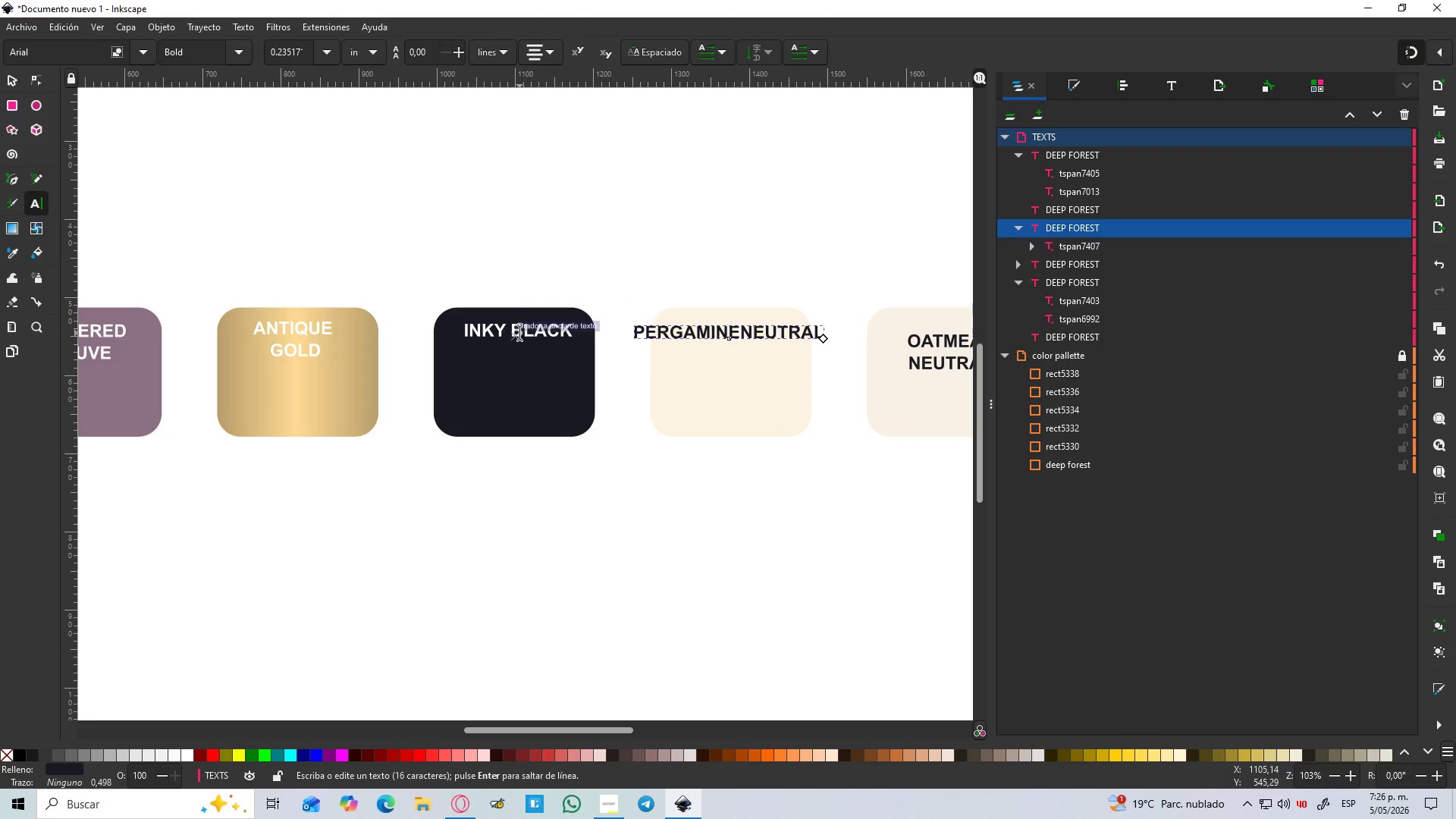 
key(Enter)
 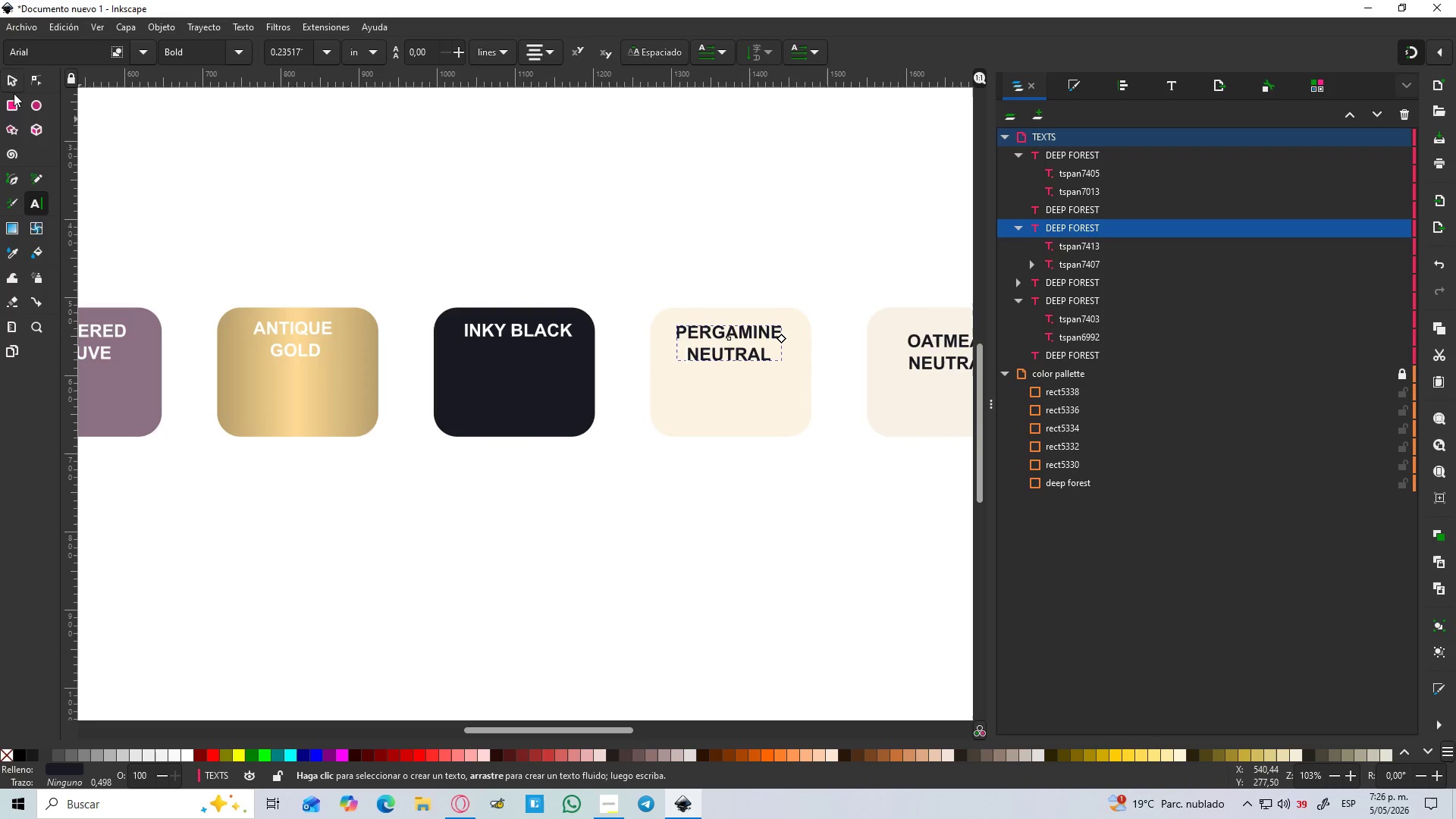 
left_click([11, 80])
 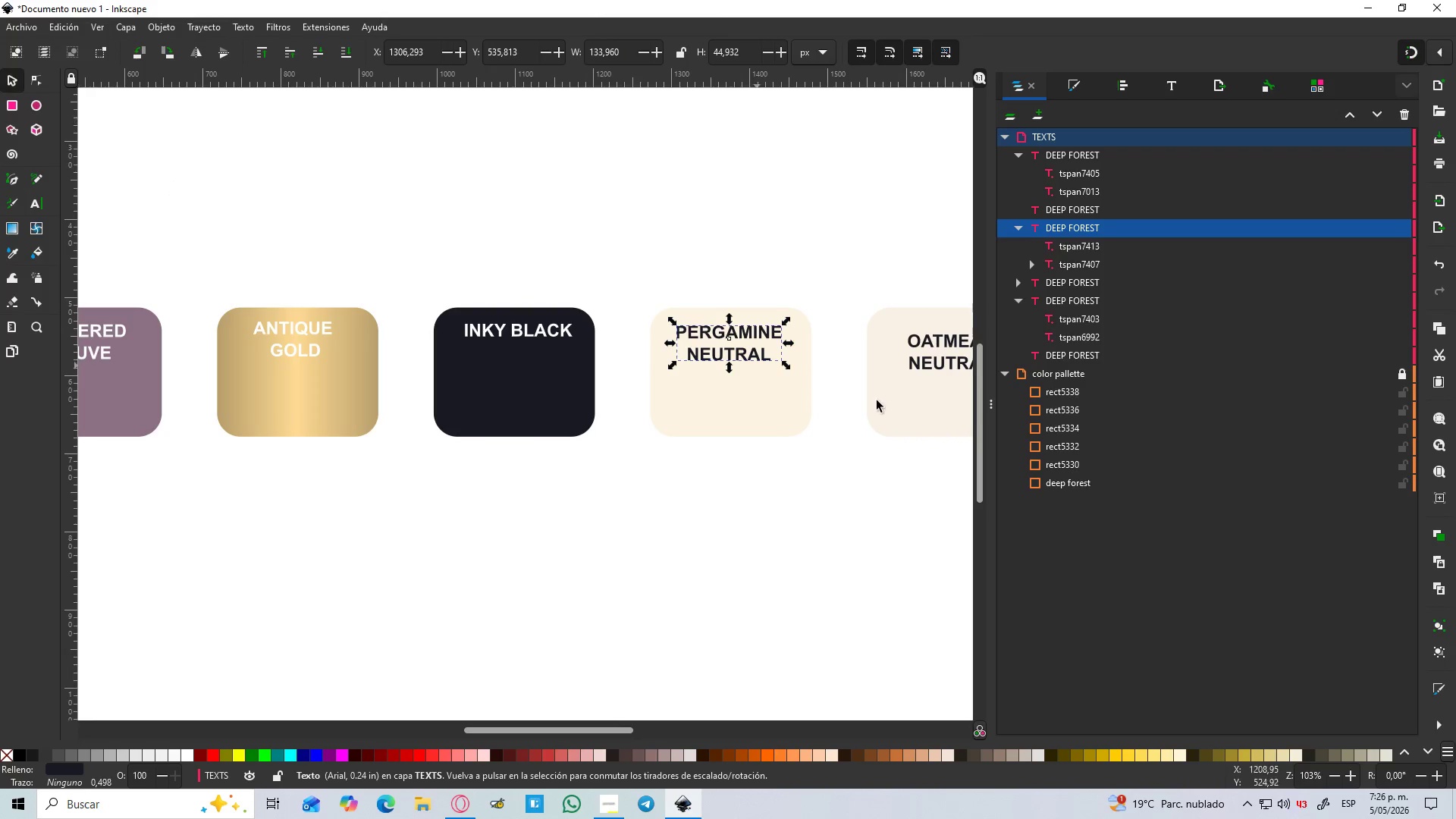 
hold_key(key=ControlLeft, duration=0.97)
scroll: coordinate [897, 411], scroll_direction: down, amount: 2.0
 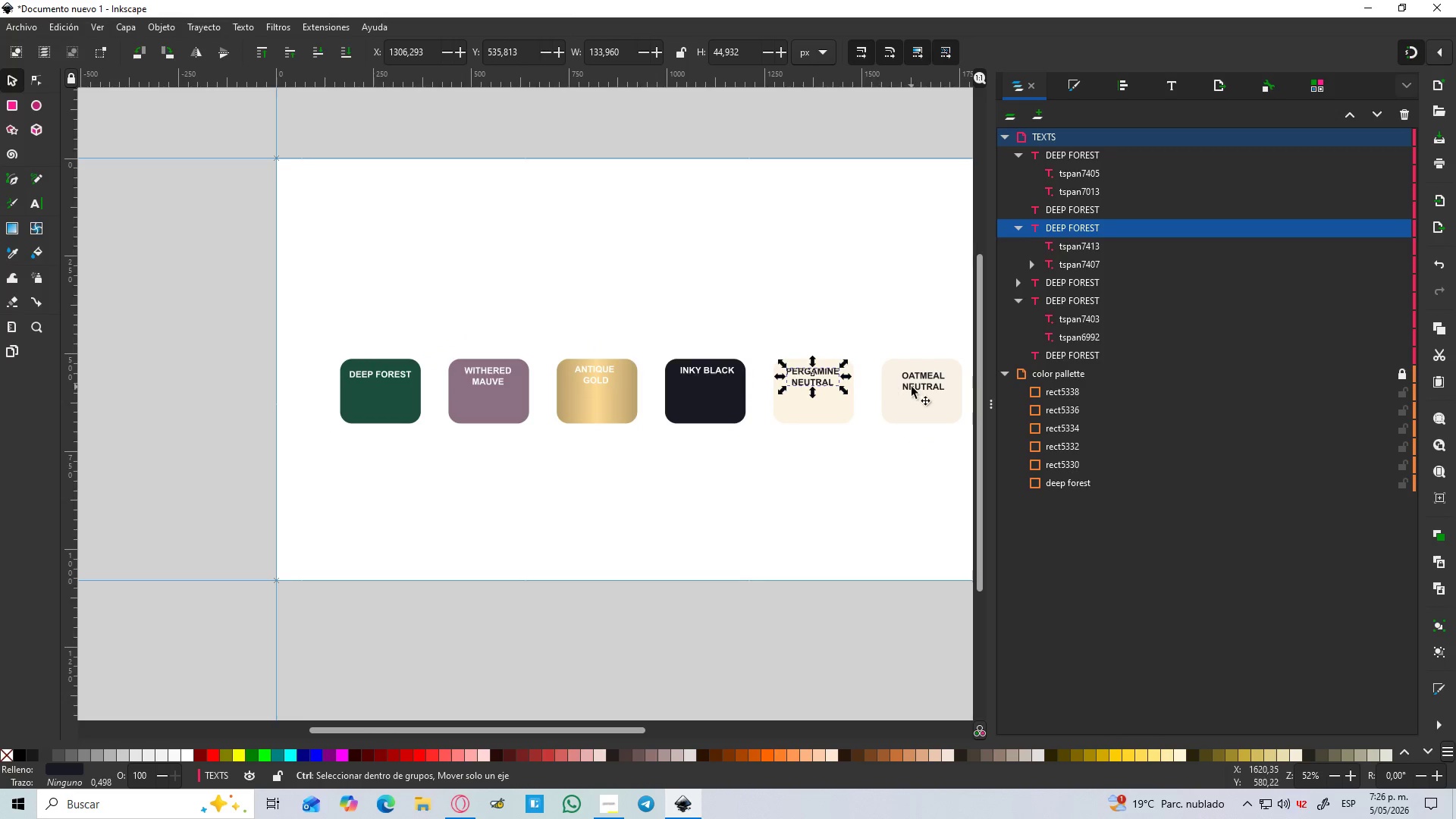 
scroll: coordinate [912, 387], scroll_direction: up, amount: 2.0
 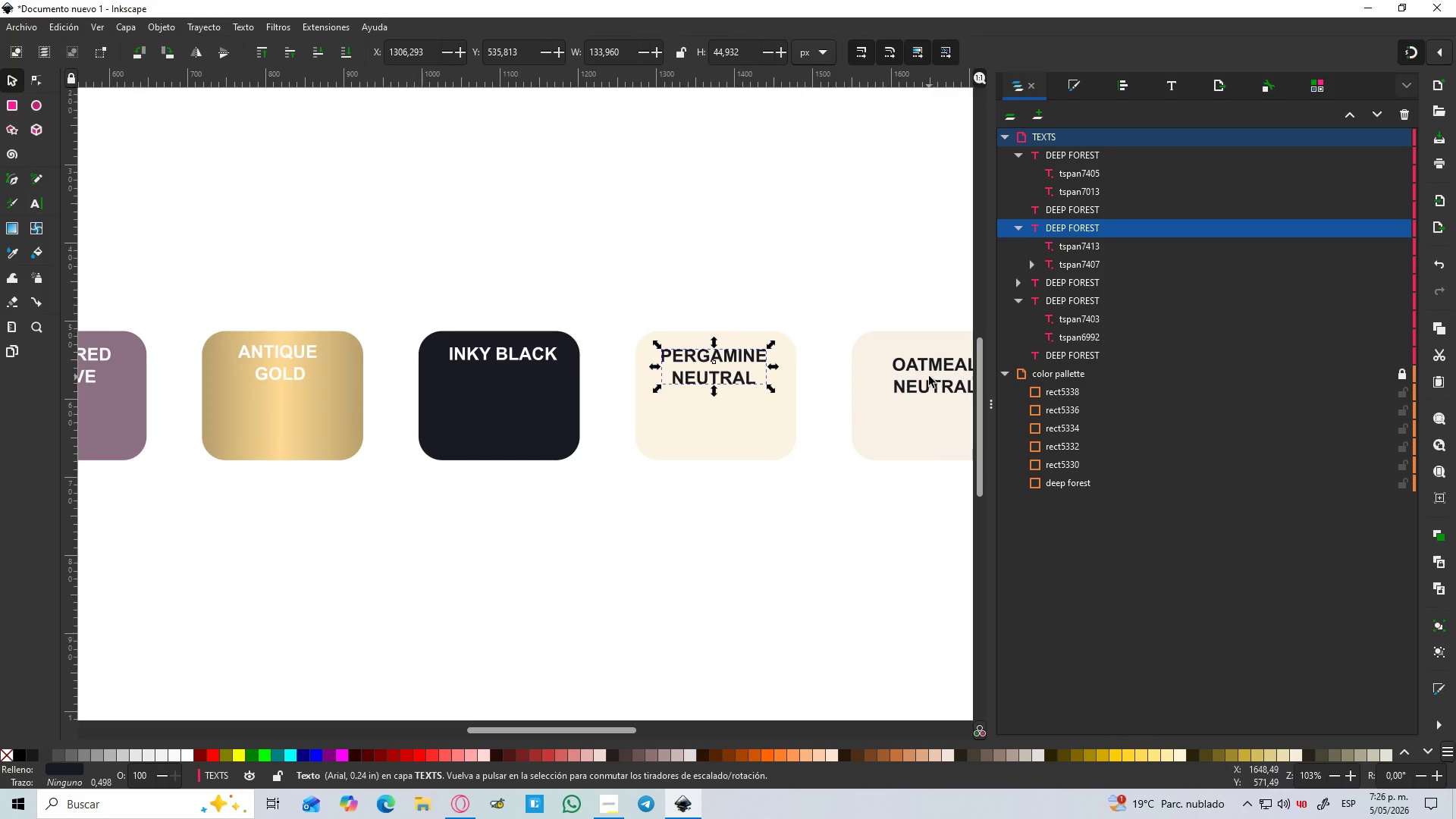 
left_click([928, 363])
 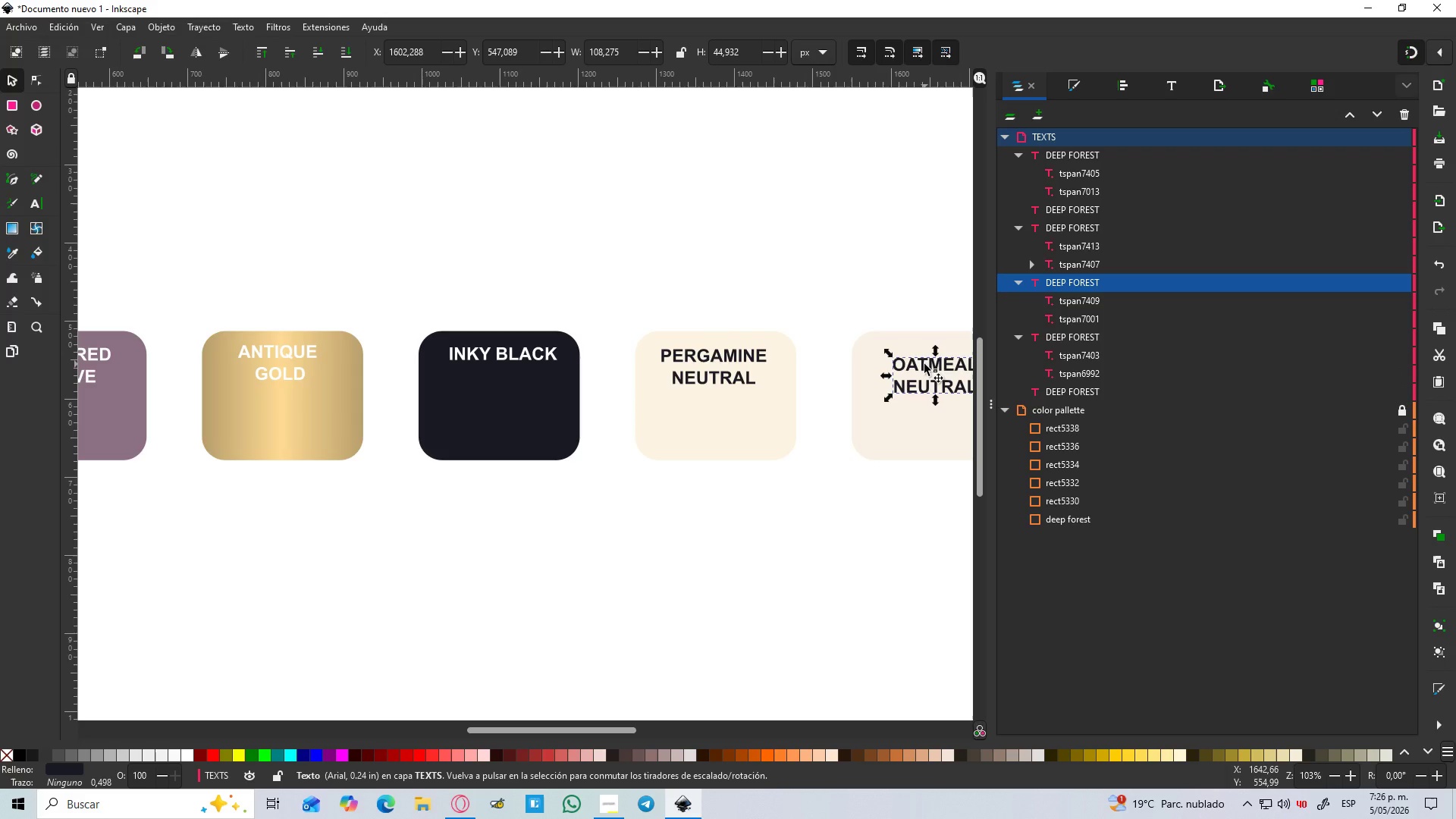 
left_click_drag(start_coordinate=[924, 364], to_coordinate=[921, 353])
 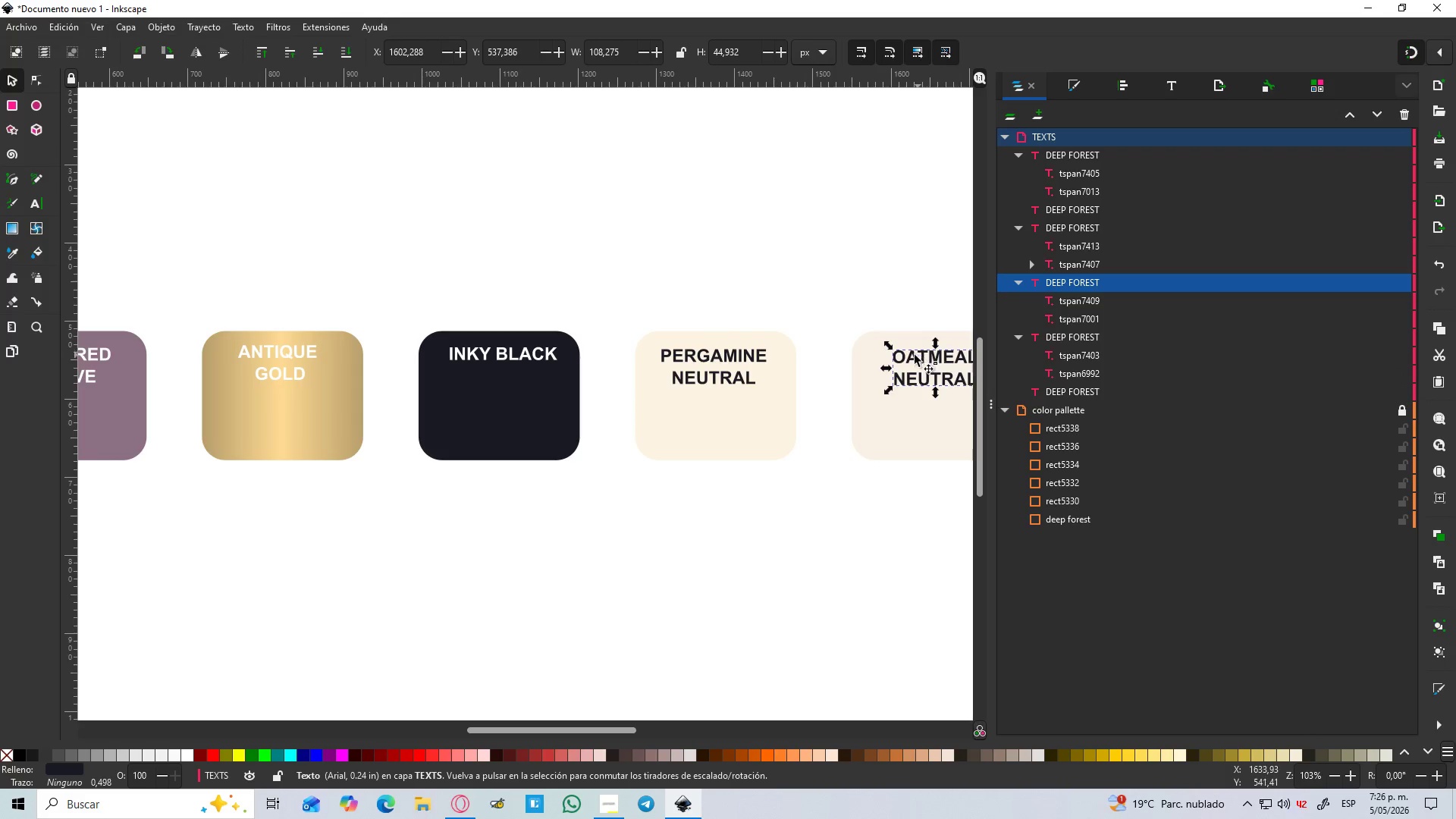 
hold_key(key=ControlLeft, duration=1.3)
 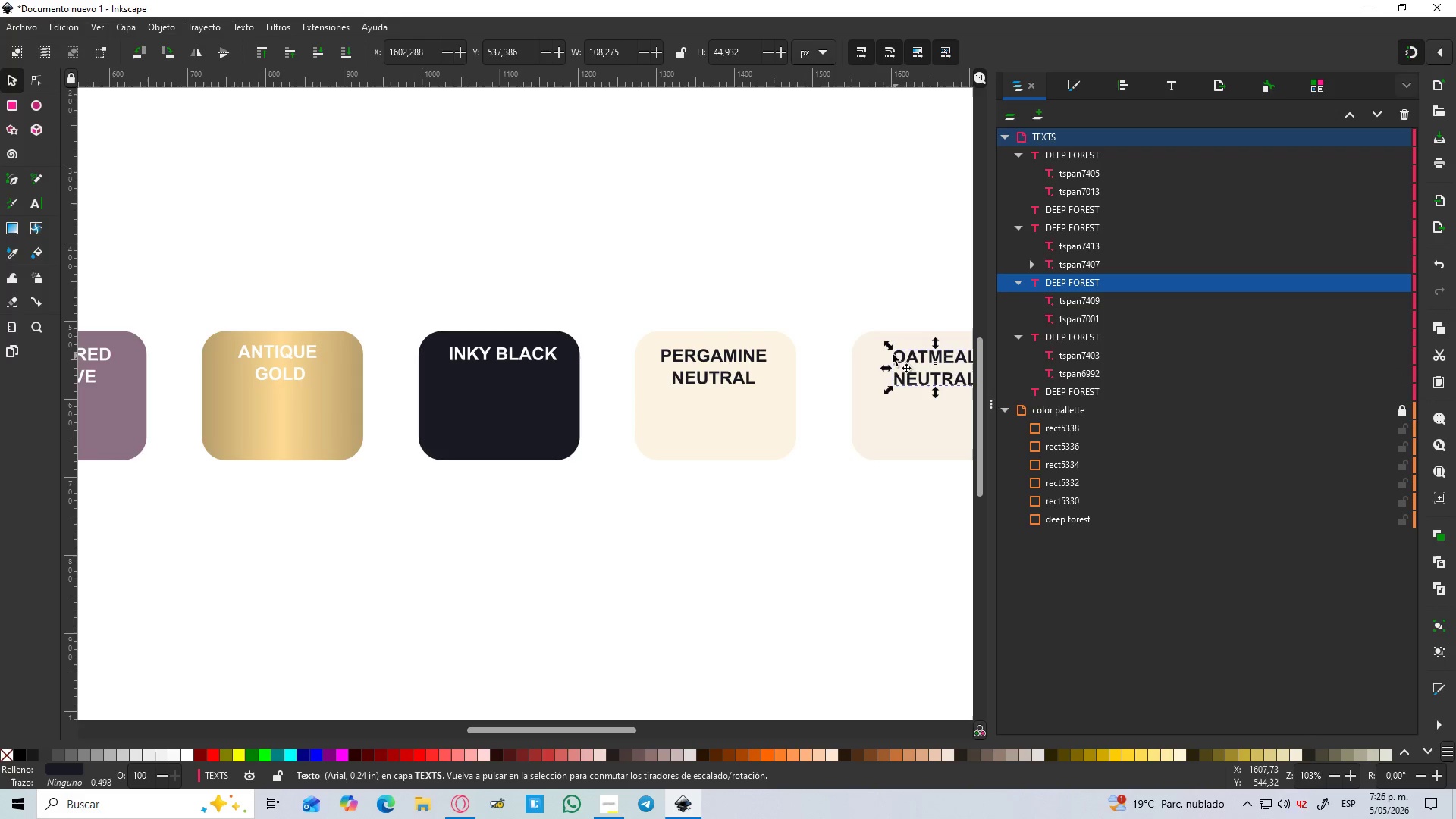 
key(Control+ControlLeft)
 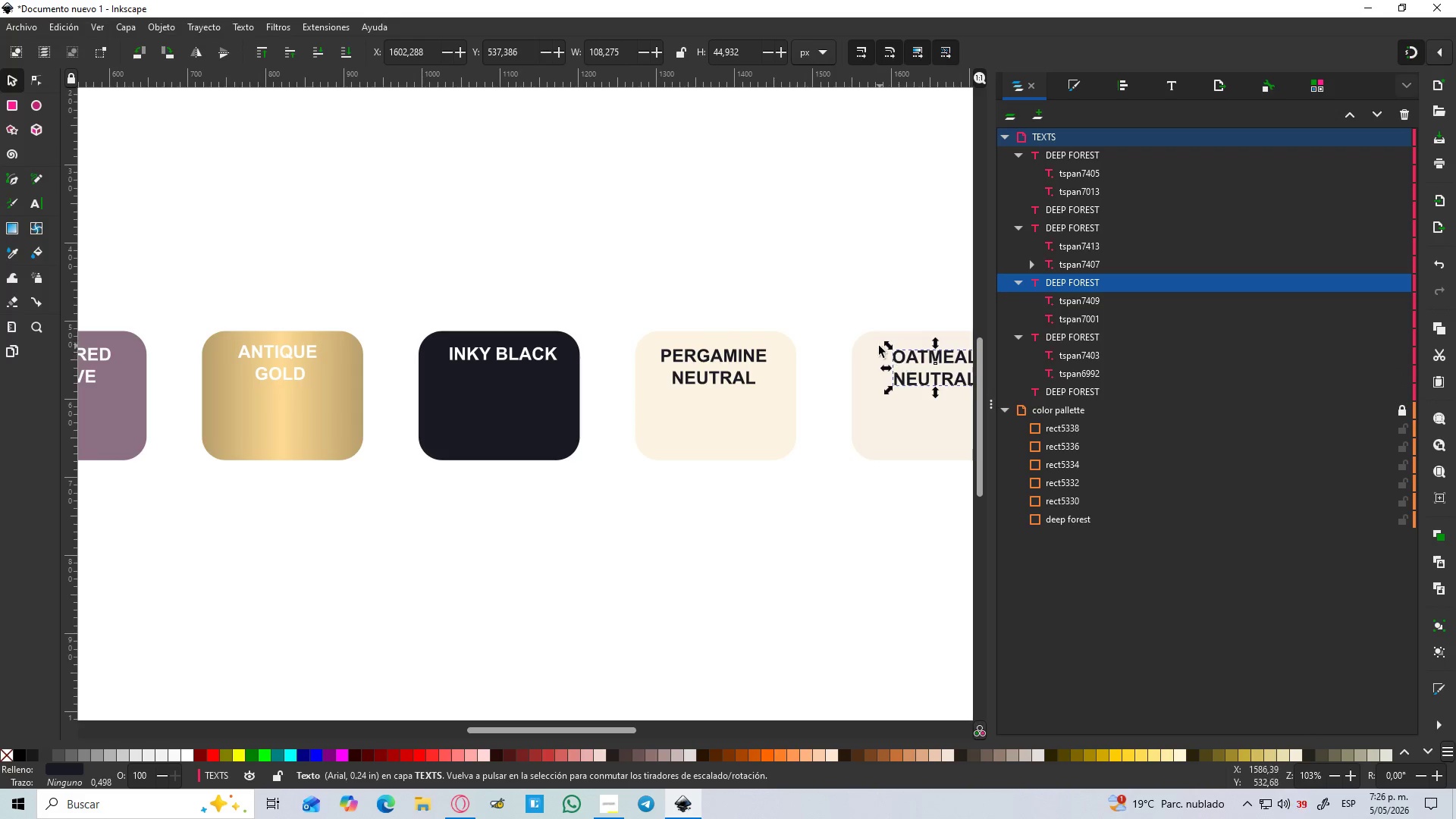 
key(Space)
 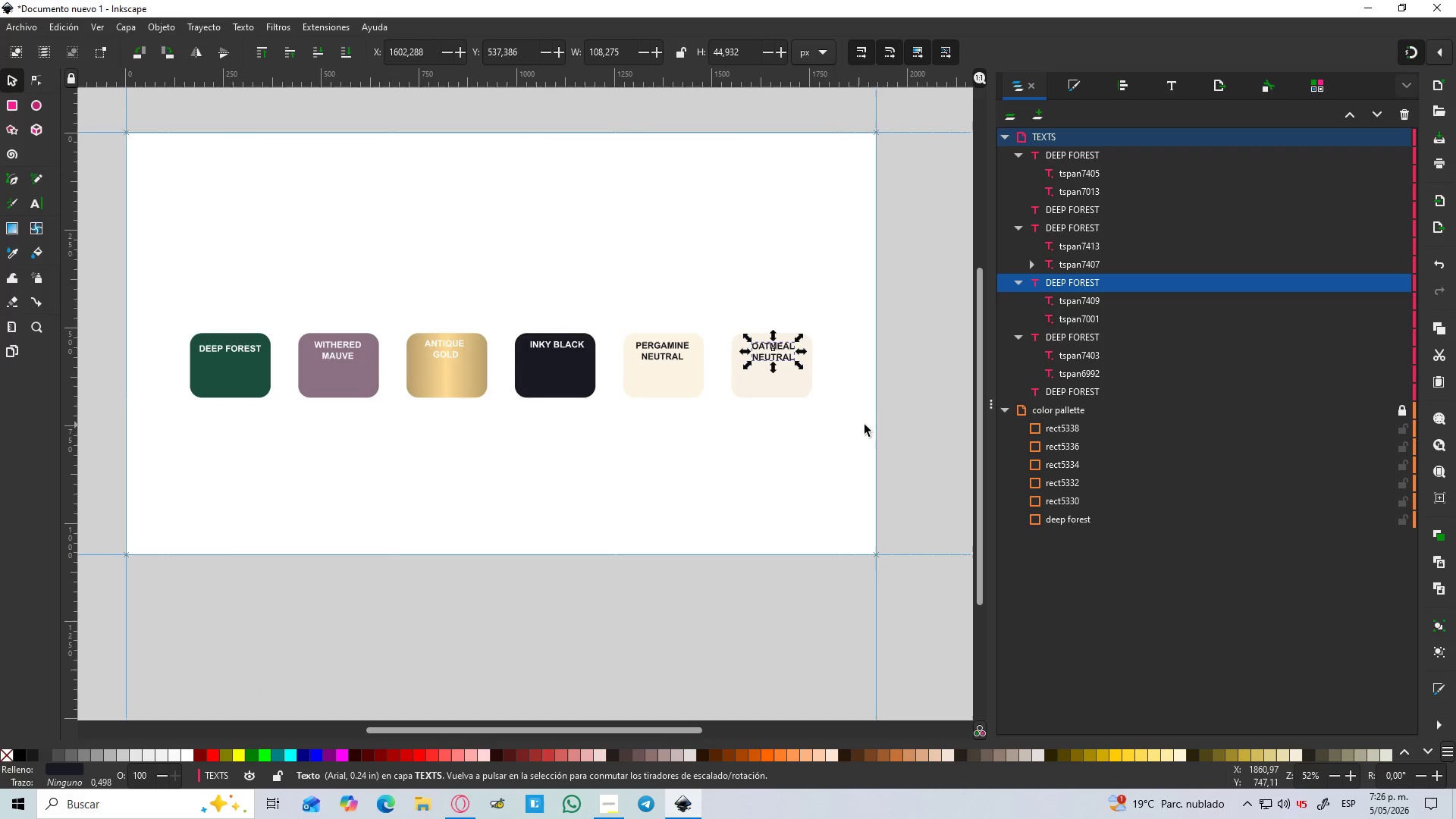 
scroll: coordinate [879, 346], scroll_direction: down, amount: 2.0
 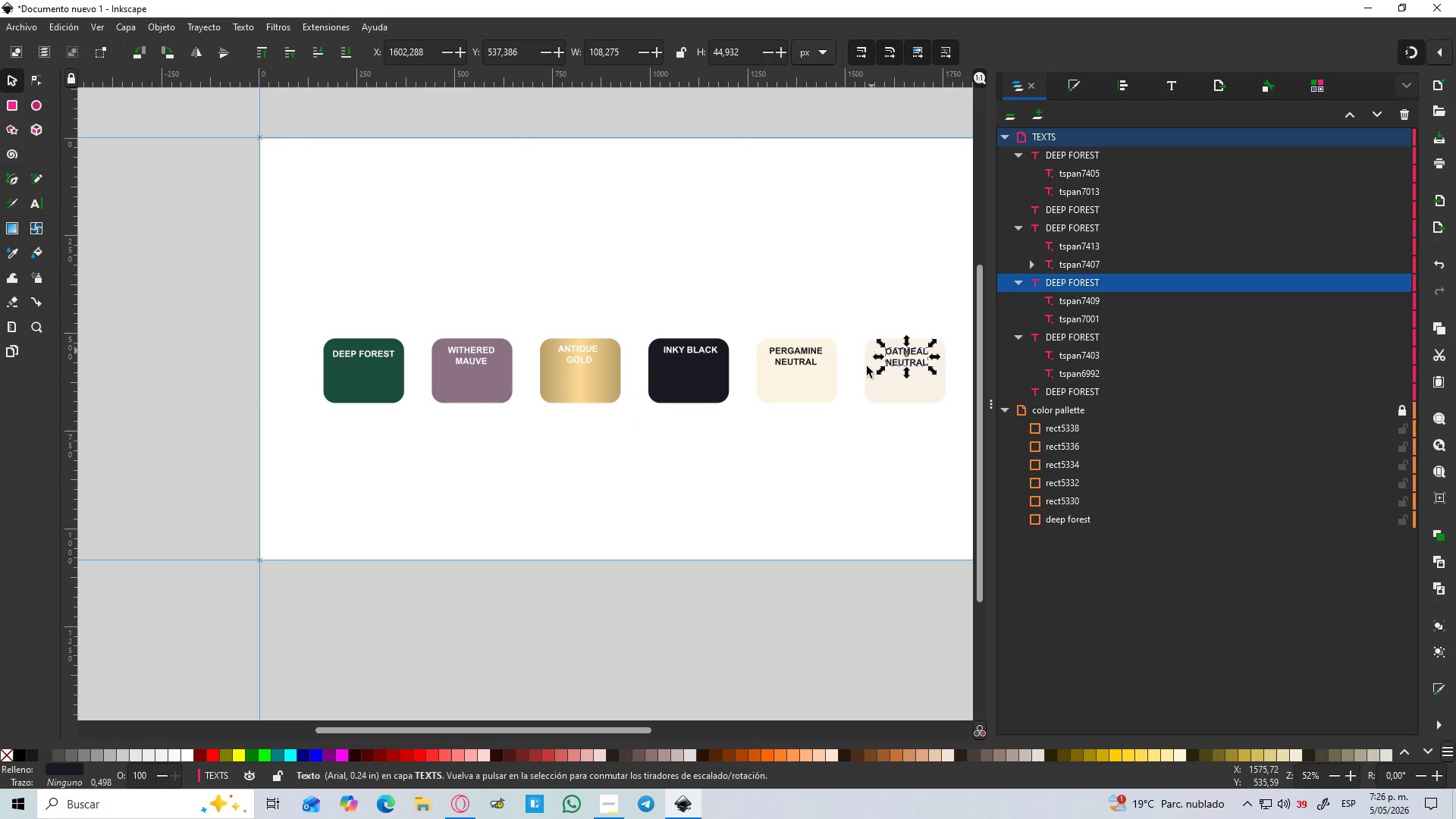 
left_click([915, 428])
 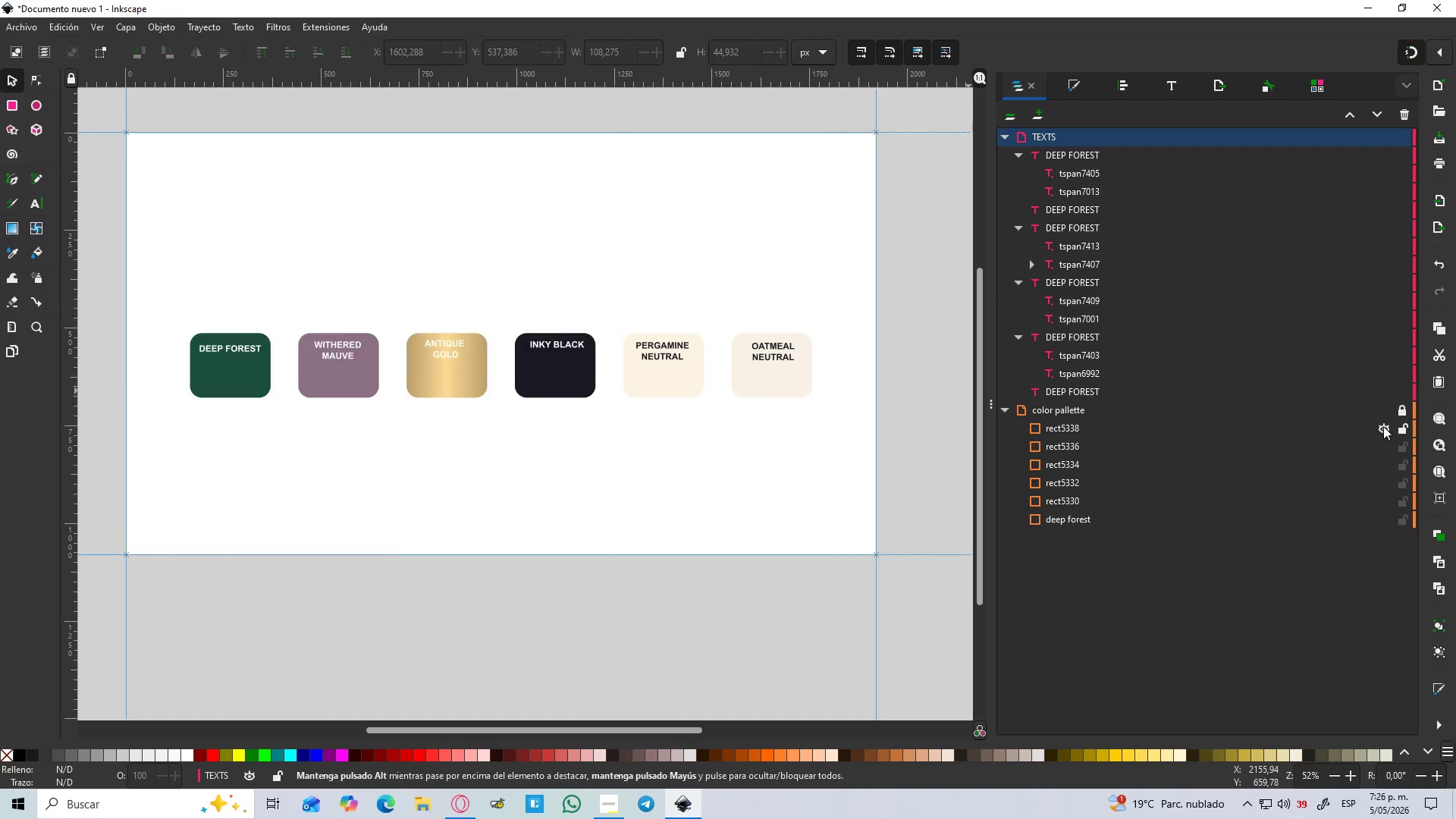 
left_click([1406, 410])
 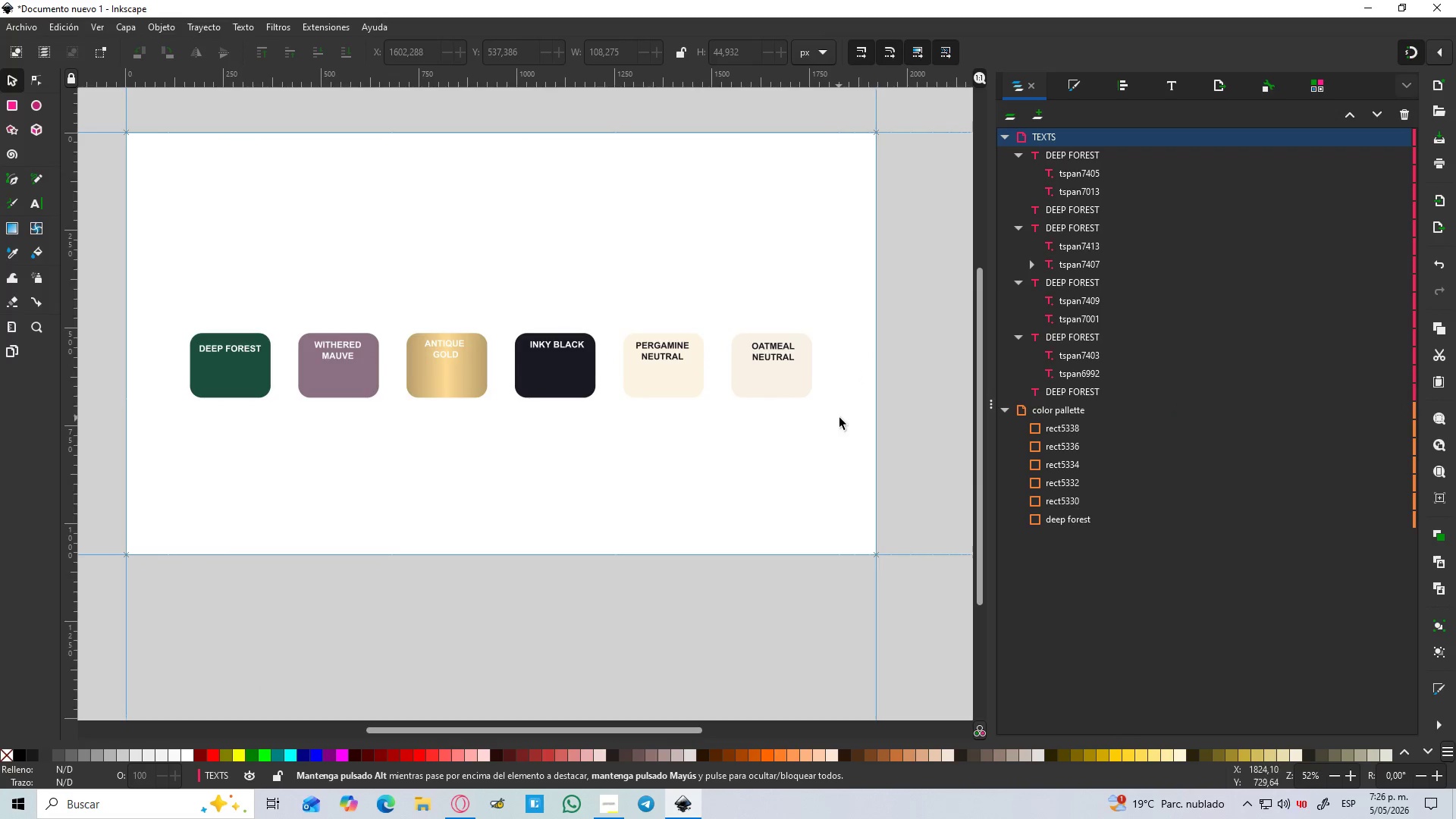 
left_click_drag(start_coordinate=[847, 421], to_coordinate=[723, 311])
 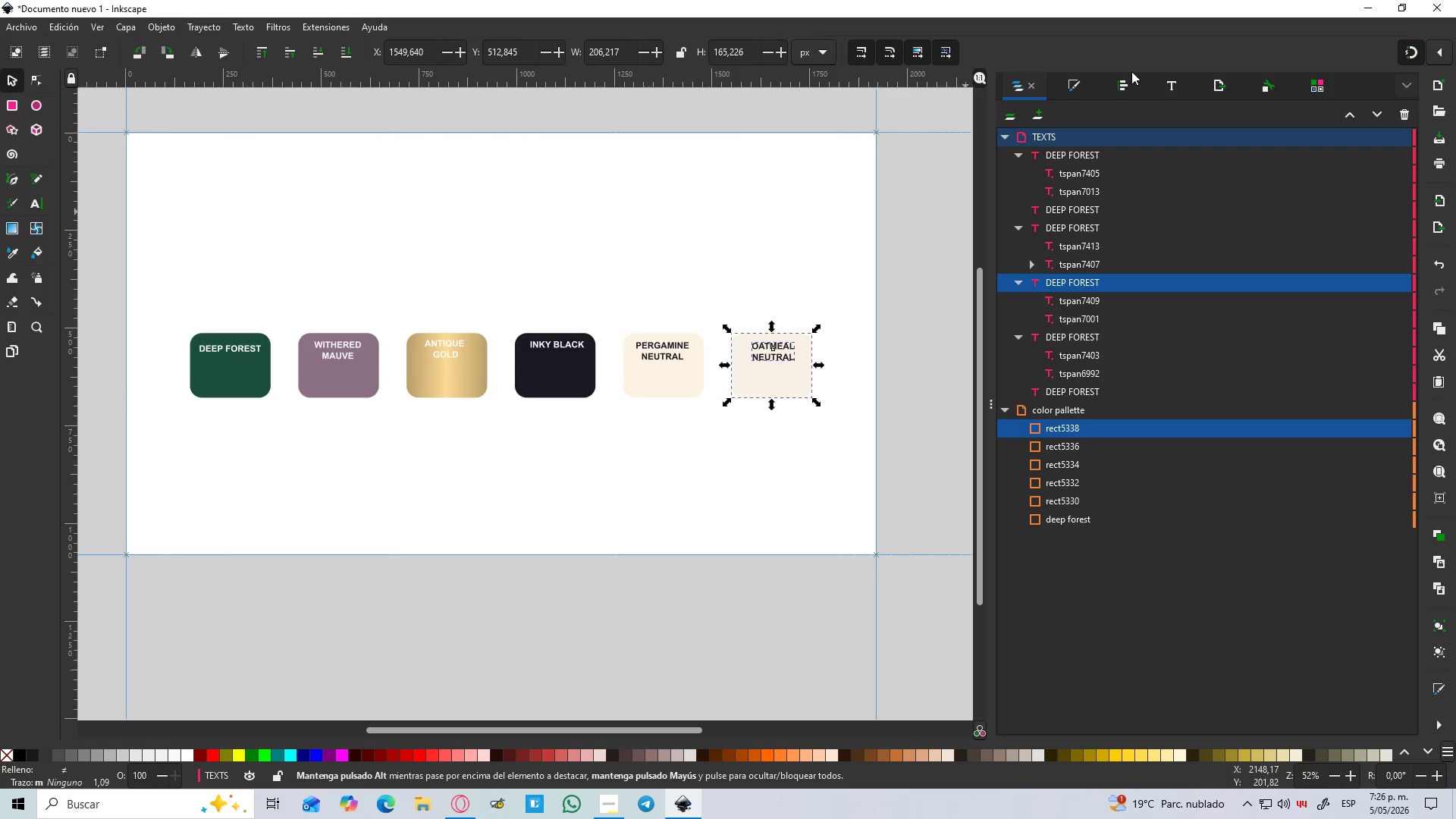 
left_click([1131, 82])
 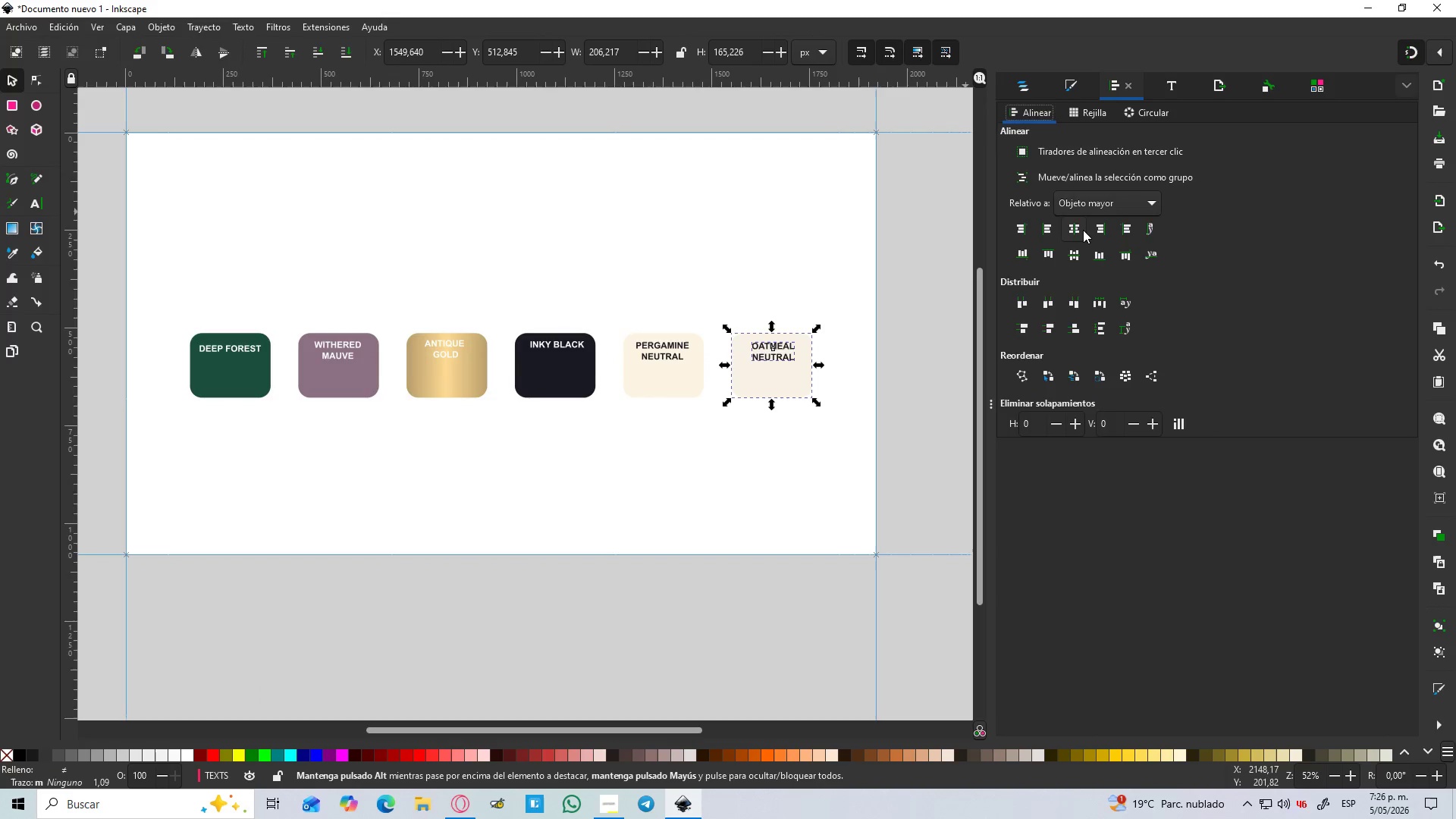 
left_click([1078, 230])
 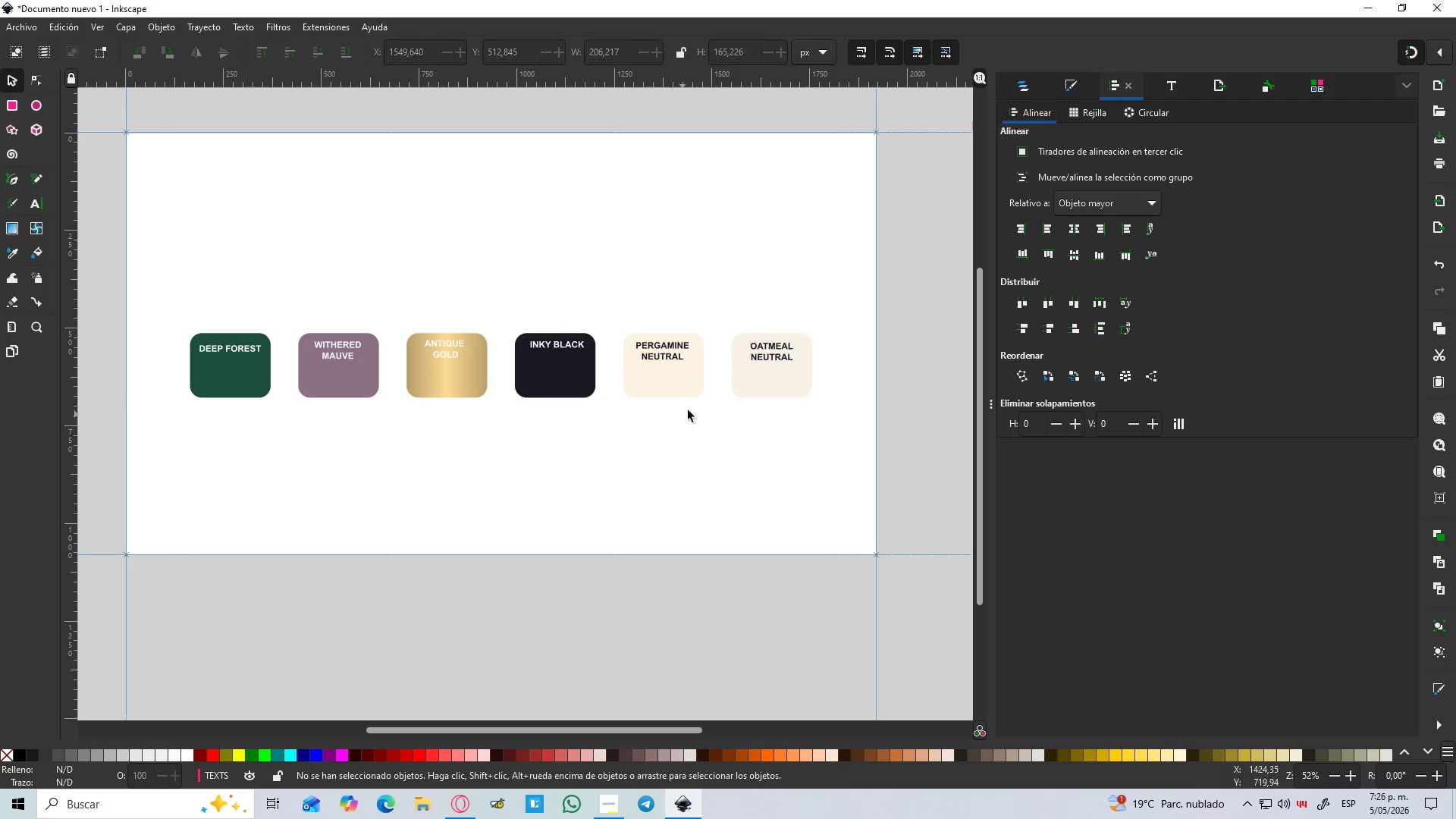 
left_click_drag(start_coordinate=[708, 410], to_coordinate=[619, 309])
 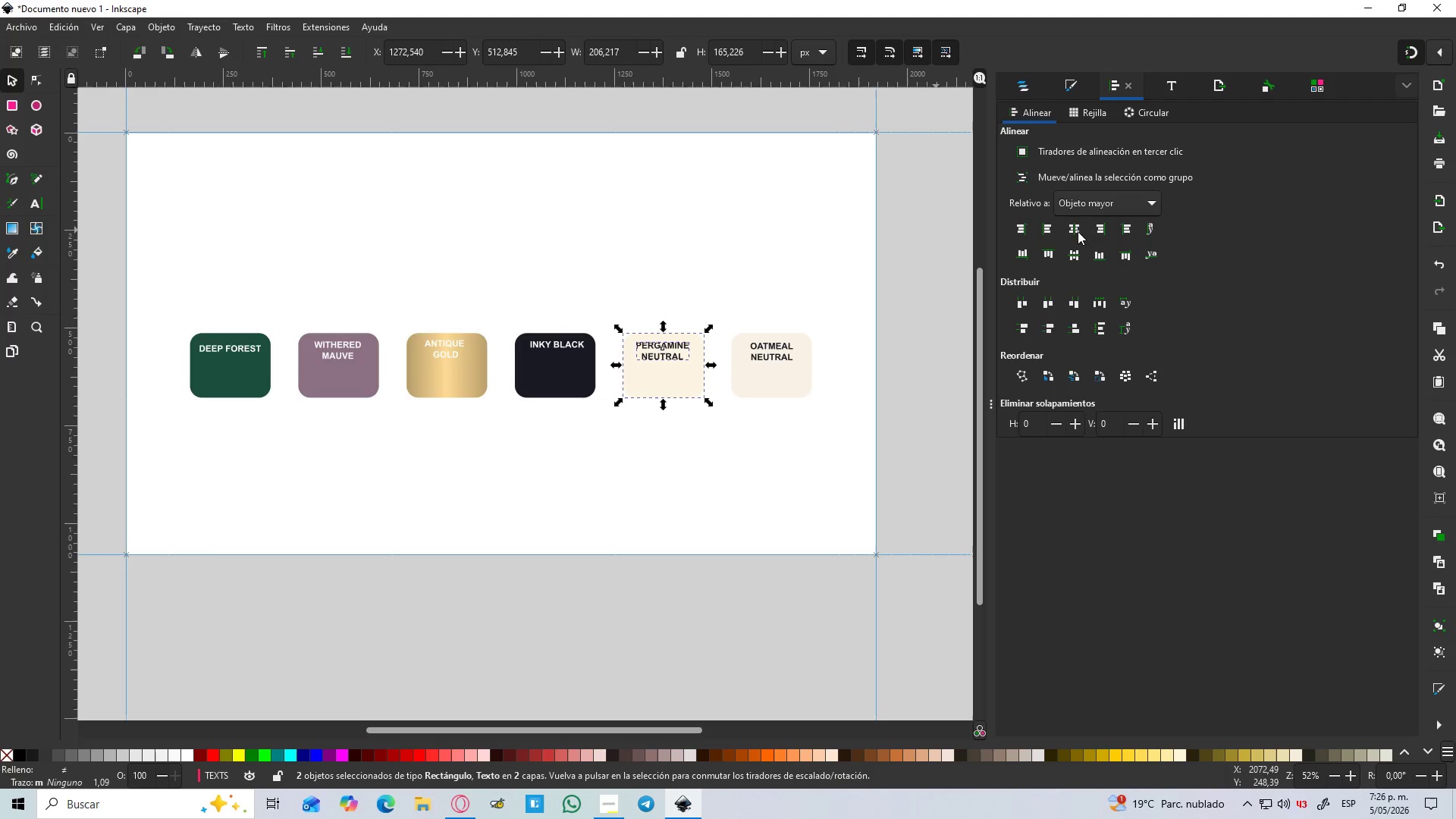 
left_click([1072, 223])
 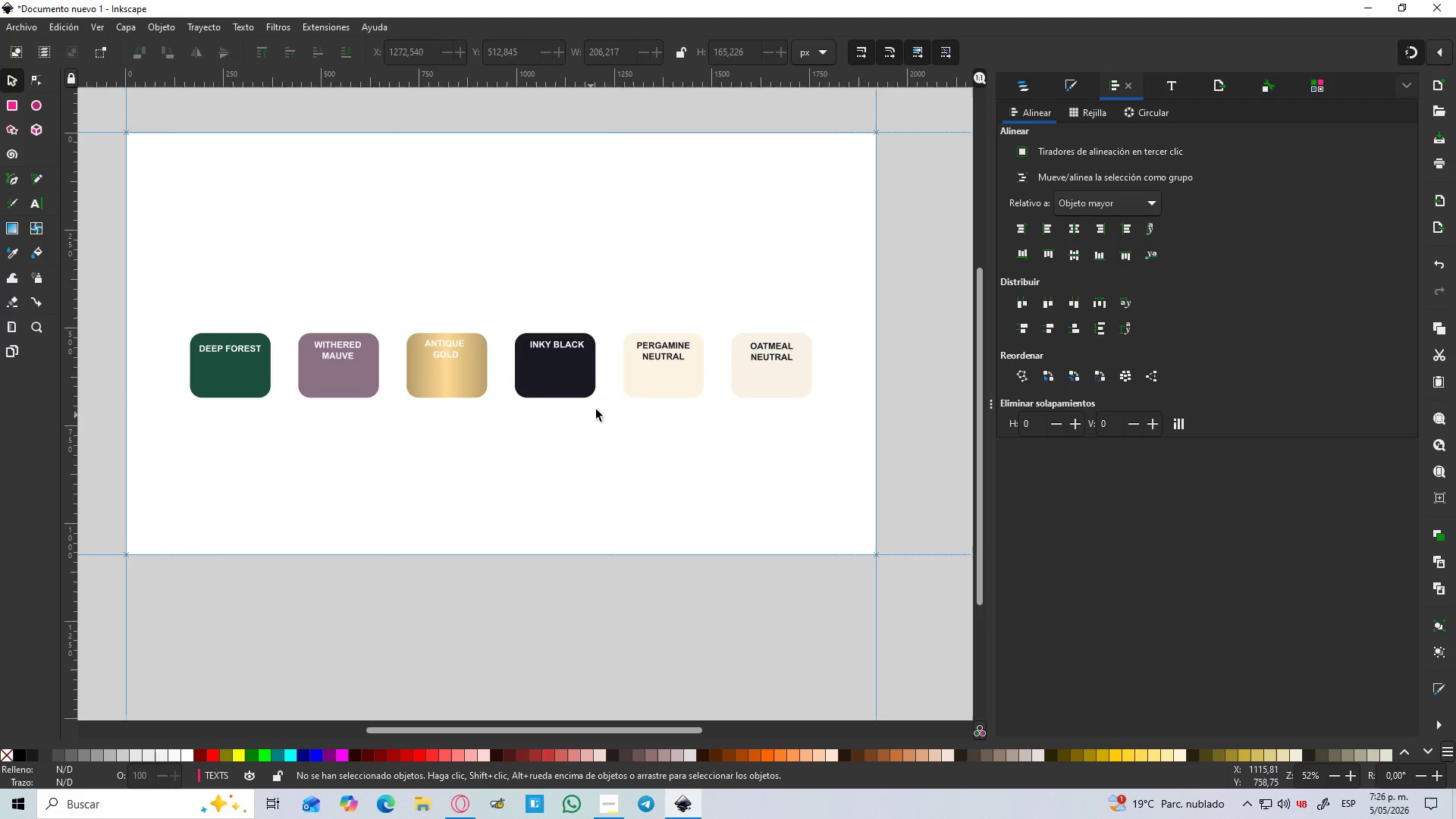 
left_click_drag(start_coordinate=[598, 410], to_coordinate=[510, 310])
 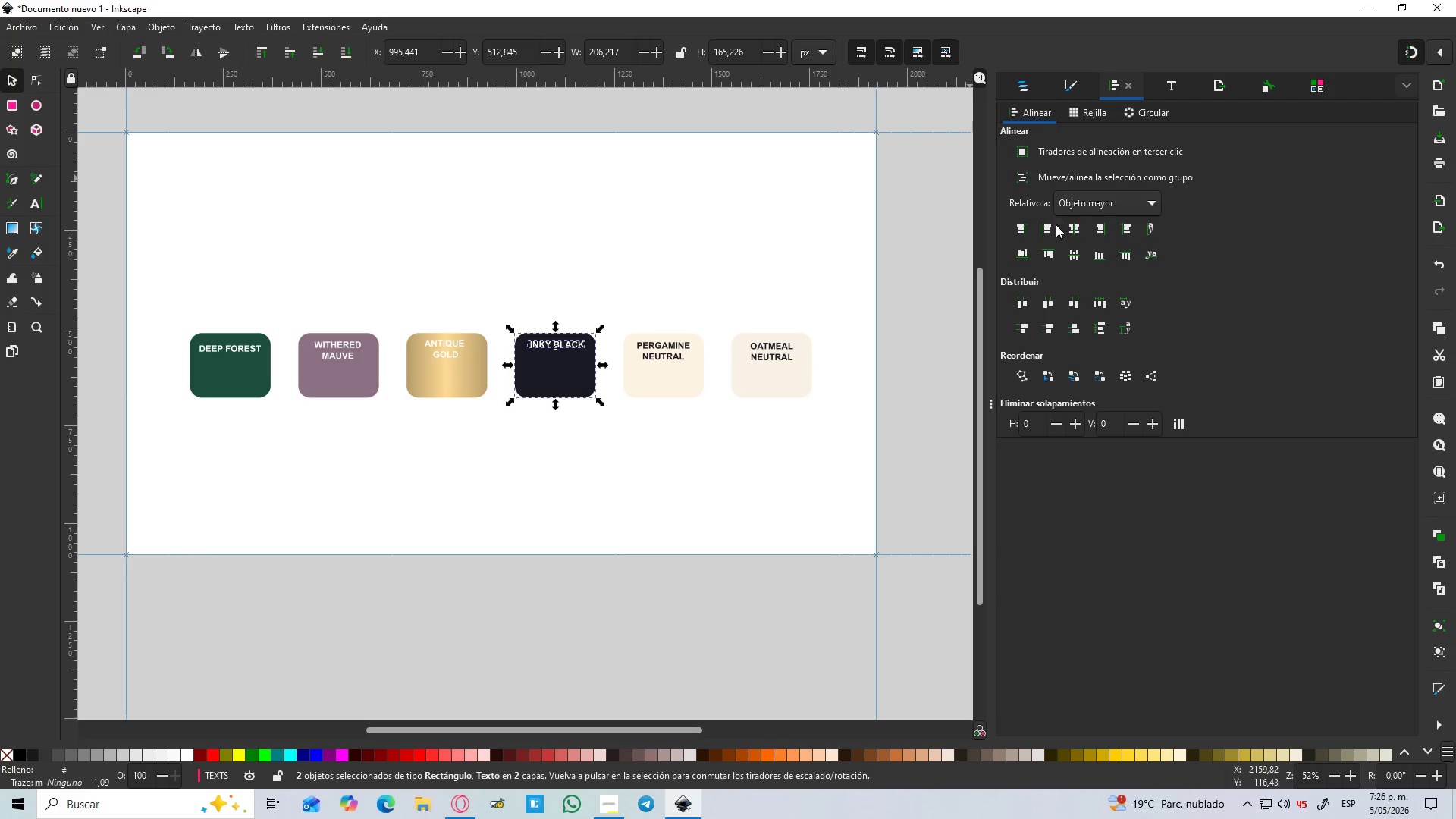 
left_click([1072, 231])
 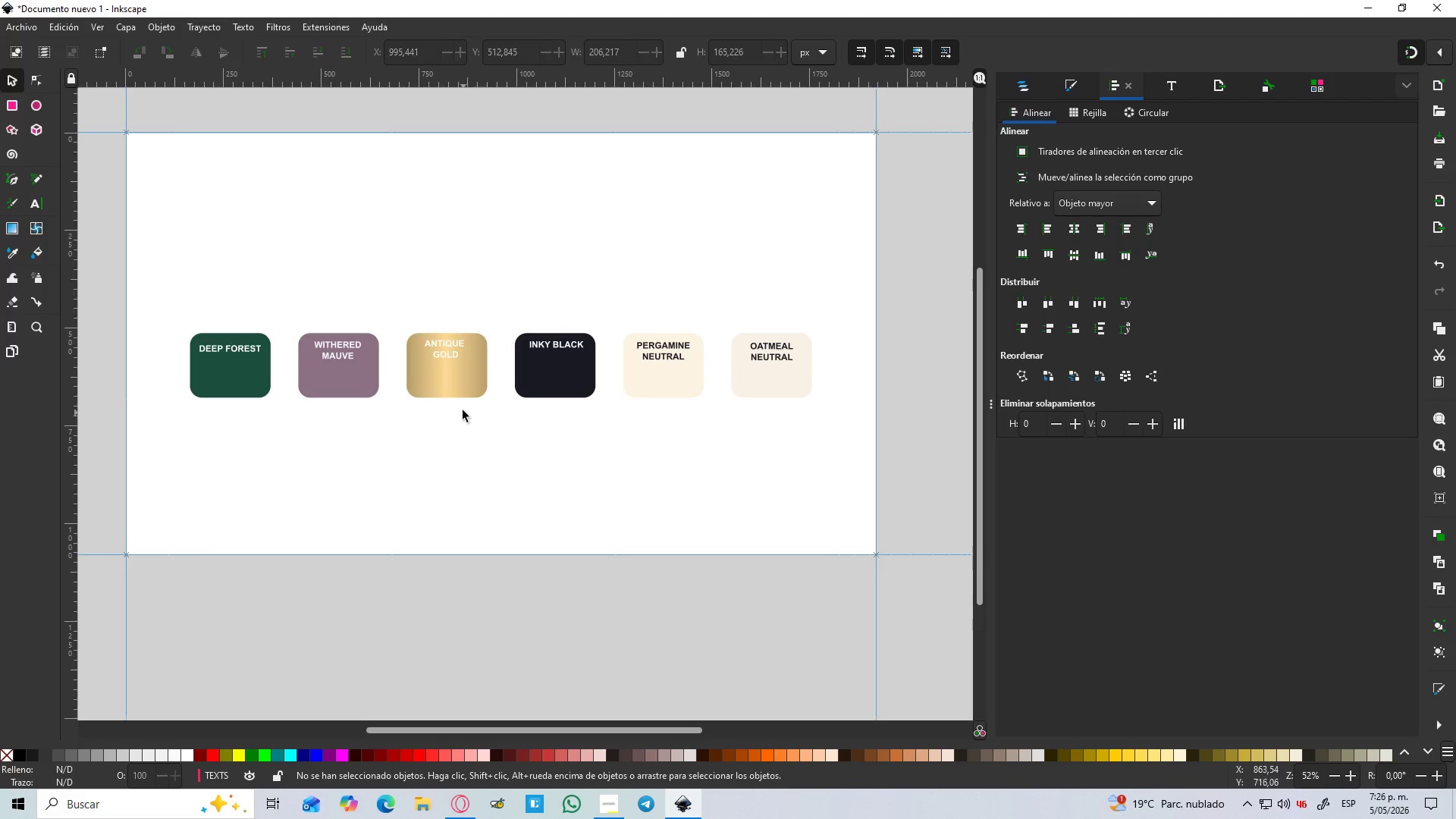 
left_click_drag(start_coordinate=[503, 410], to_coordinate=[398, 309])
 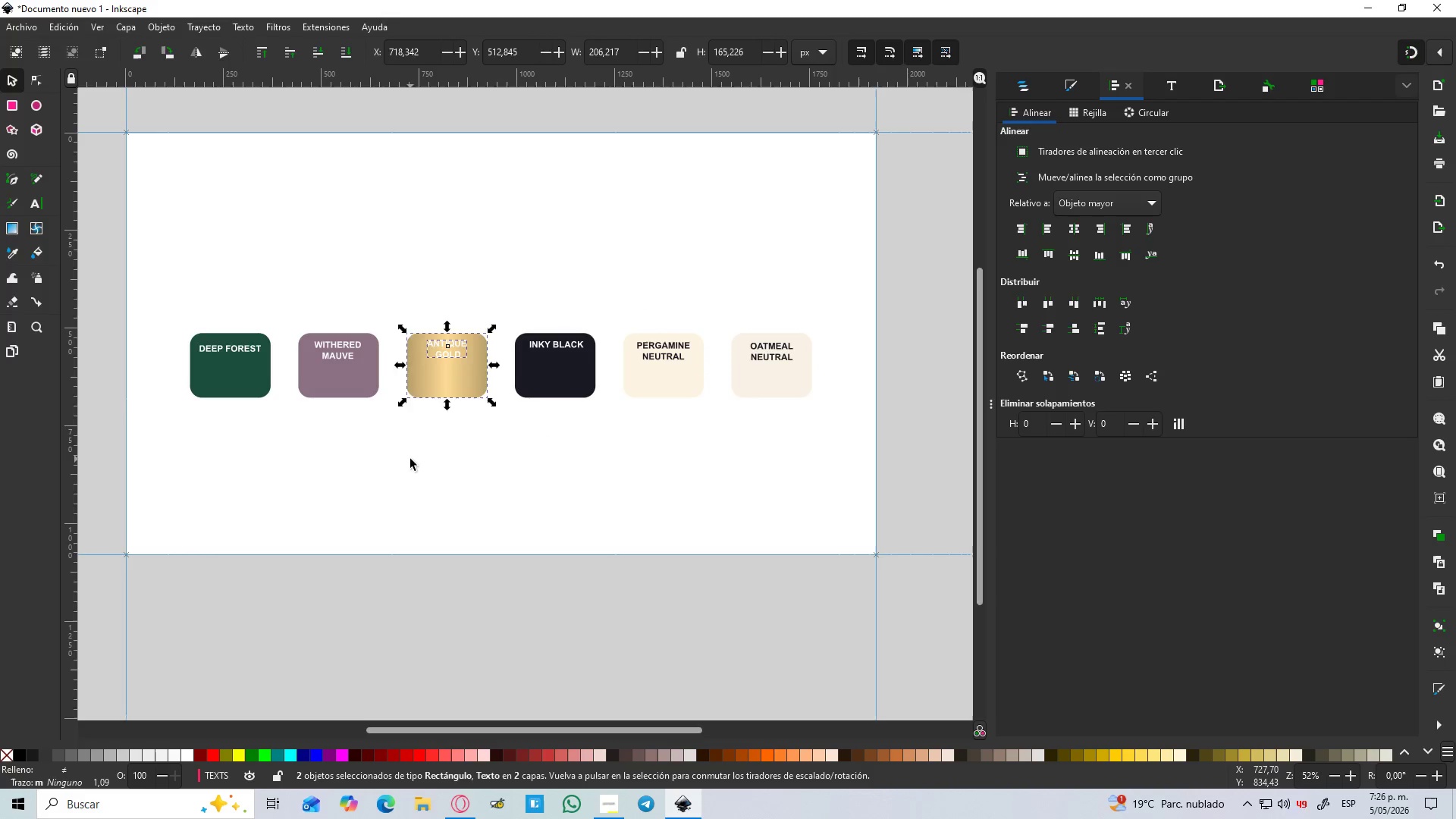 
left_click_drag(start_coordinate=[400, 406], to_coordinate=[292, 302])
 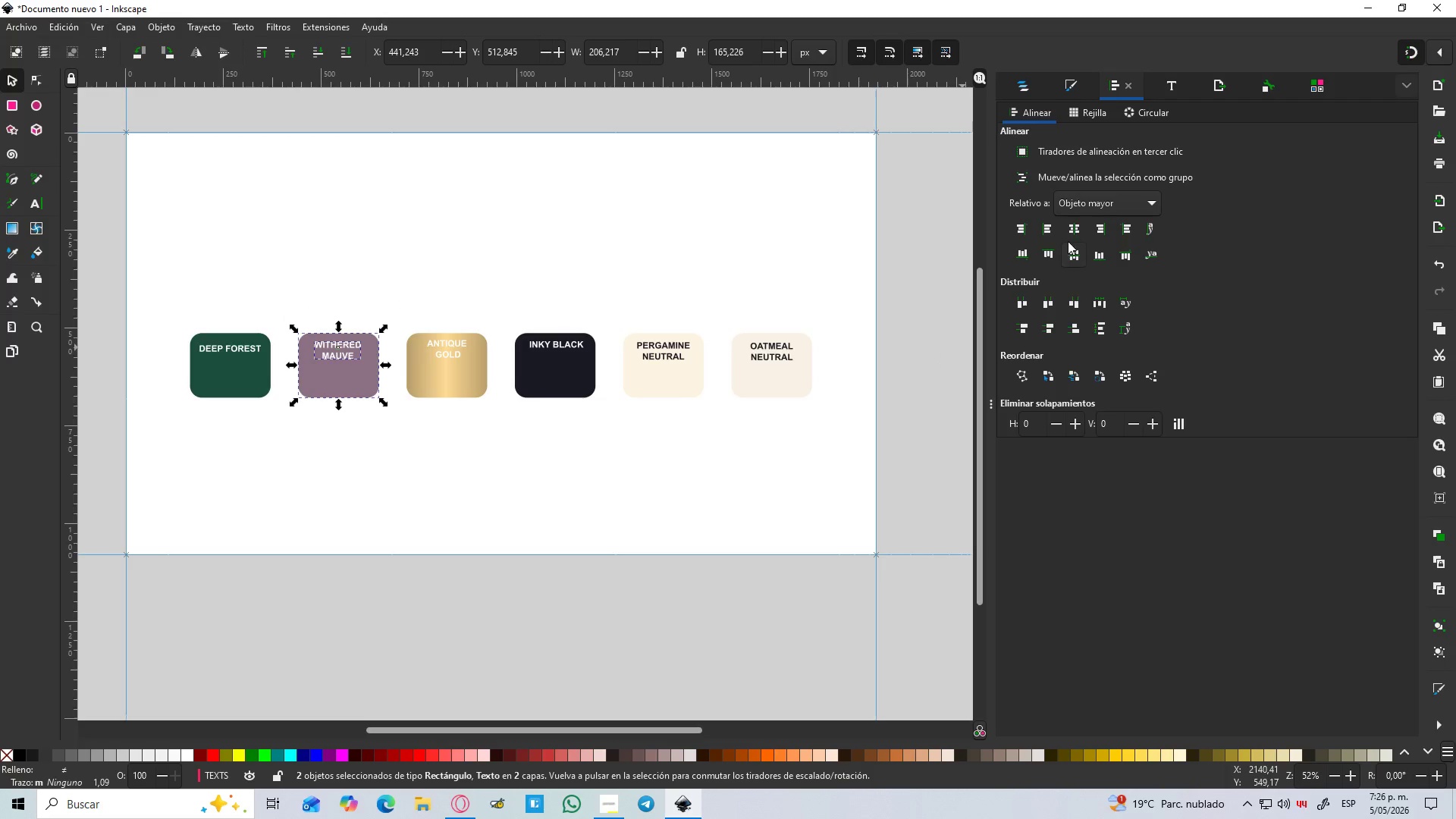 
left_click([1072, 232])
 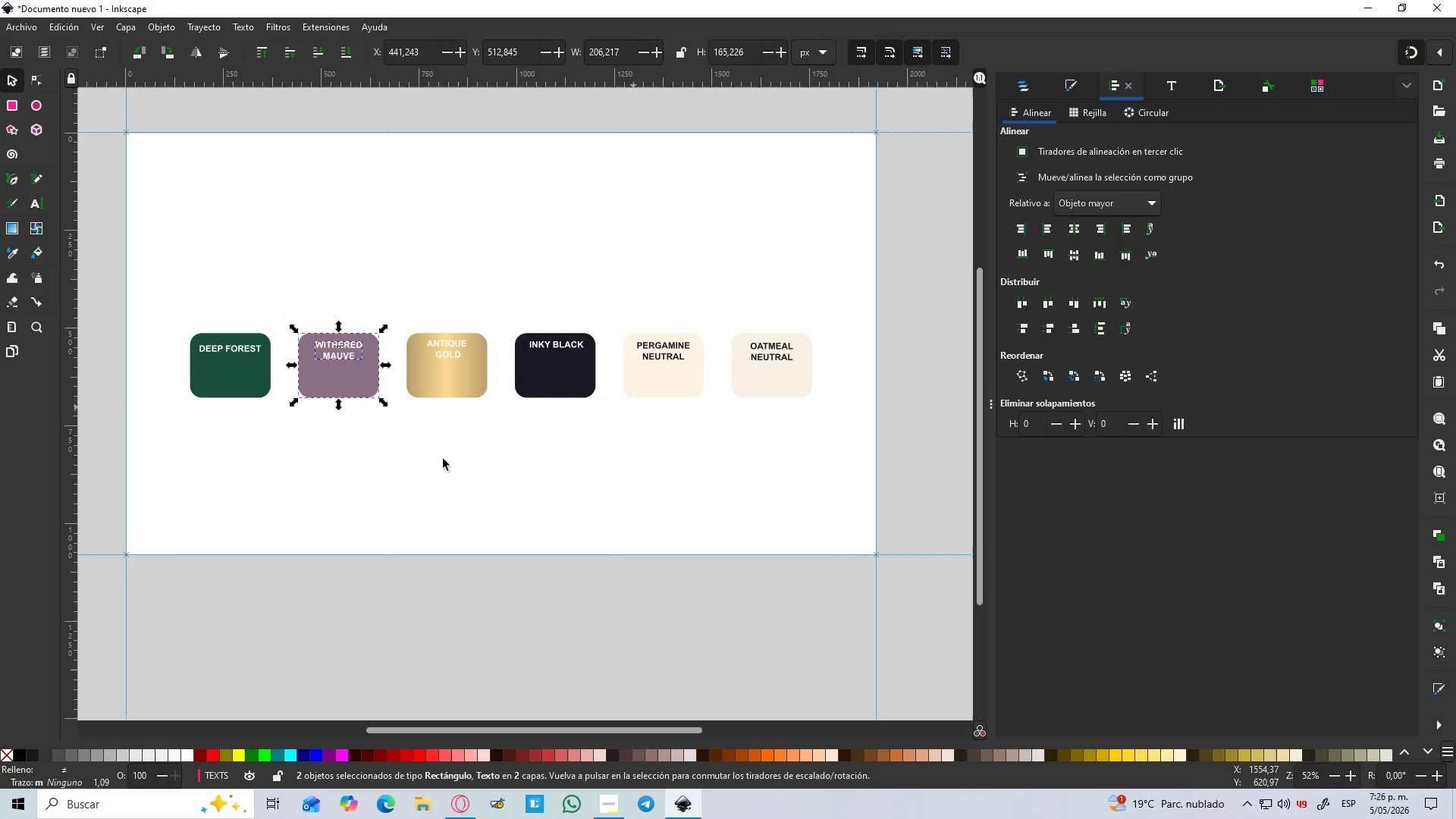 
left_click([394, 479])
 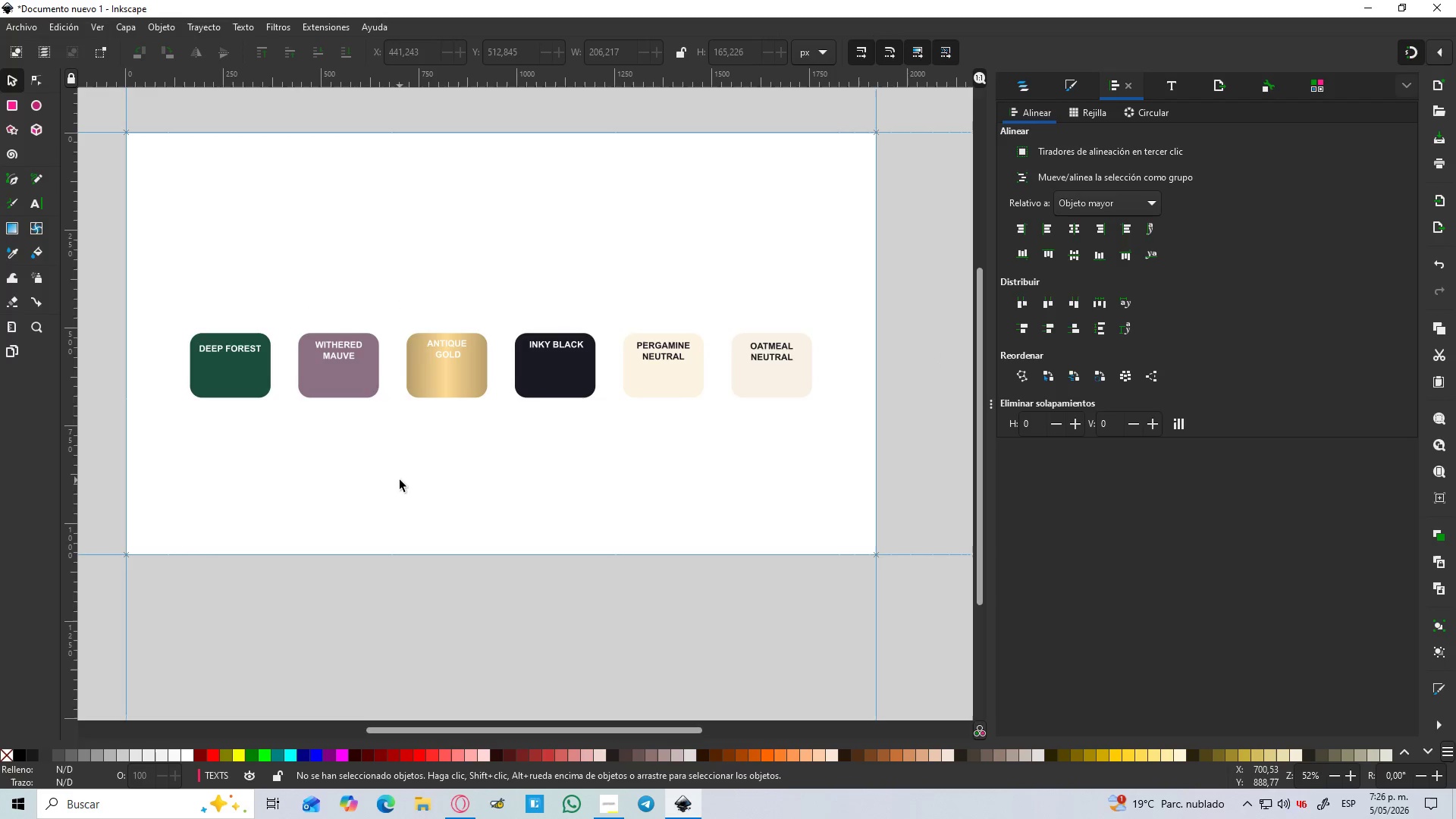 
hold_key(key=ControlLeft, duration=0.86)
 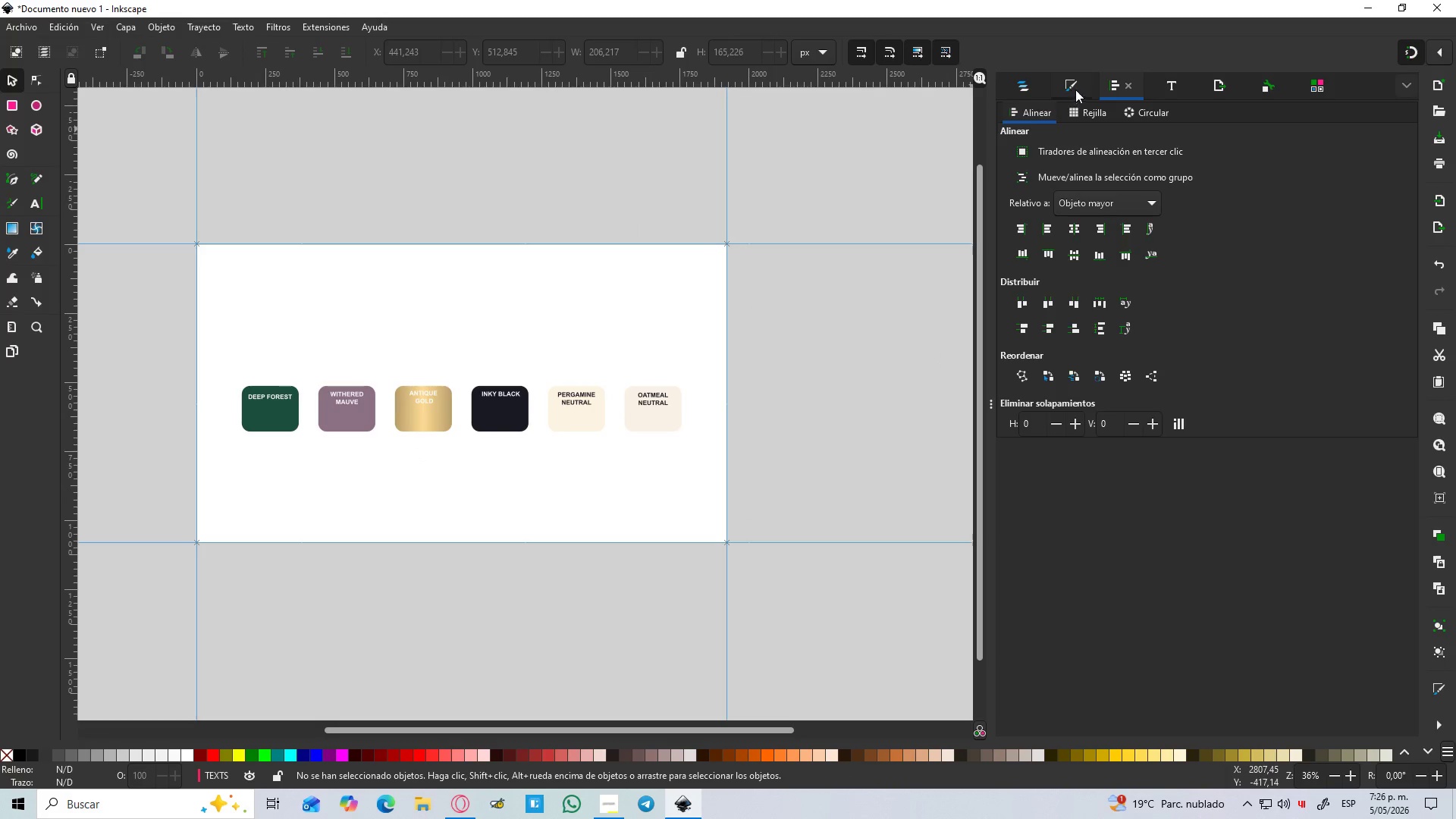 
hold_key(key=ControlLeft, duration=4.95)
 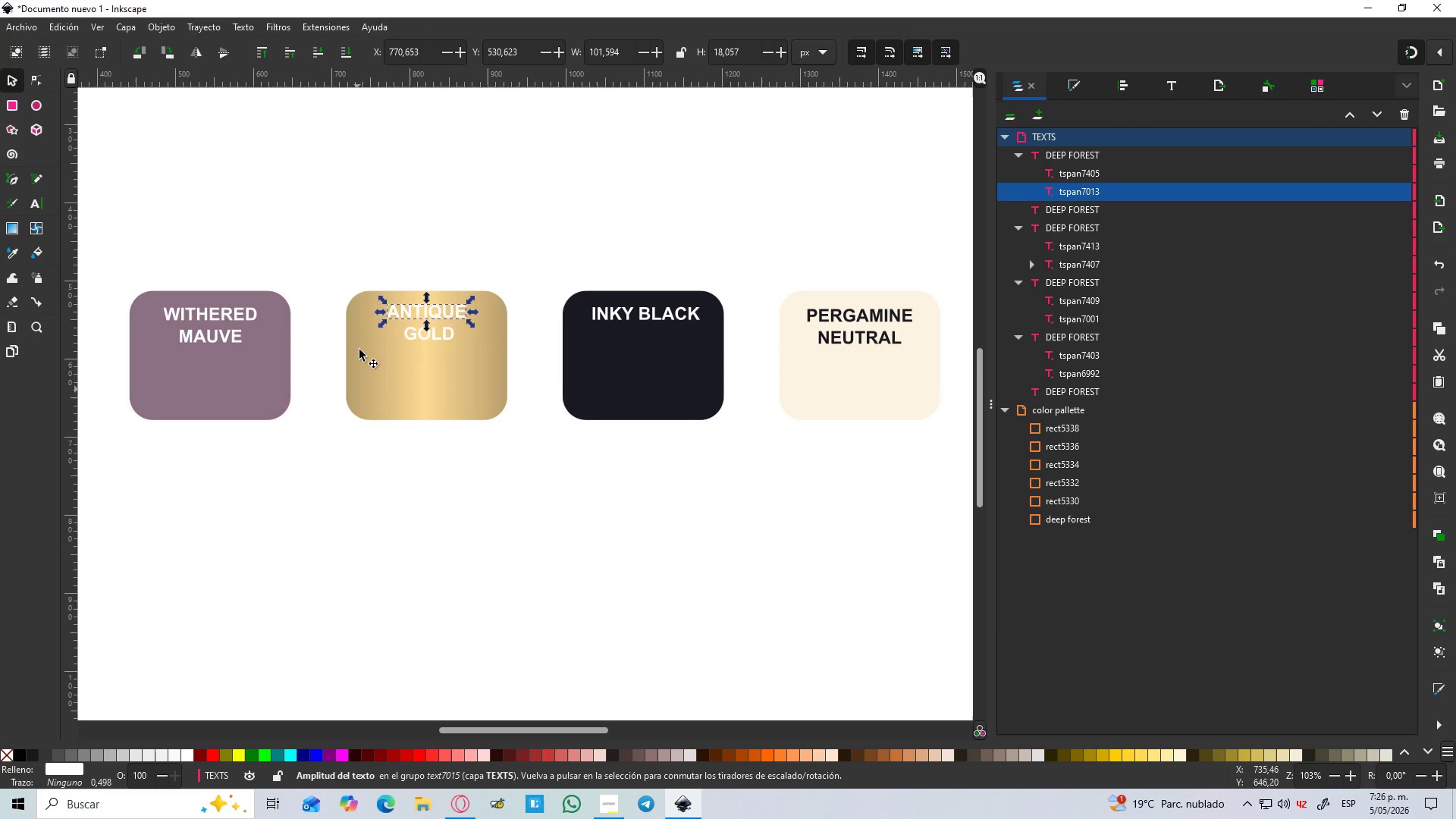 
scroll: coordinate [422, 457], scroll_direction: down, amount: 1.0
 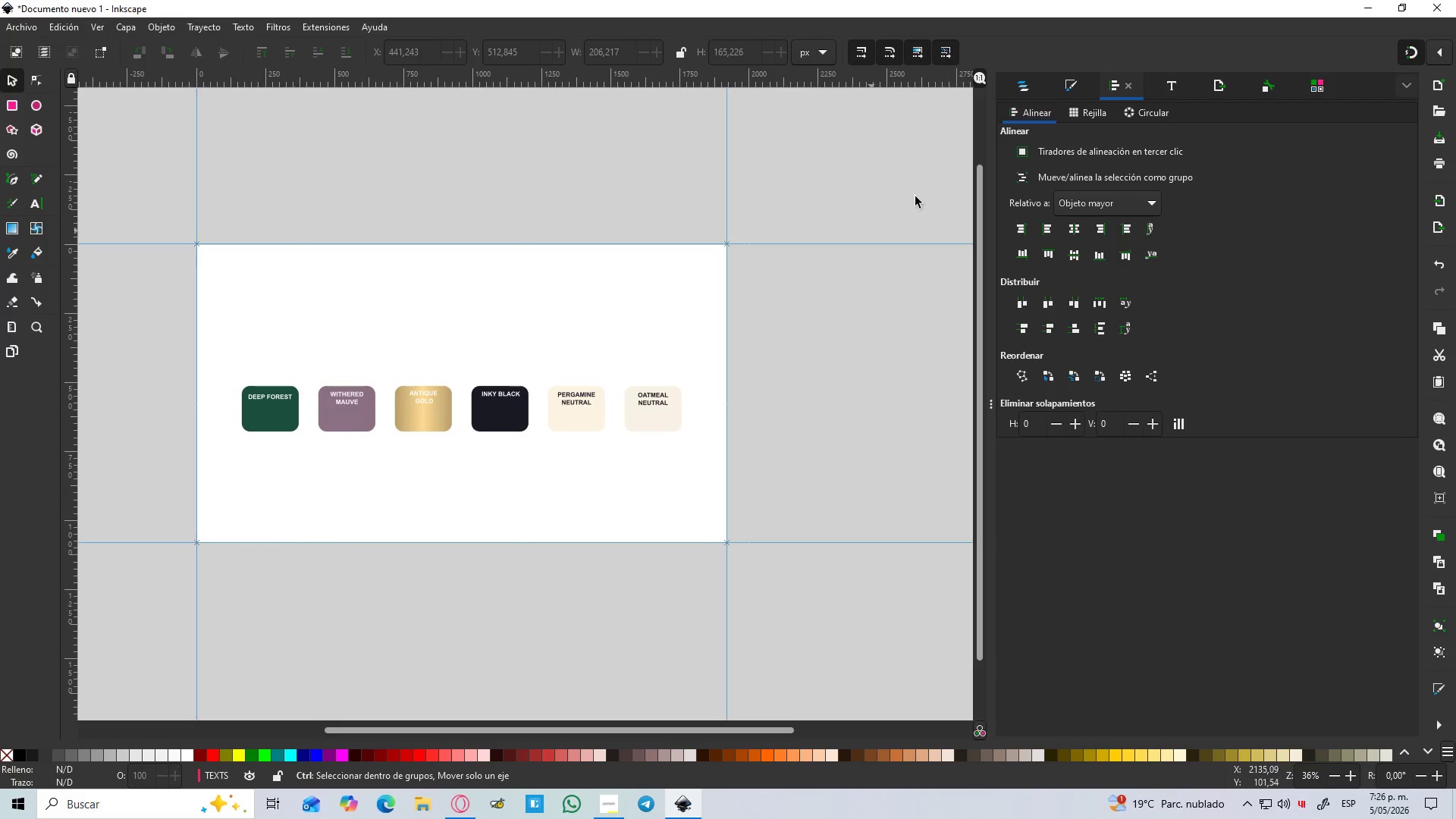 
left_click([1032, 90])
 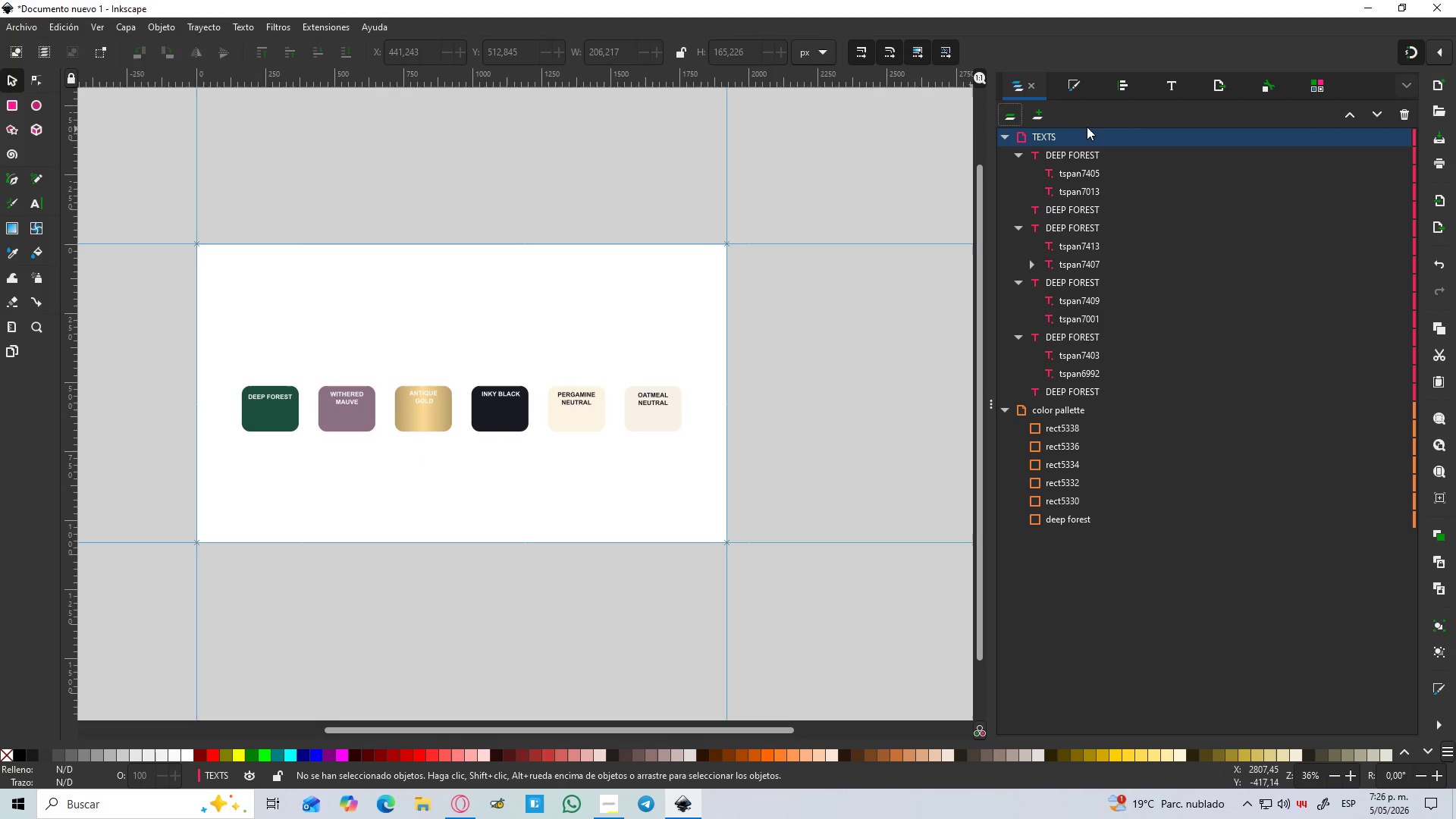 
left_click([1081, 158])
 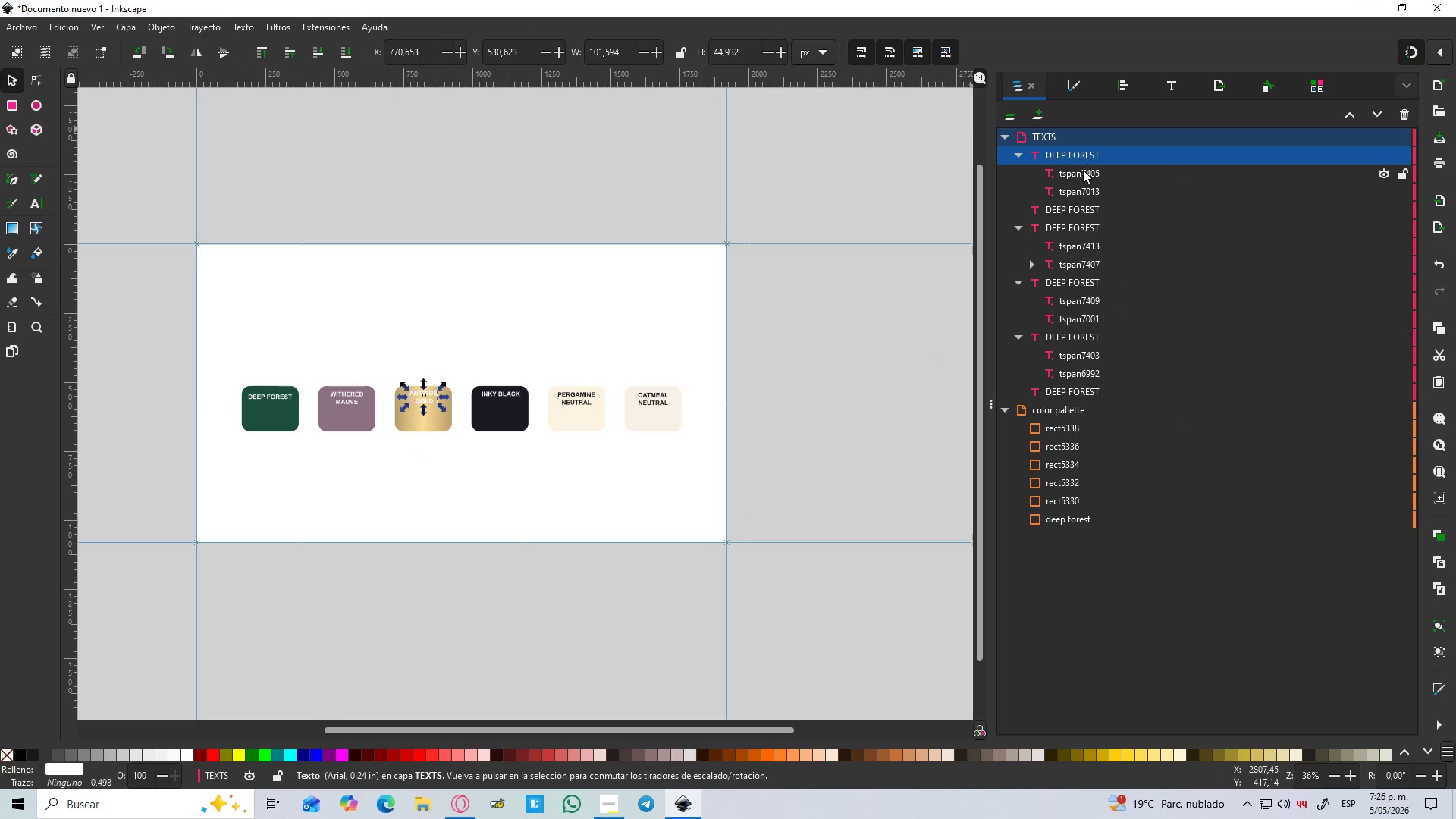 
left_click([1084, 176])
 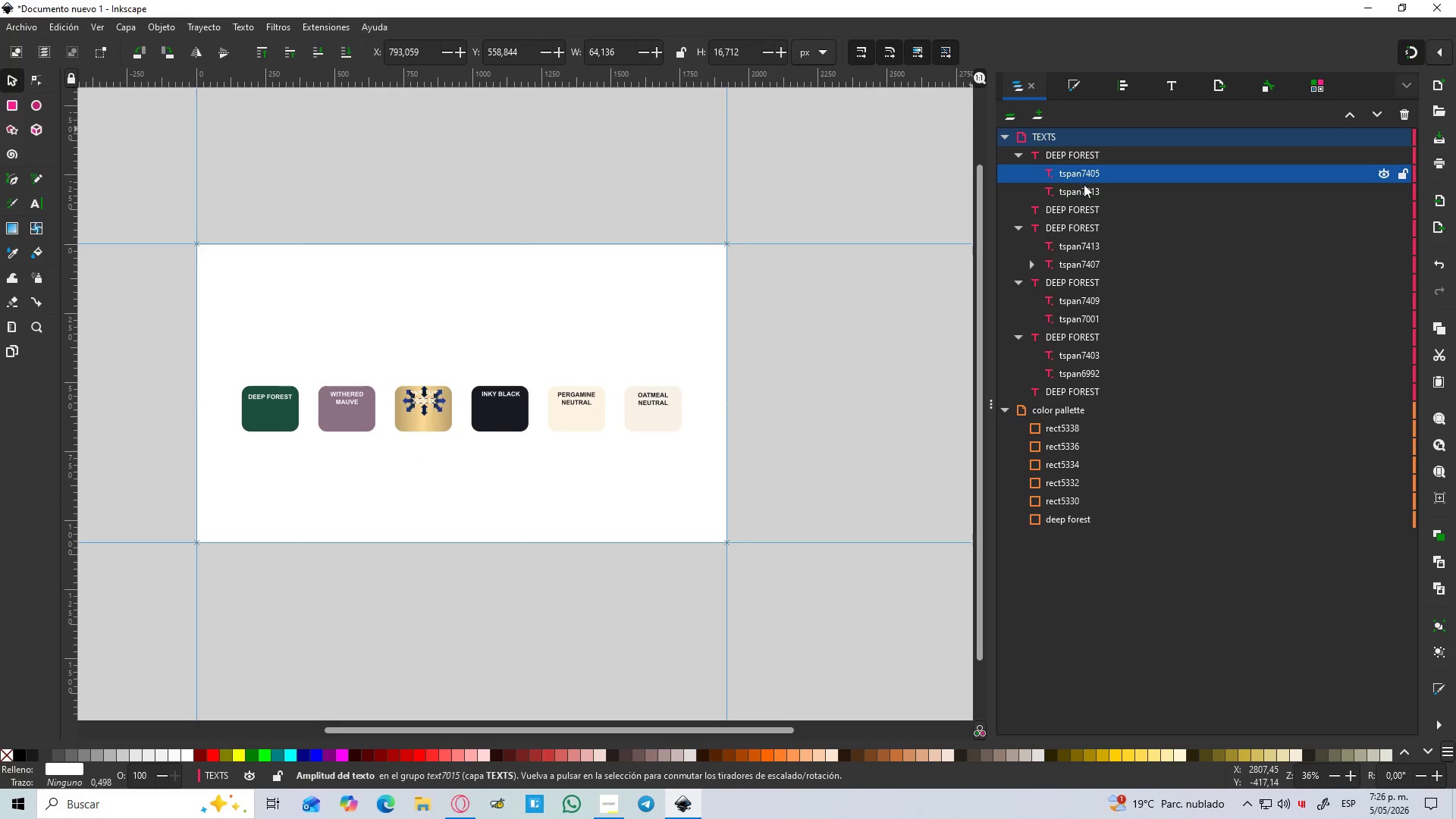 
left_click([1083, 186])
 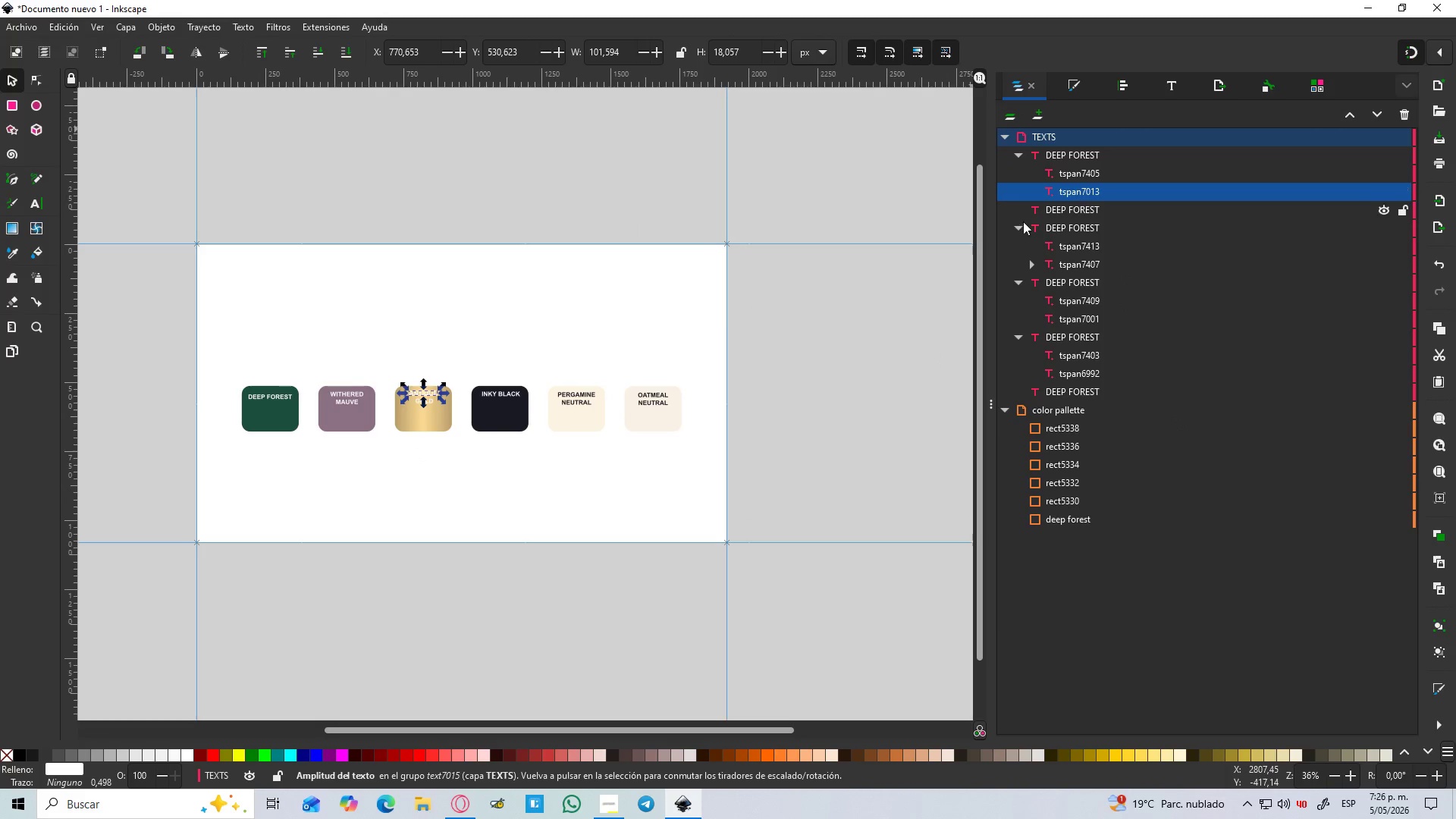 
hold_key(key=ControlLeft, duration=0.73)
scroll: coordinate [404, 441], scroll_direction: up, amount: 3.0
 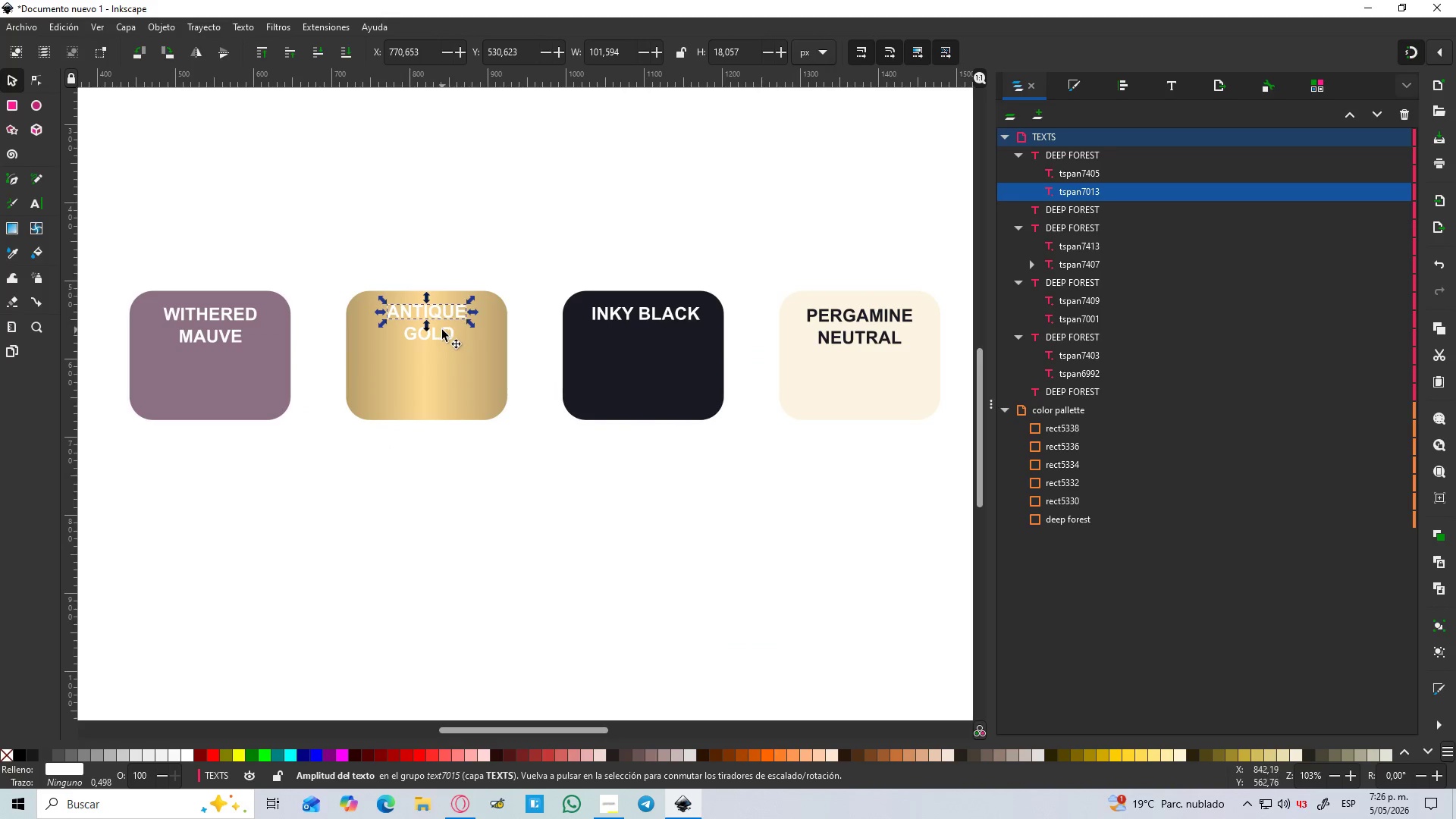 
left_click([440, 330])
 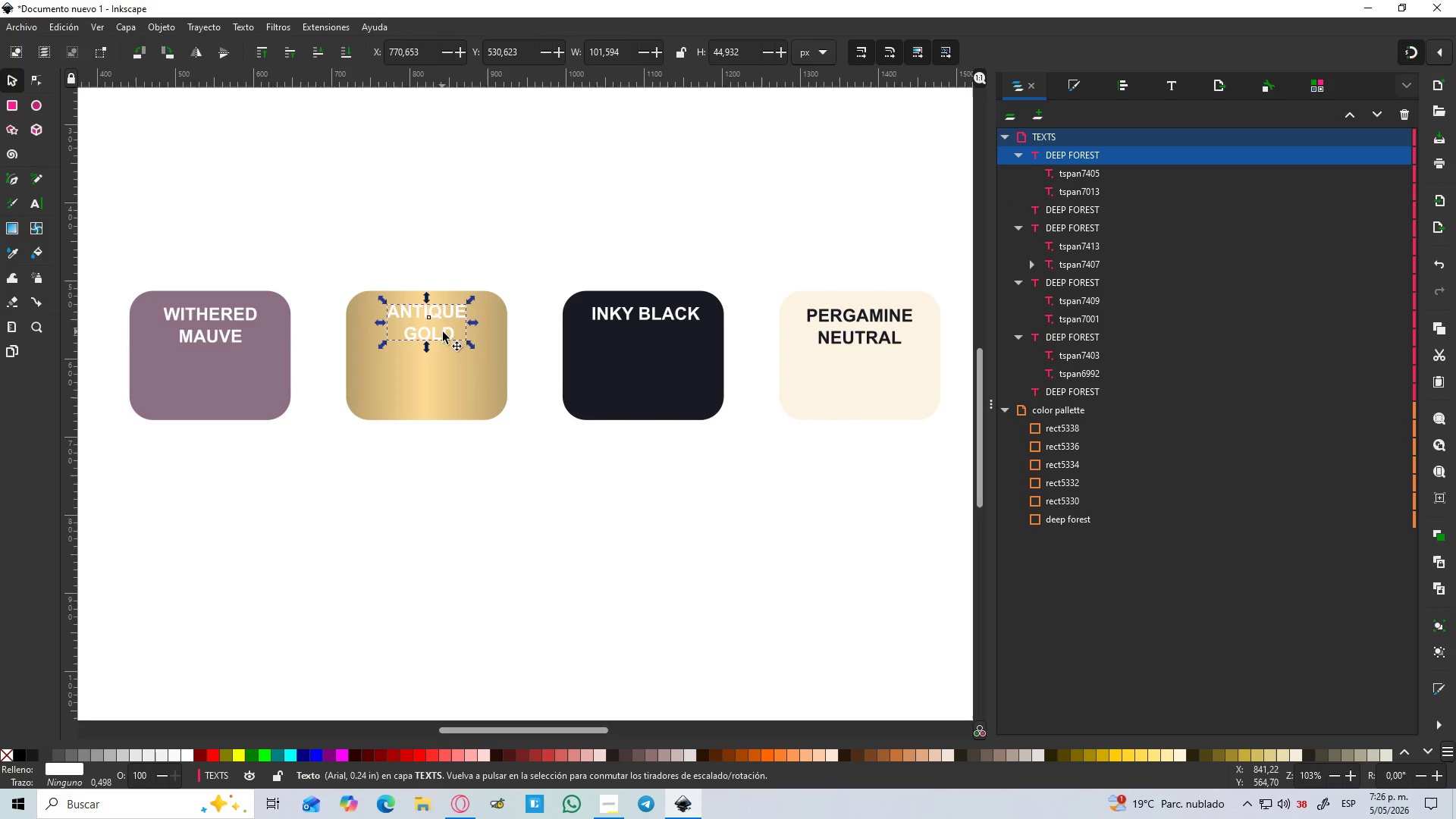 
left_click([499, 513])
 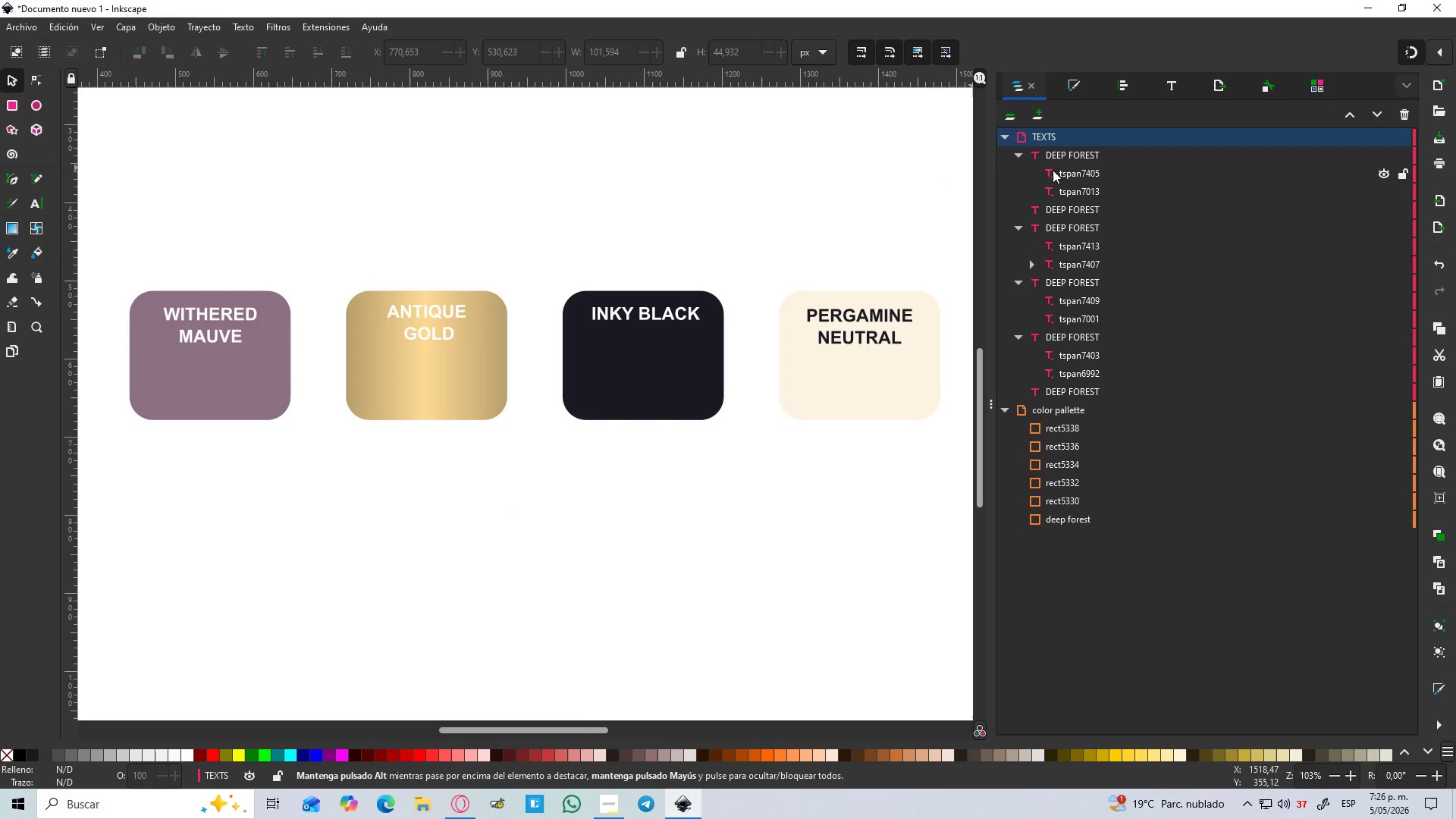 
left_click([1070, 171])
 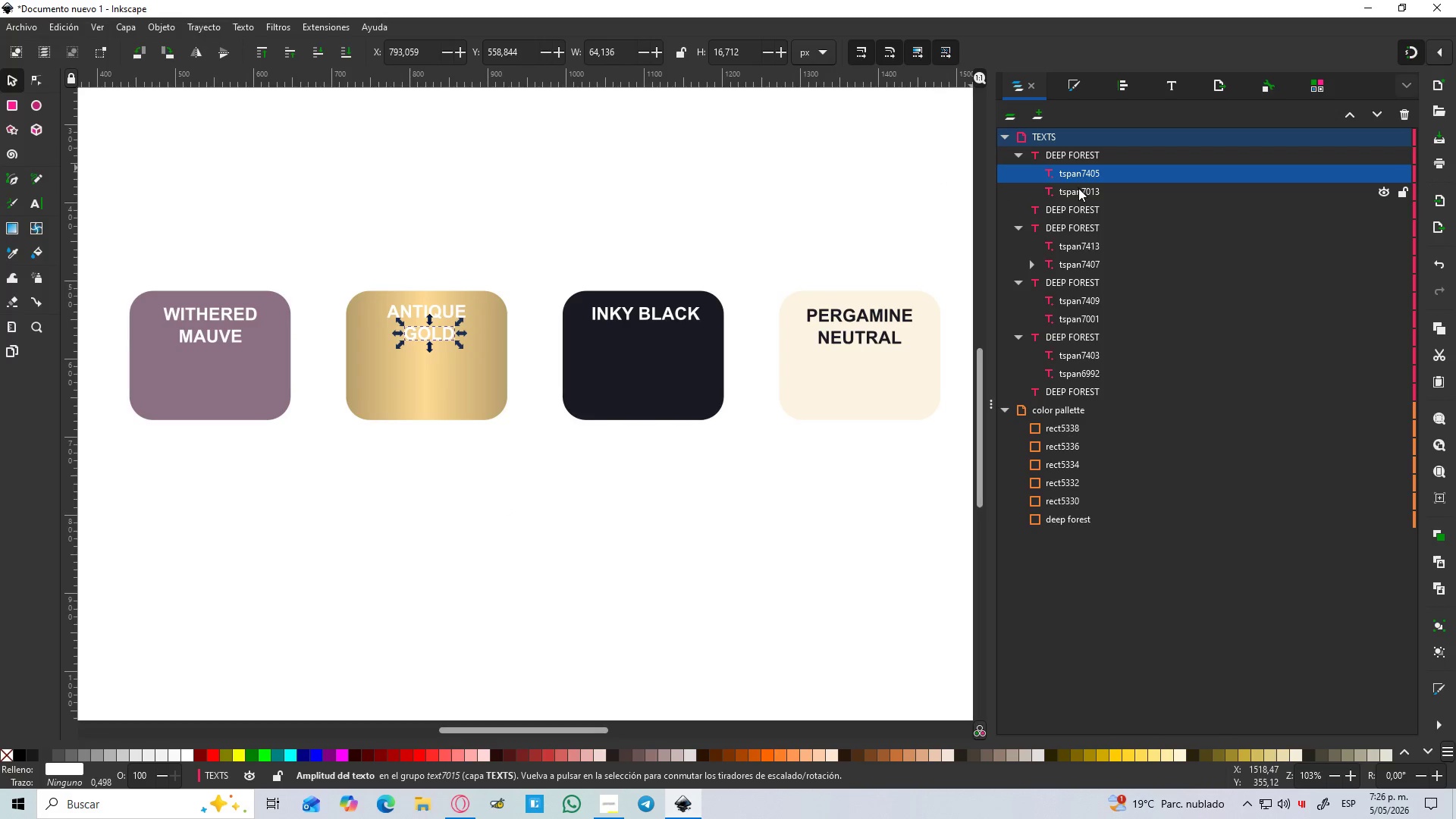 
left_click_drag(start_coordinate=[1081, 191], to_coordinate=[1097, 186])
 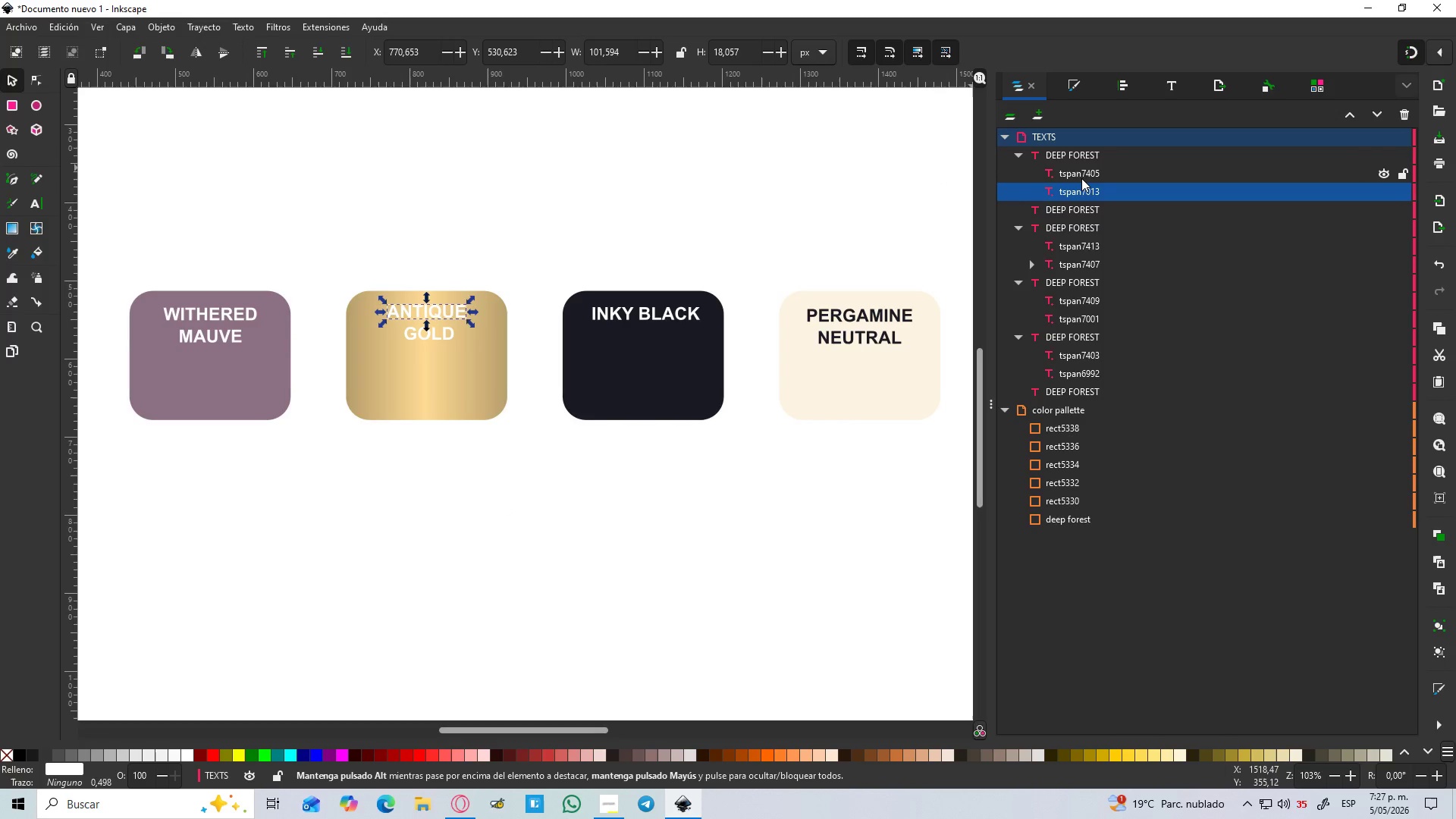 
left_click([1105, 155])
 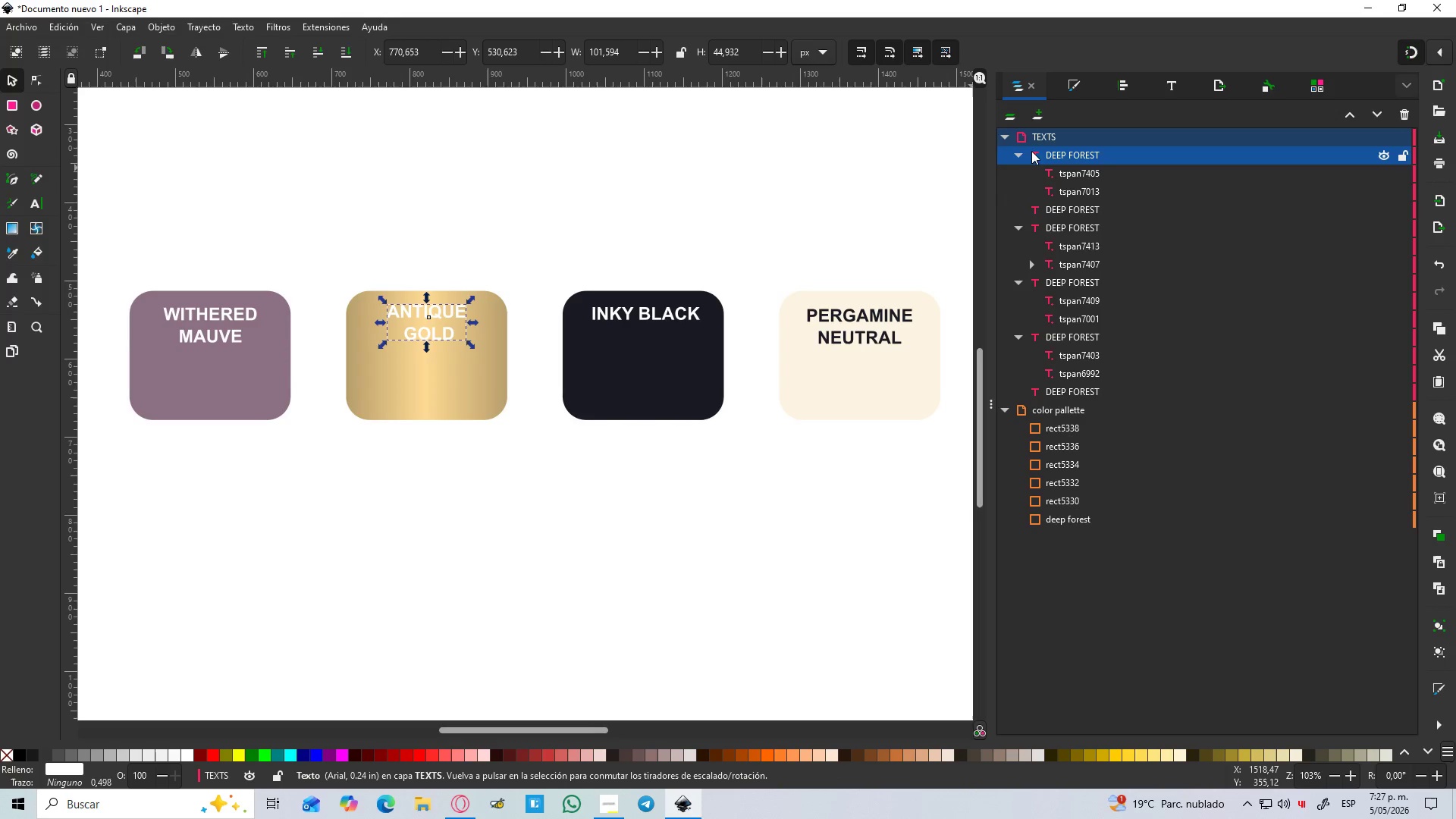 
left_click([1019, 153])
 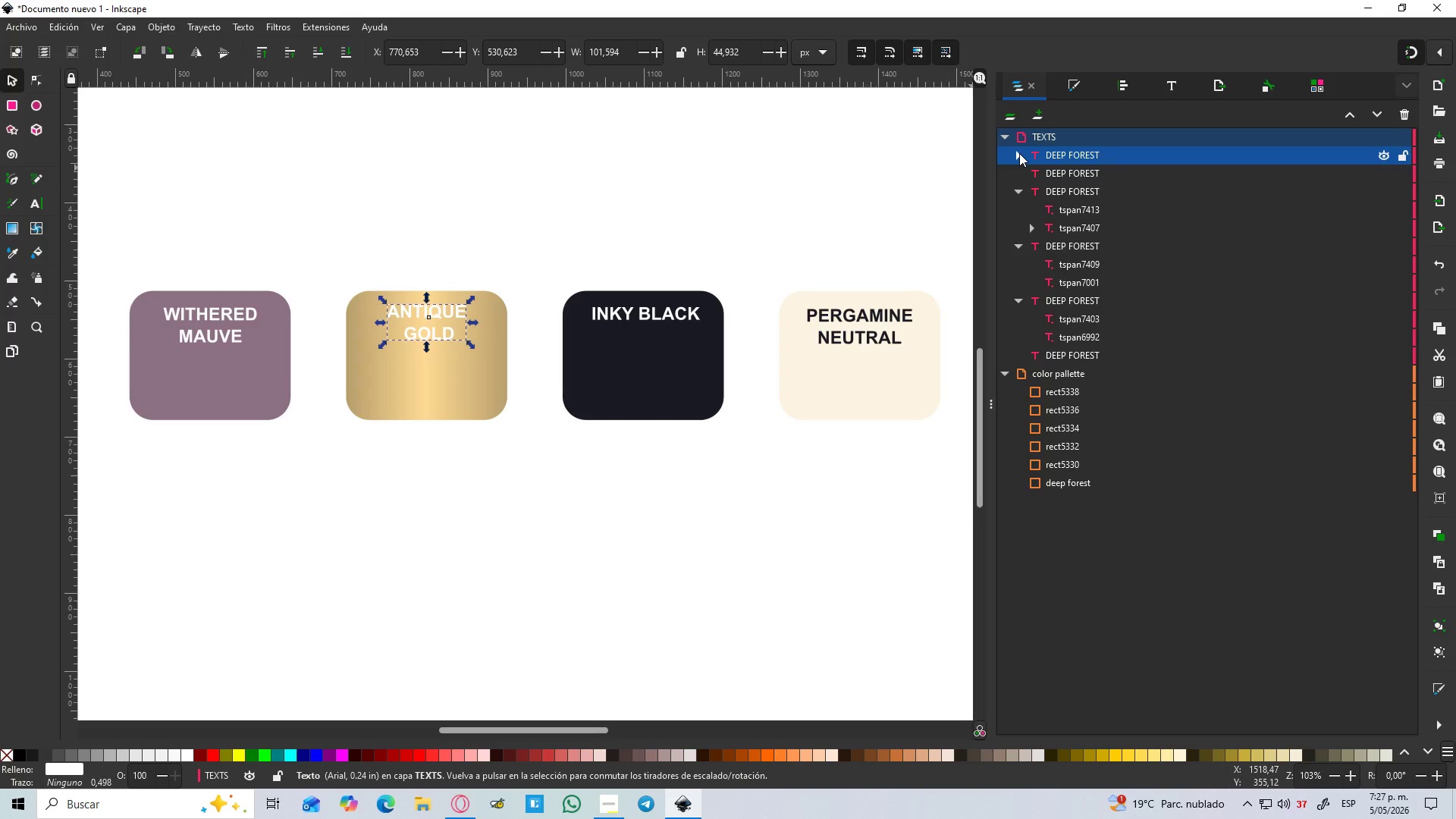 
left_click([1019, 153])
 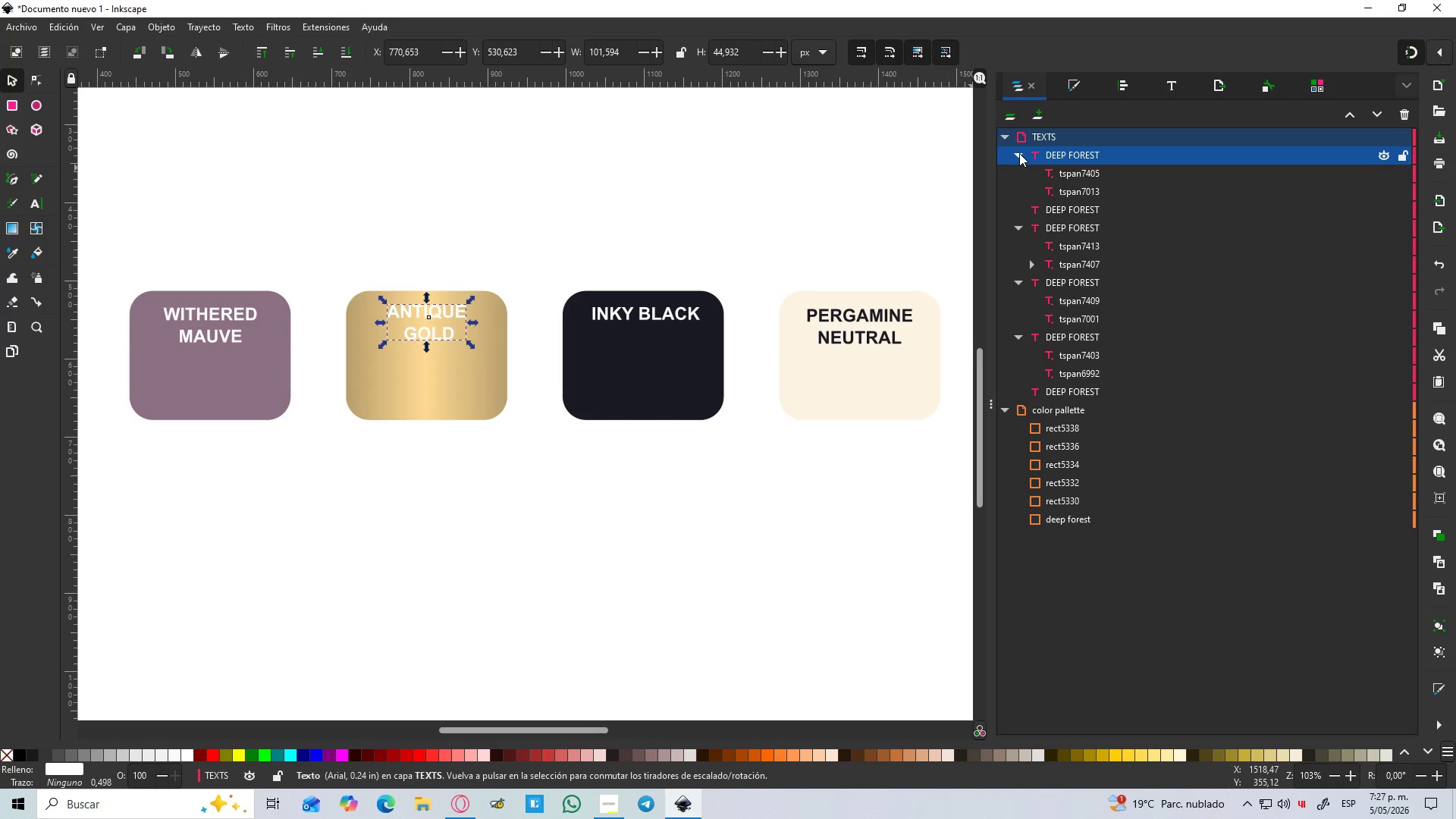 
left_click([1019, 153])
 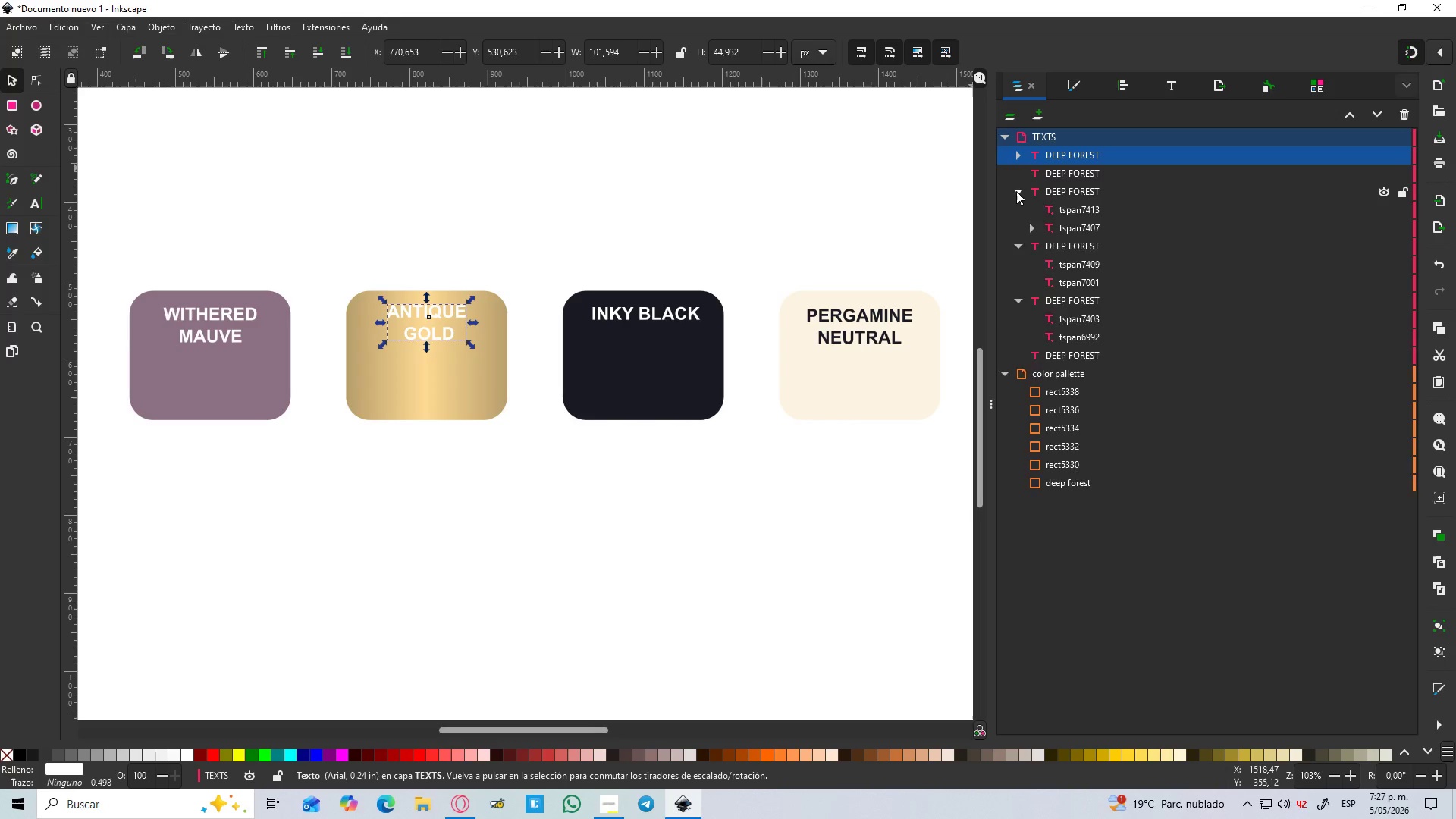 
double_click([1016, 191])
 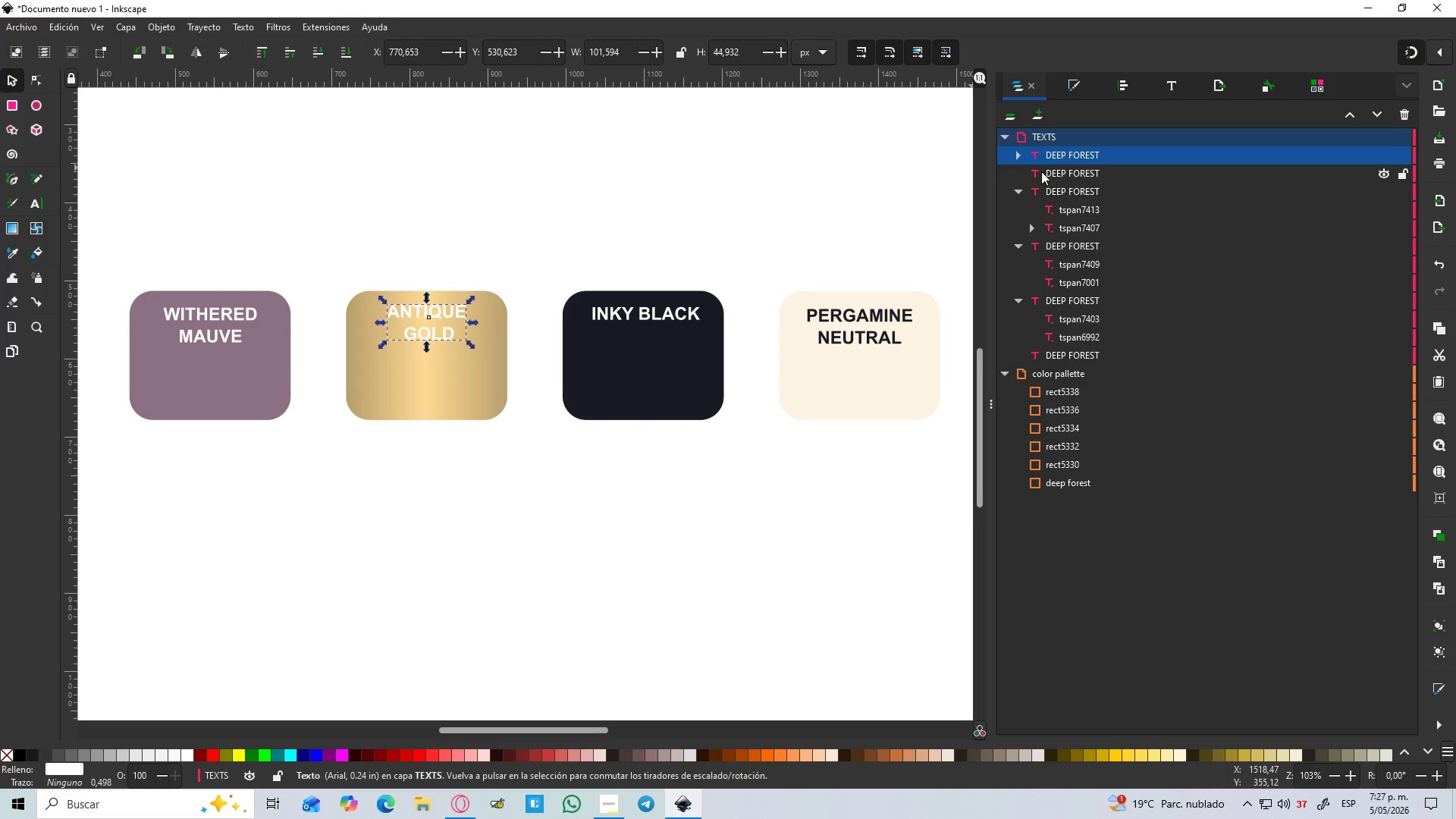 
triple_click([1050, 171])
 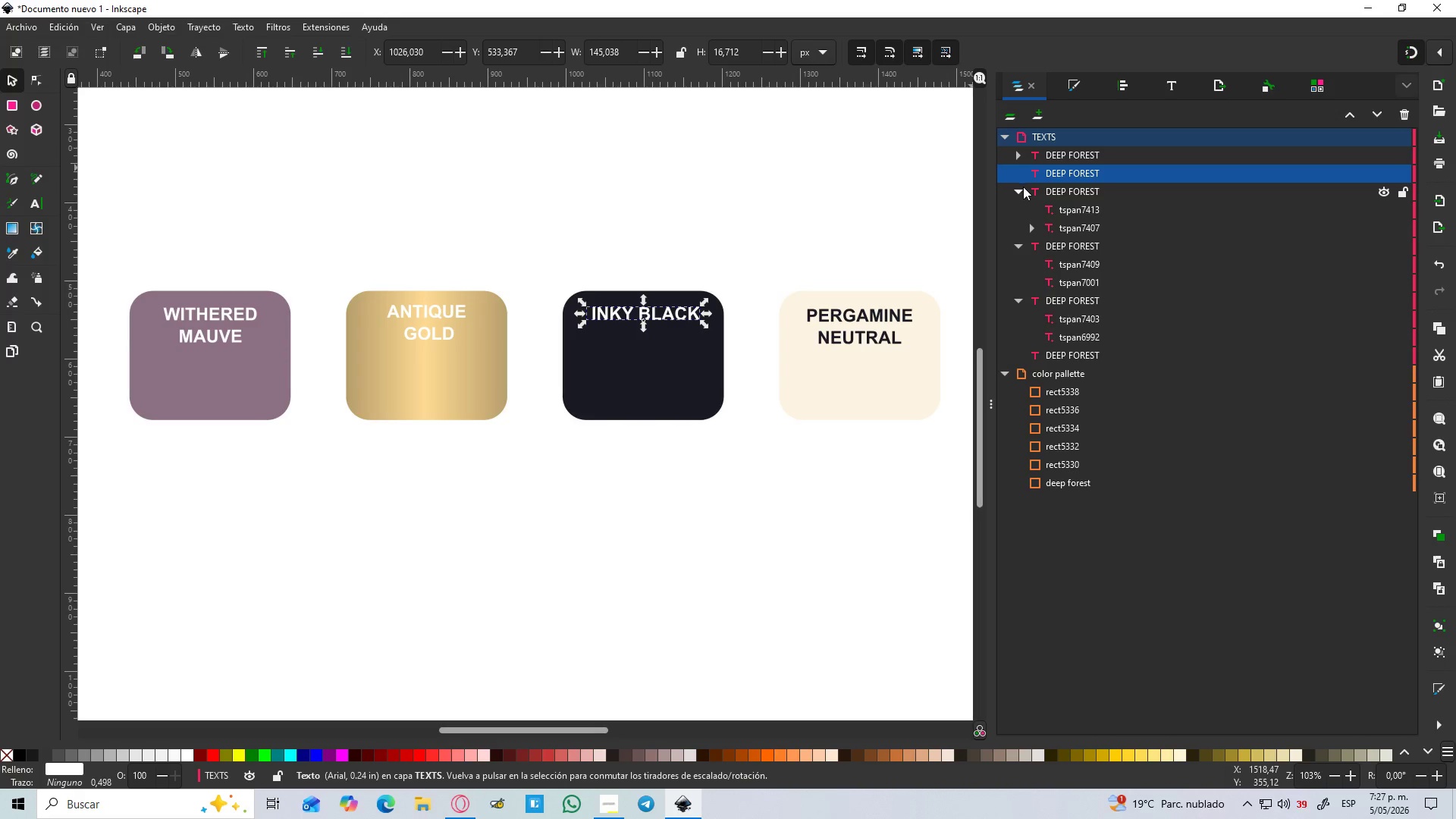 
left_click([1023, 188])
 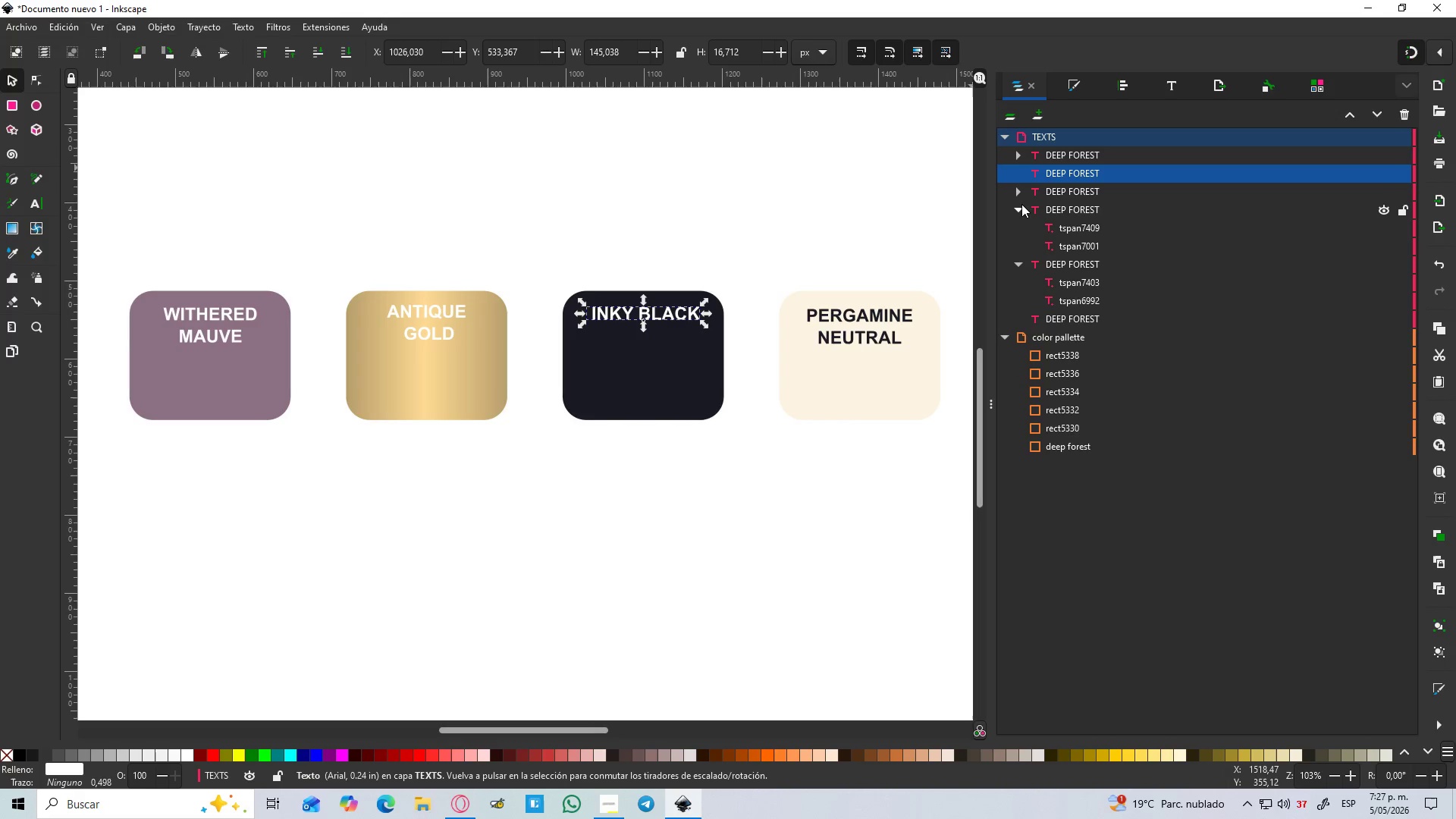 
left_click([1021, 206])
 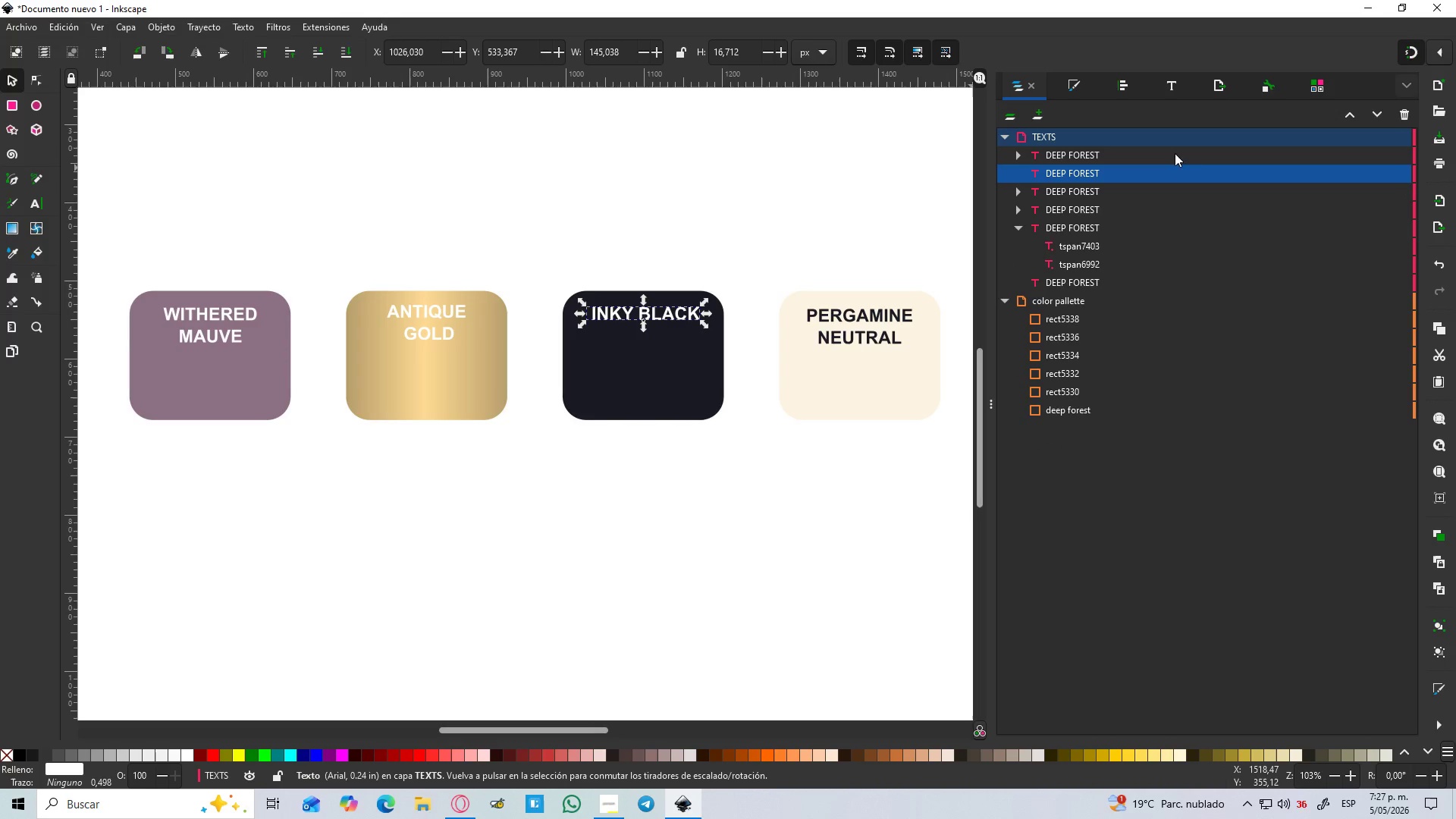 
left_click([1266, 86])
 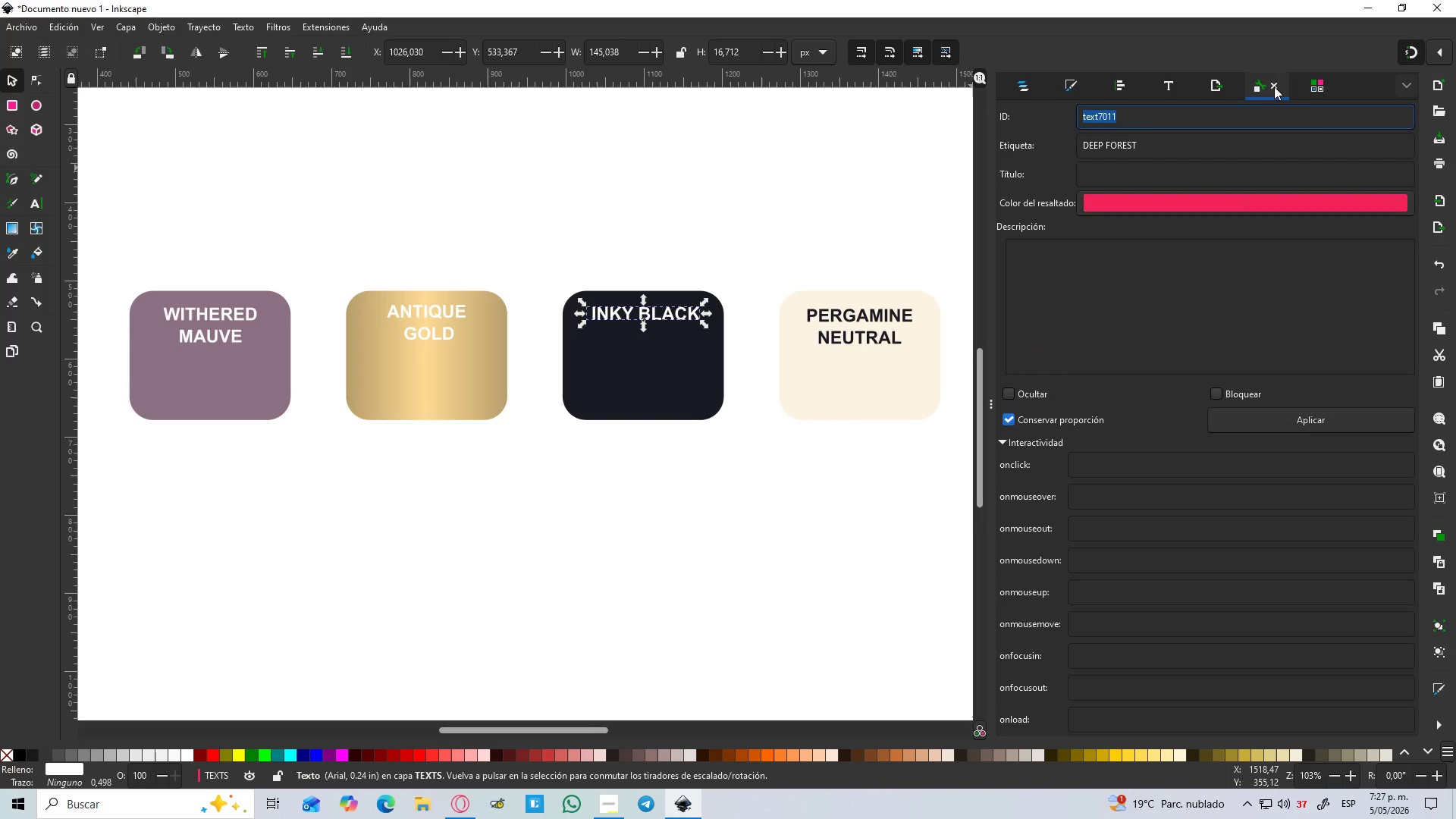 
left_click([1274, 86])
 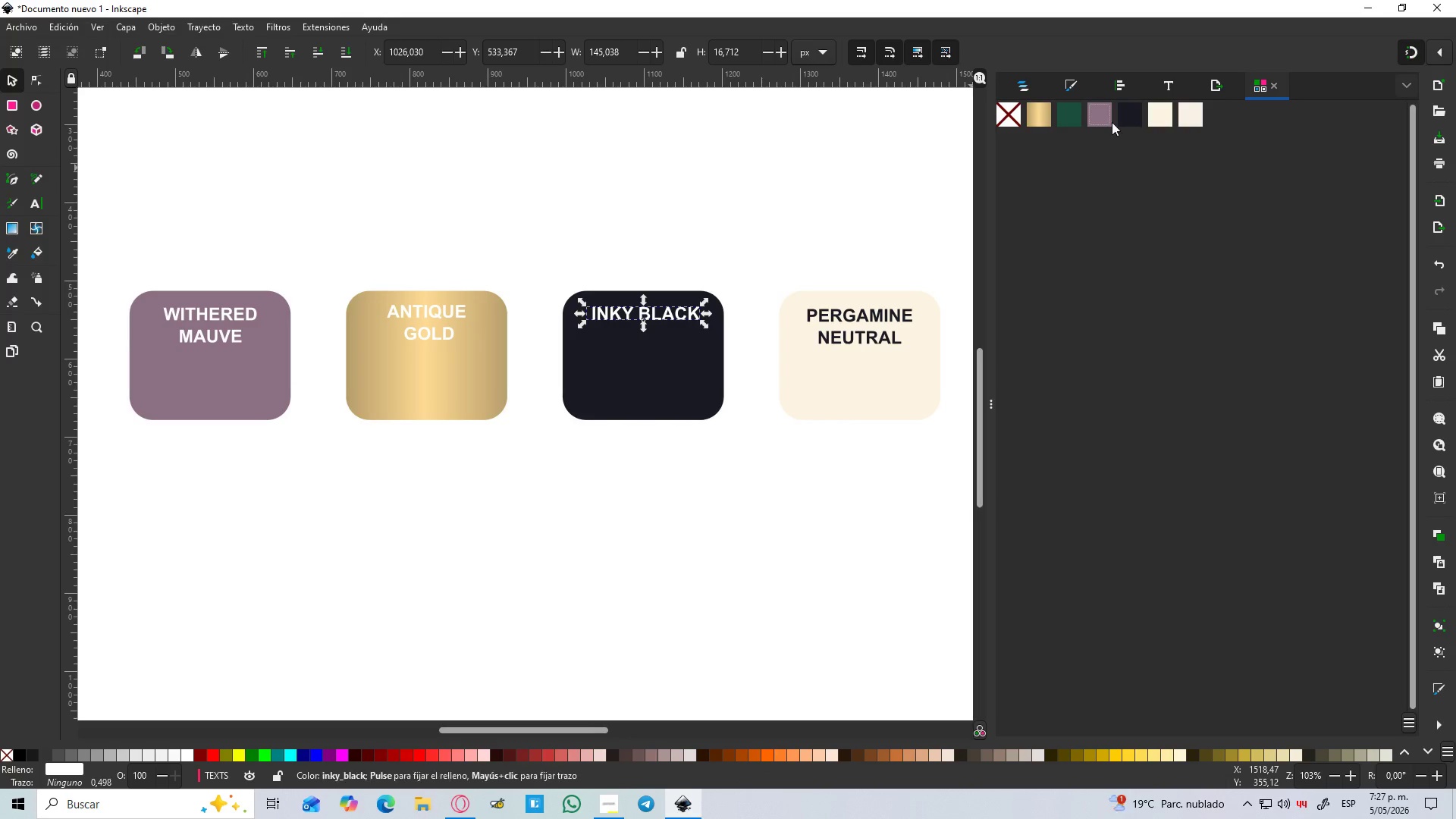 
left_click([1019, 82])
 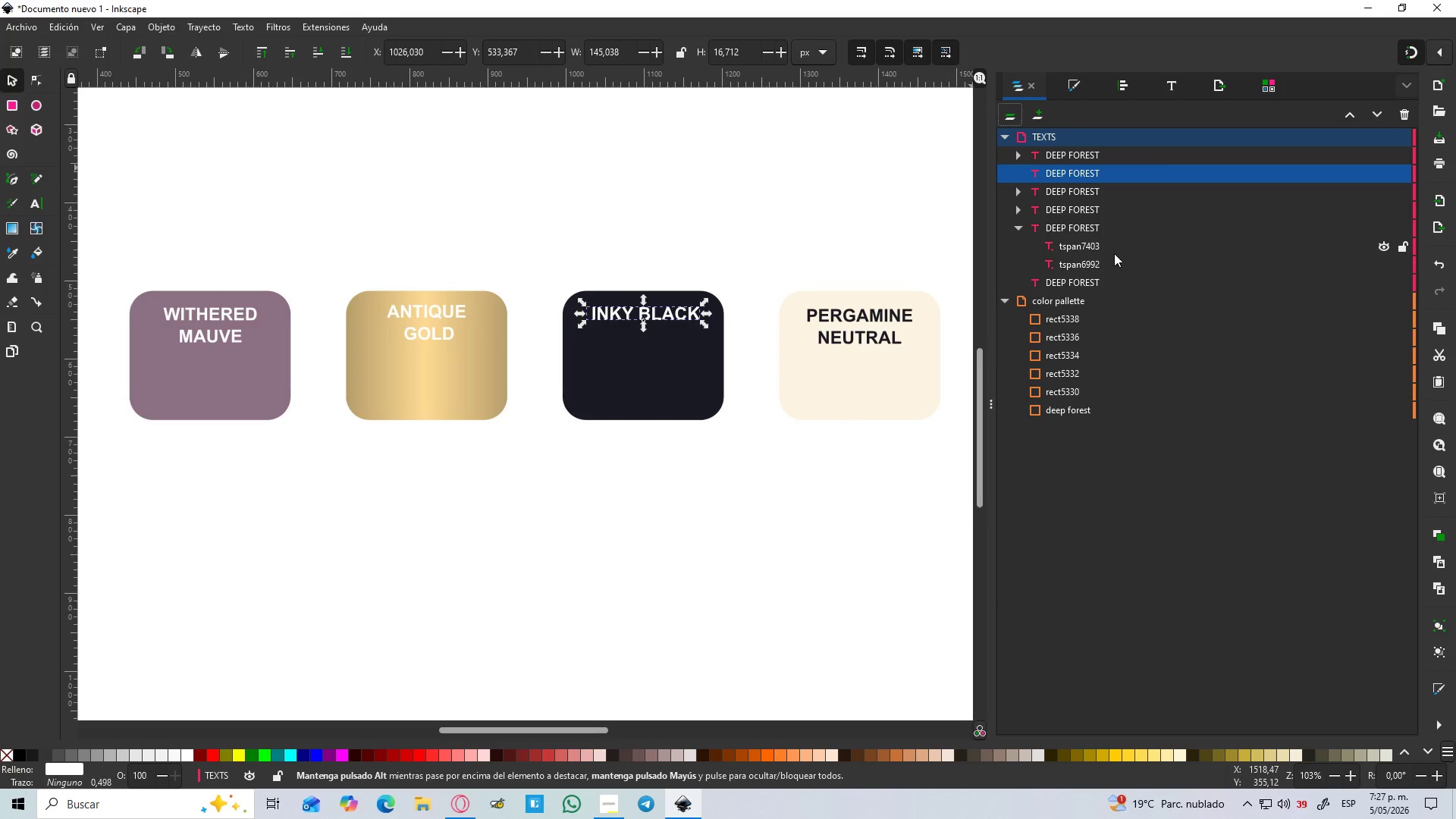 
hold_key(key=ControlLeft, duration=0.75)
scroll: coordinate [636, 424], scroll_direction: down, amount: 2.0
 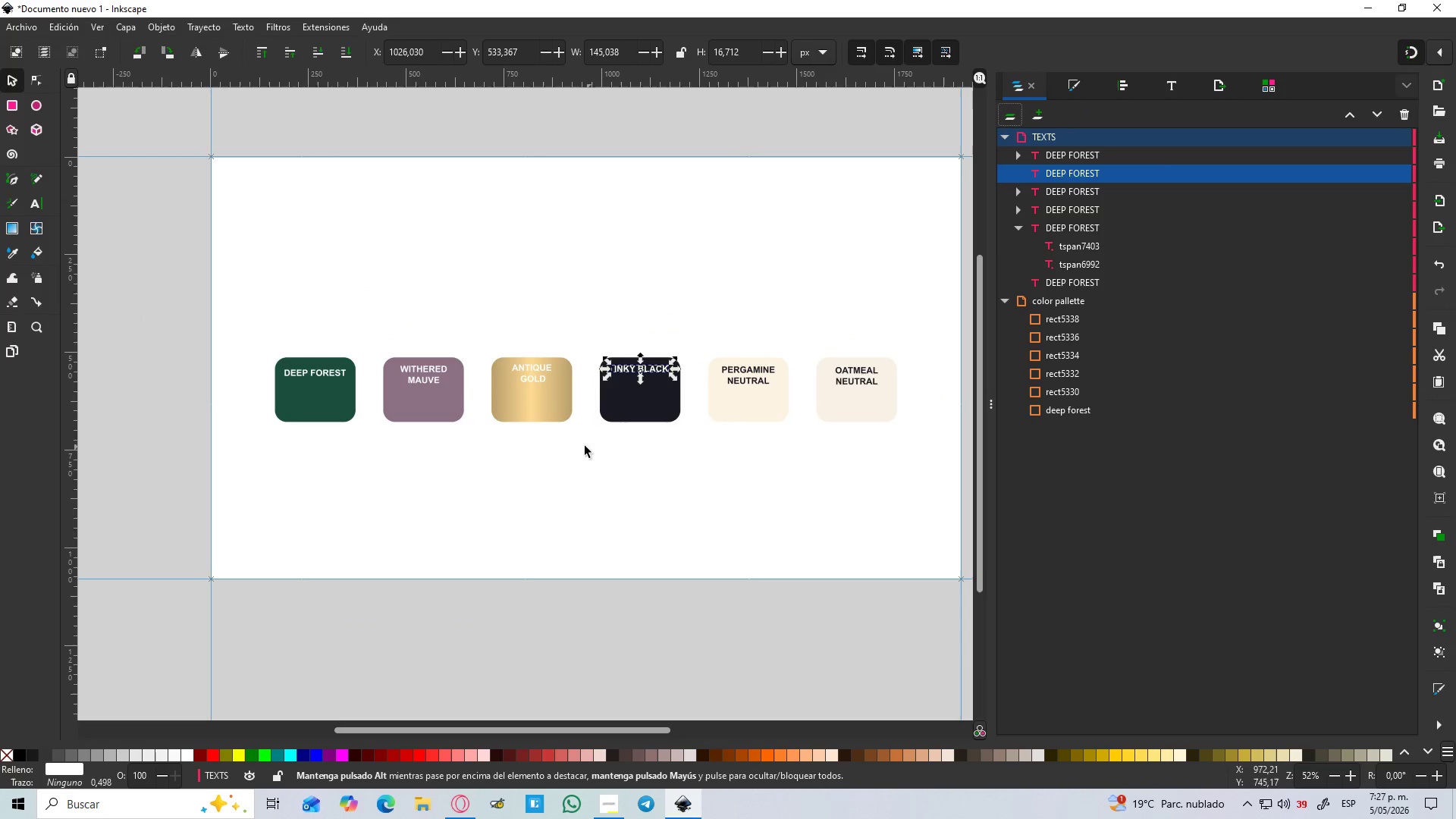 
hold_key(key=ControlLeft, duration=1.23)
scroll: coordinate [397, 457], scroll_direction: down, amount: 1.0
 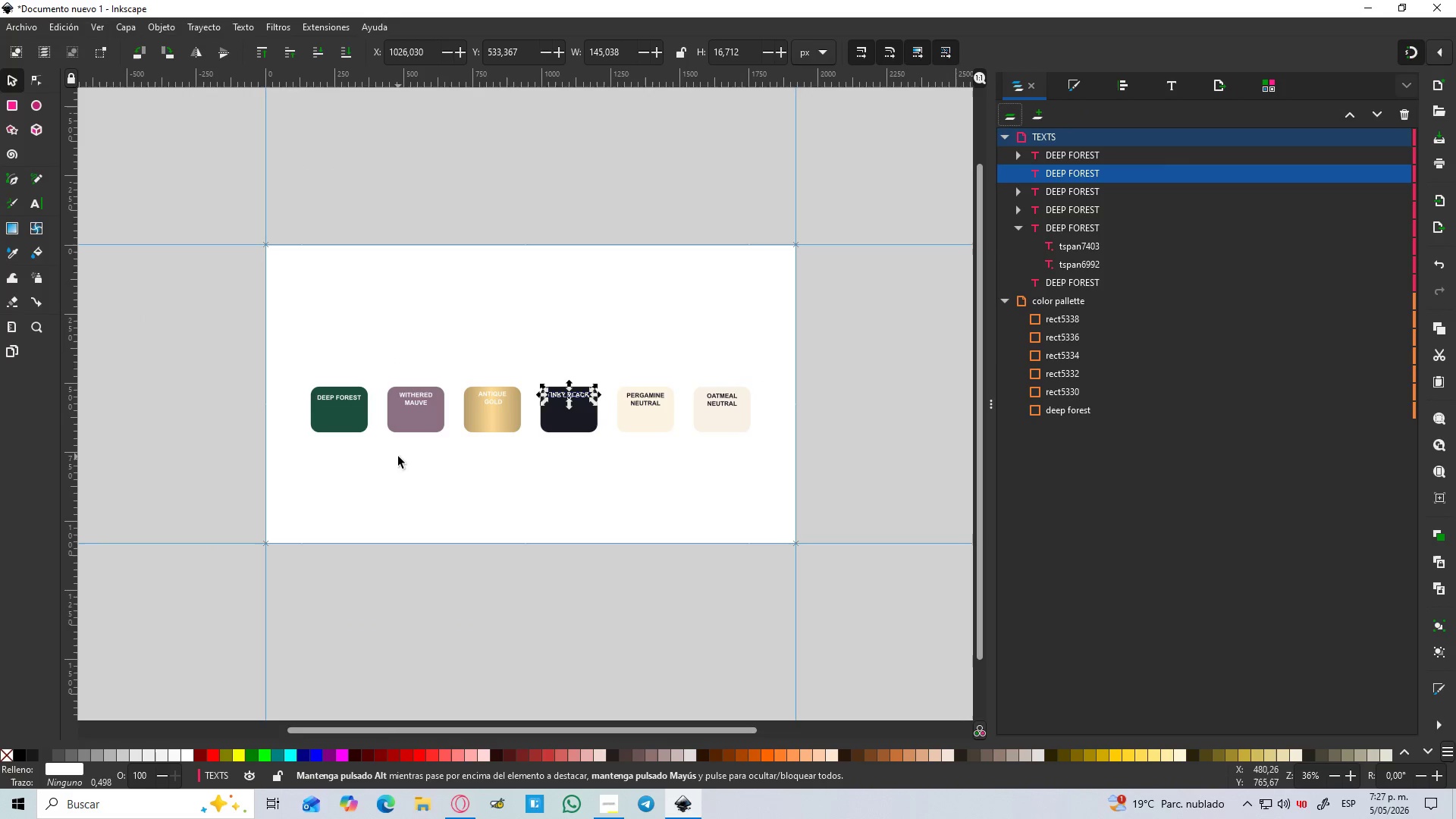 
hold_key(key=ControlLeft, duration=0.47)
scroll: coordinate [383, 454], scroll_direction: up, amount: 1.0
 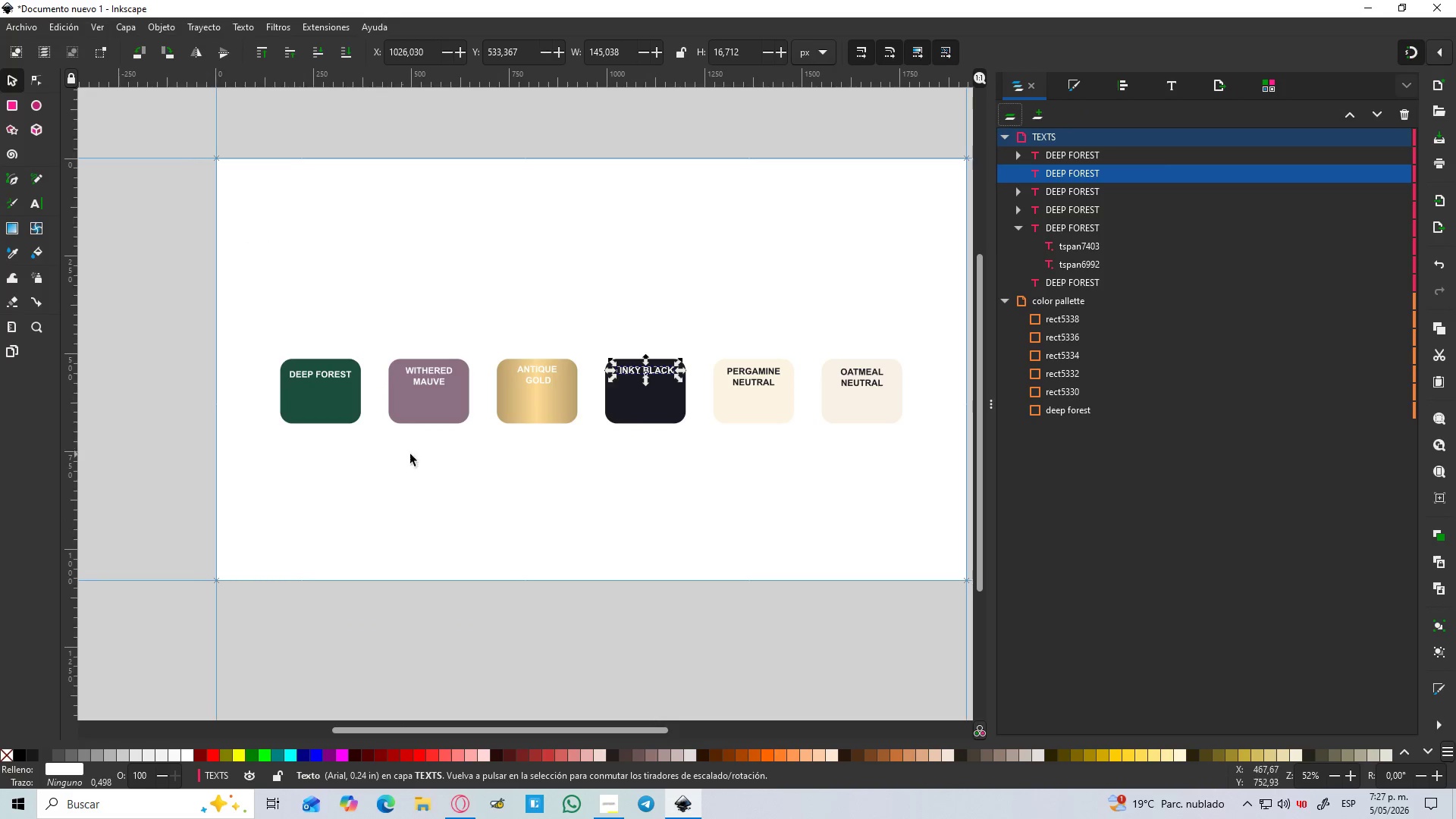 
hold_key(key=Space, duration=0.53)
 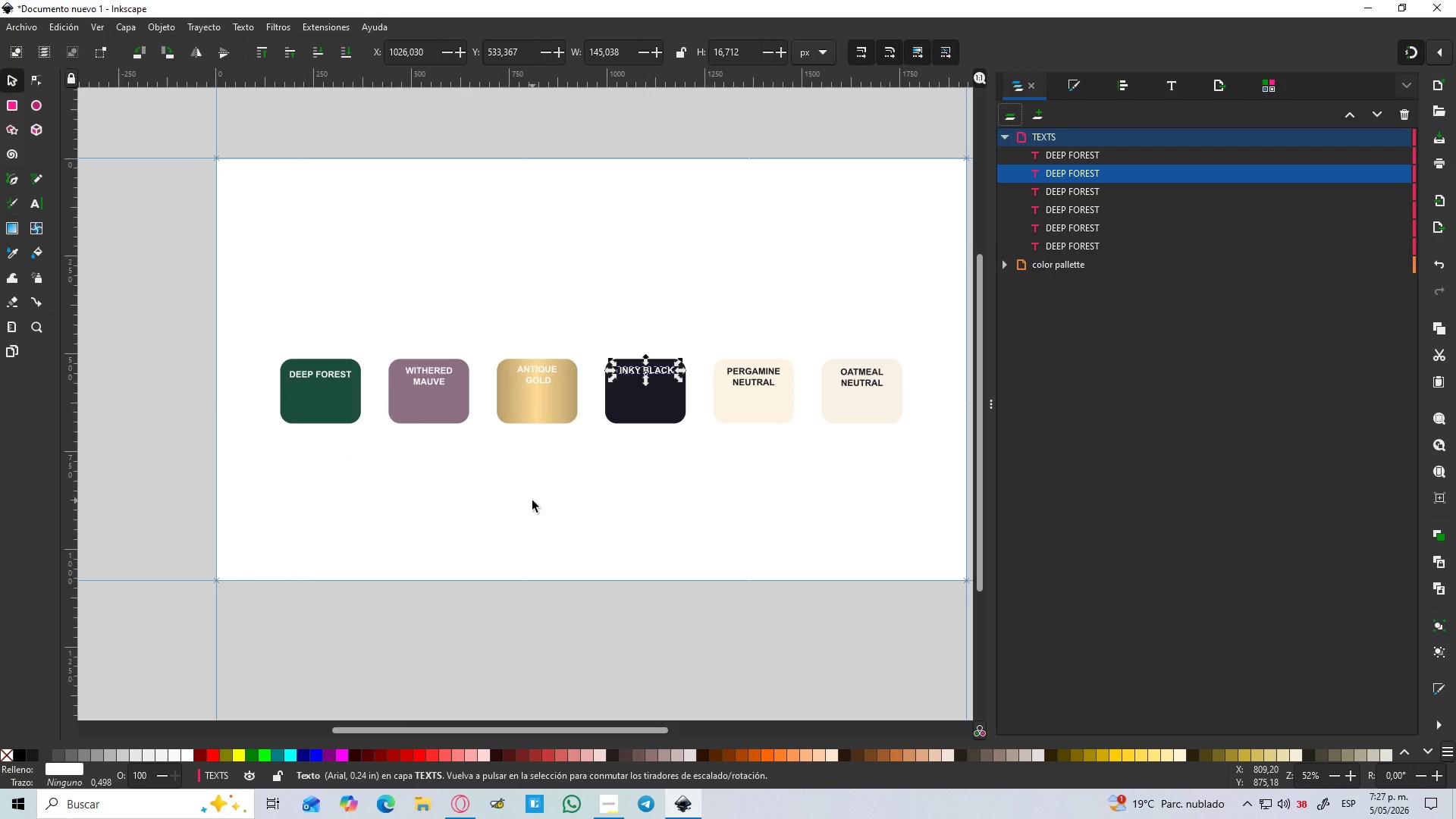 
left_click([532, 500])
 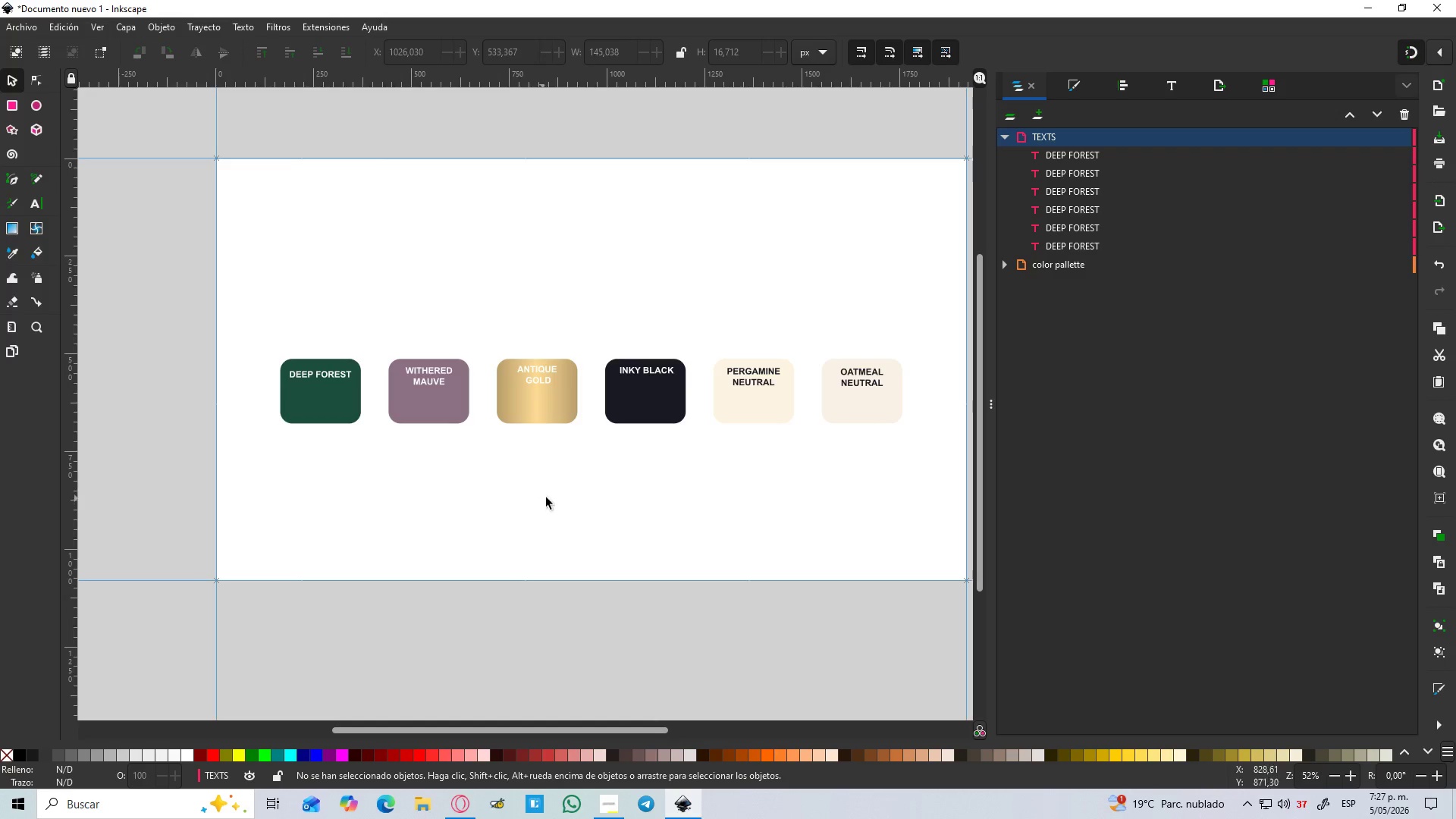 
hold_key(key=Space, duration=0.45)
 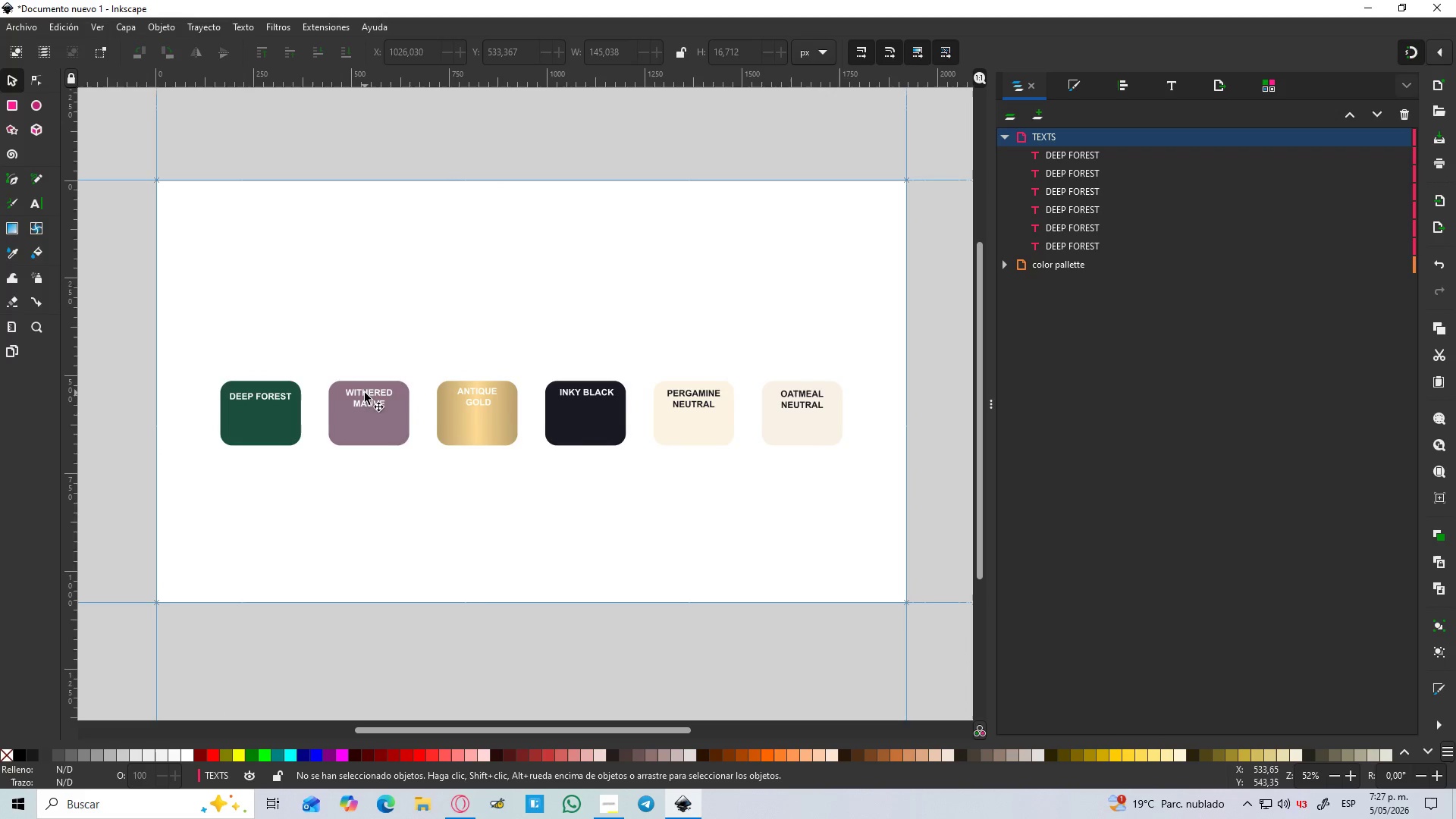 
double_click([365, 393])
 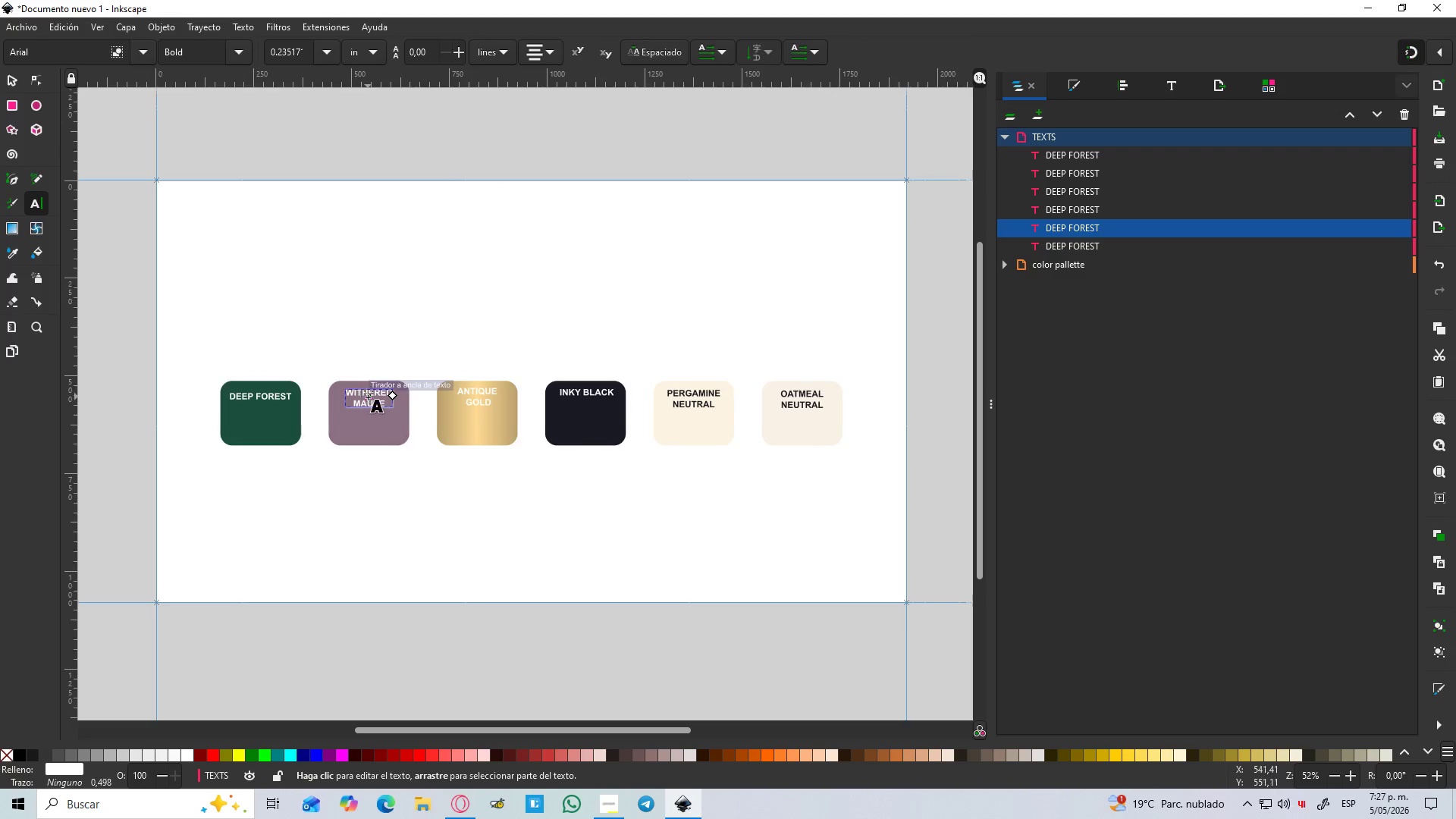 
hold_key(key=ControlLeft, duration=0.34)
scroll: coordinate [368, 397], scroll_direction: up, amount: 2.0
 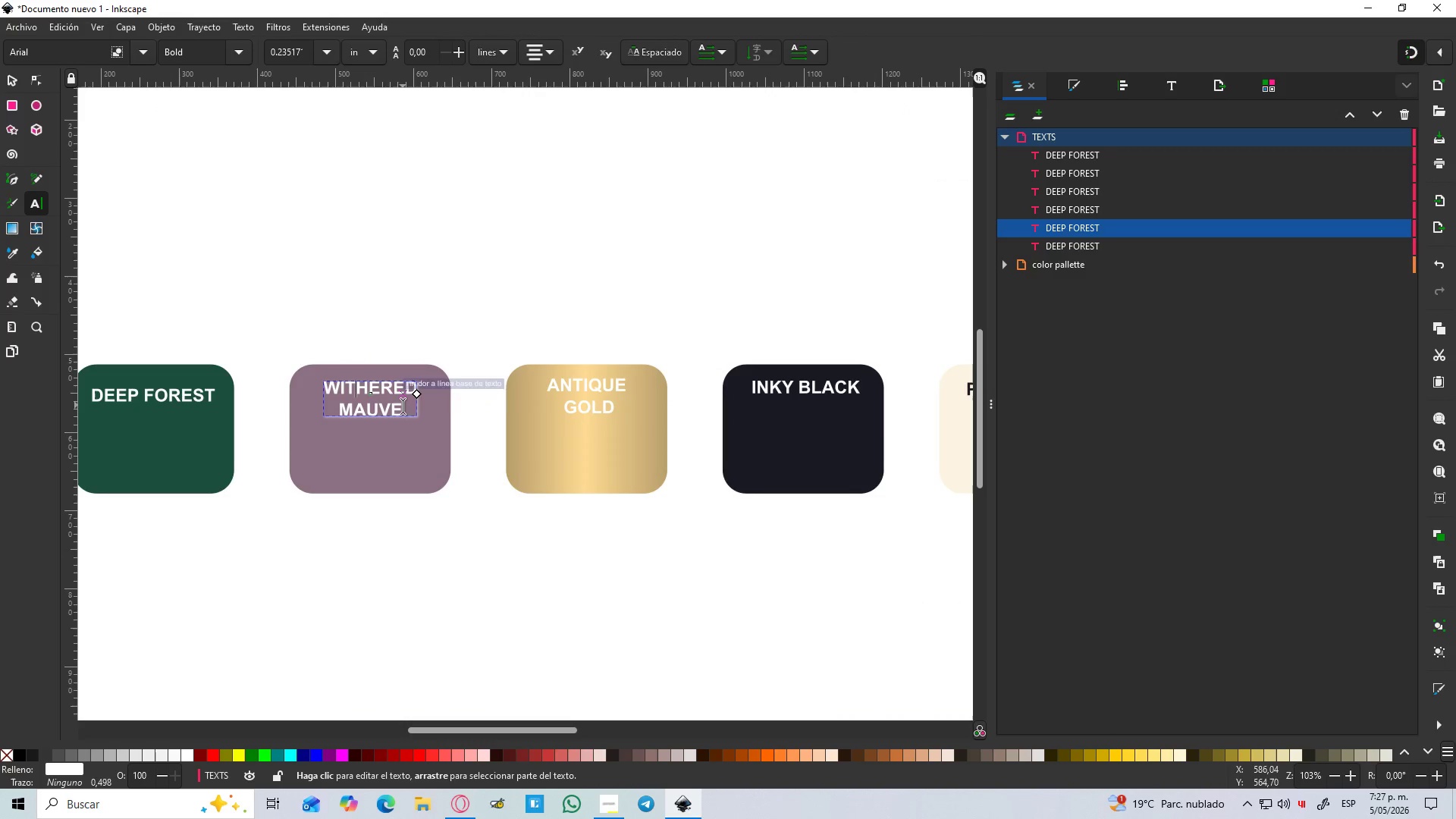 
left_click([410, 407])
 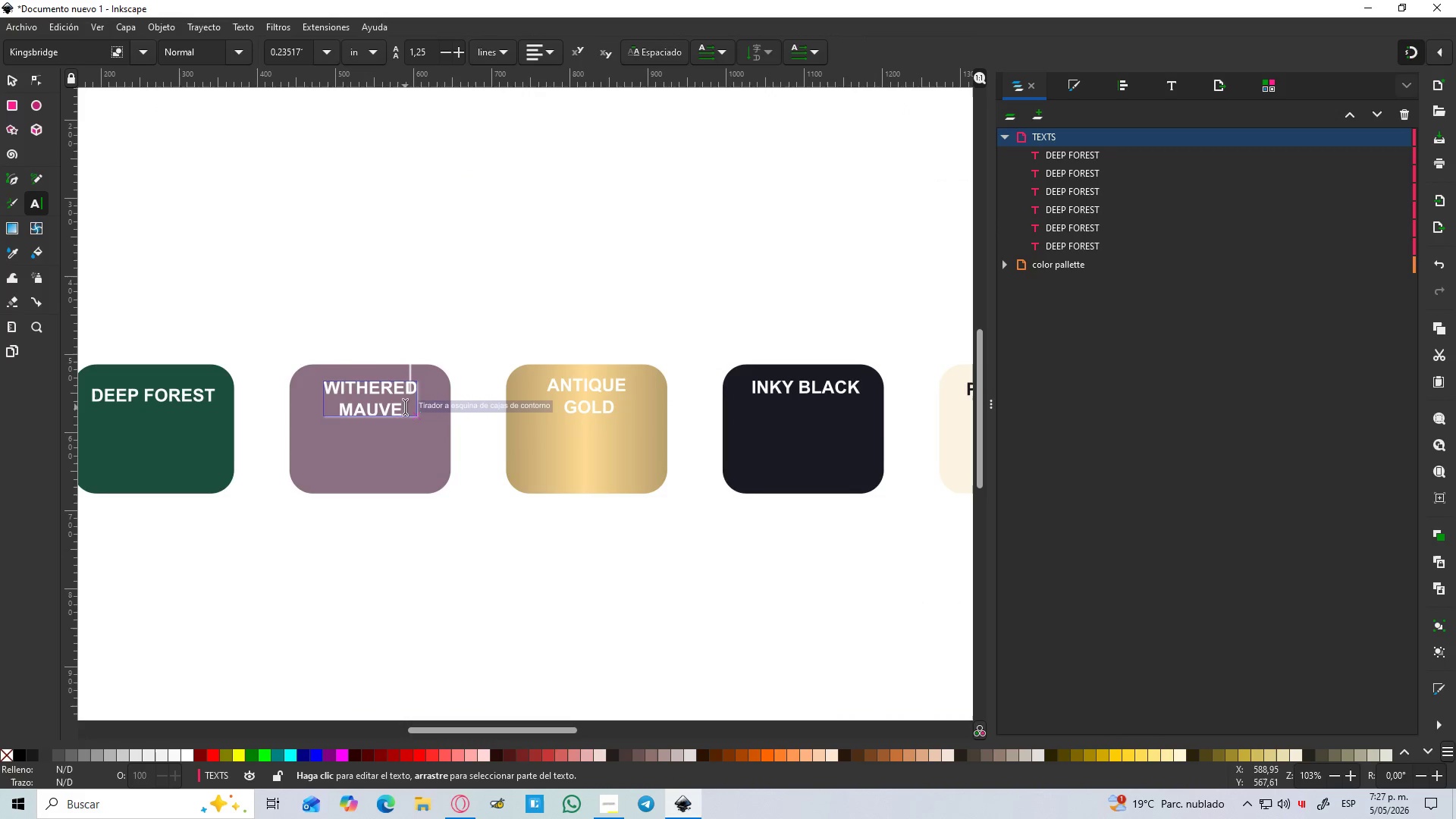 
left_click_drag(start_coordinate=[405, 408], to_coordinate=[330, 386])
 